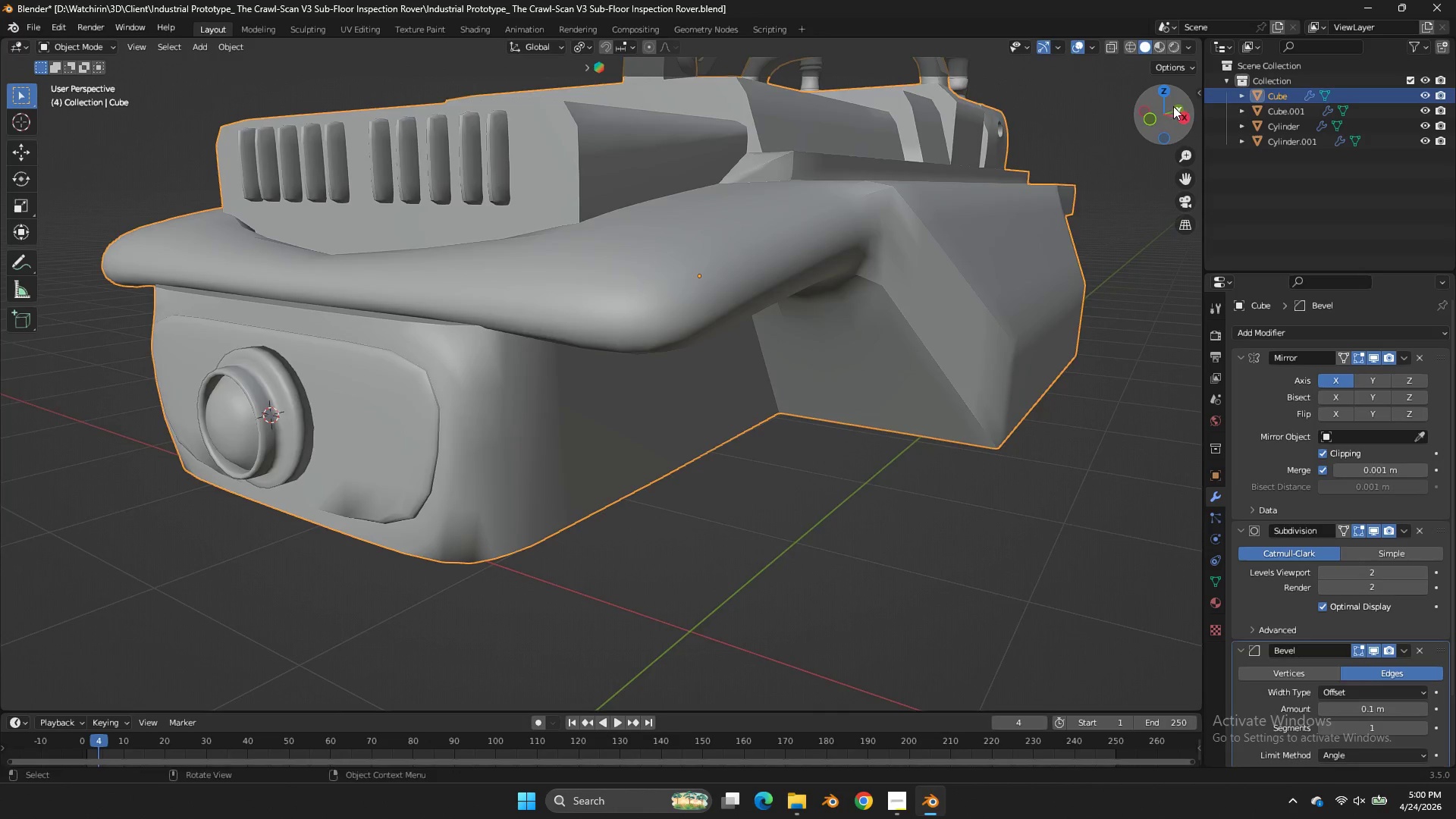 
left_click_drag(start_coordinate=[1186, 106], to_coordinate=[57, 152])
 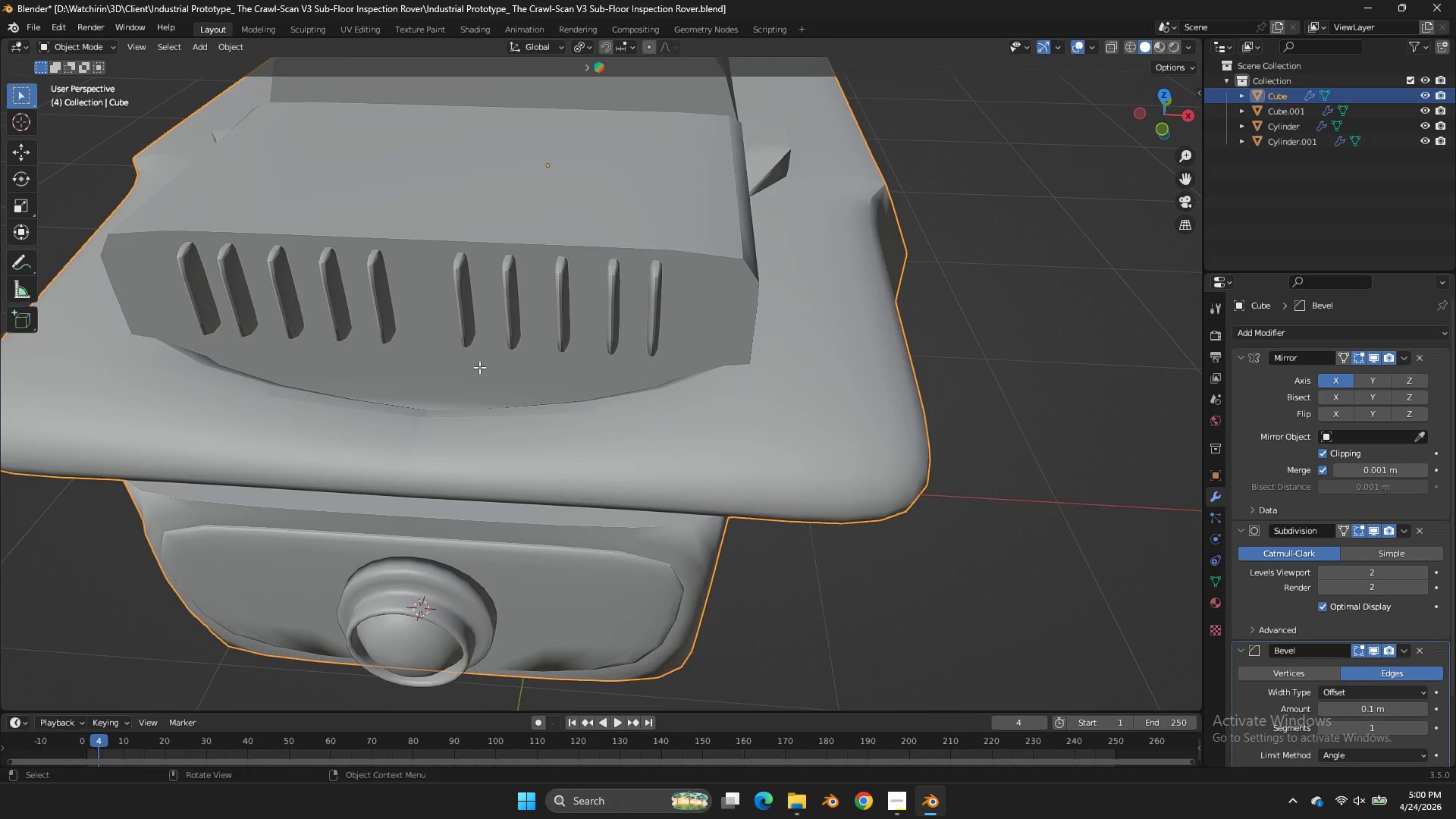 
key(Tab)
 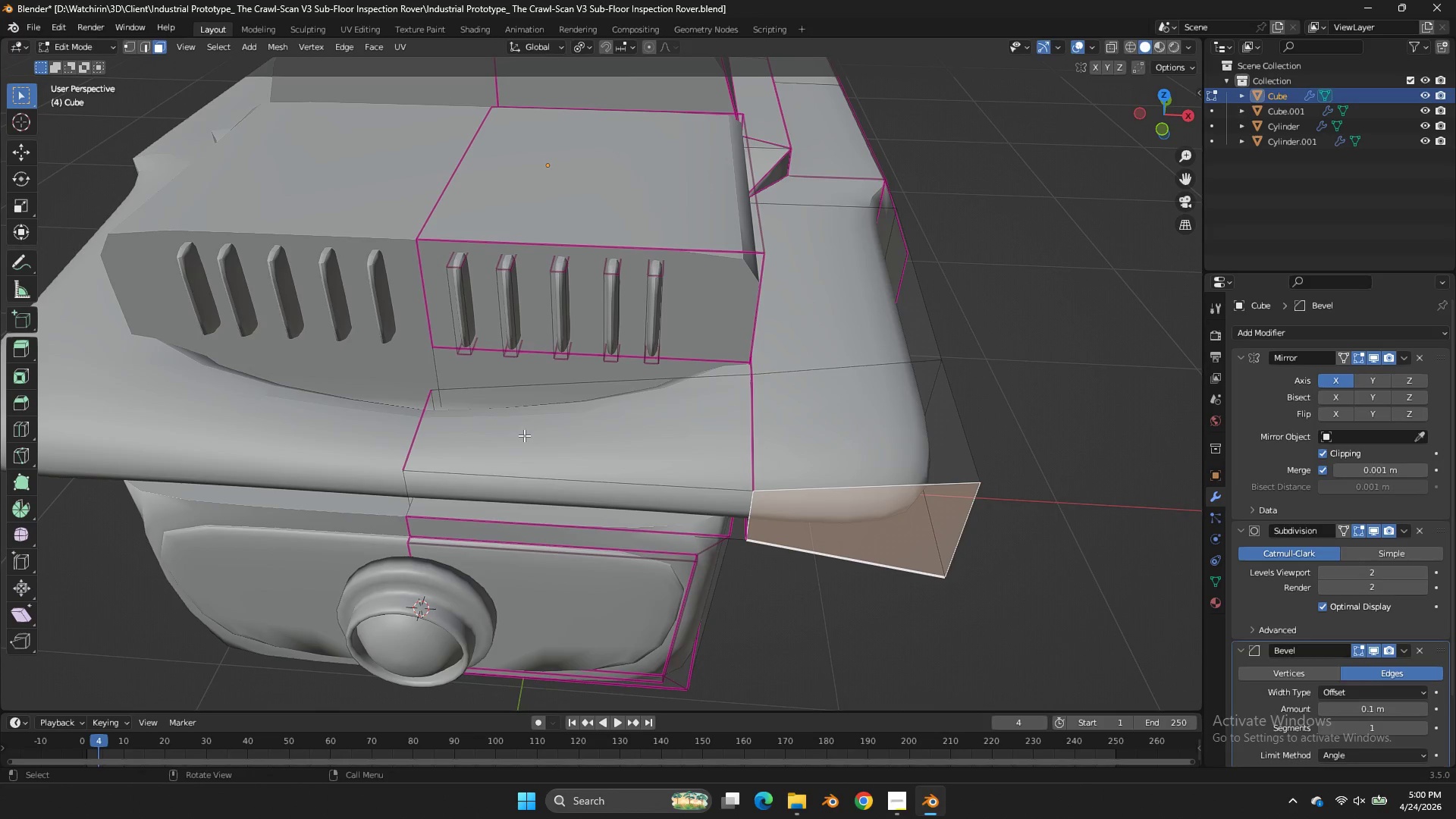 
key(Control+R)
 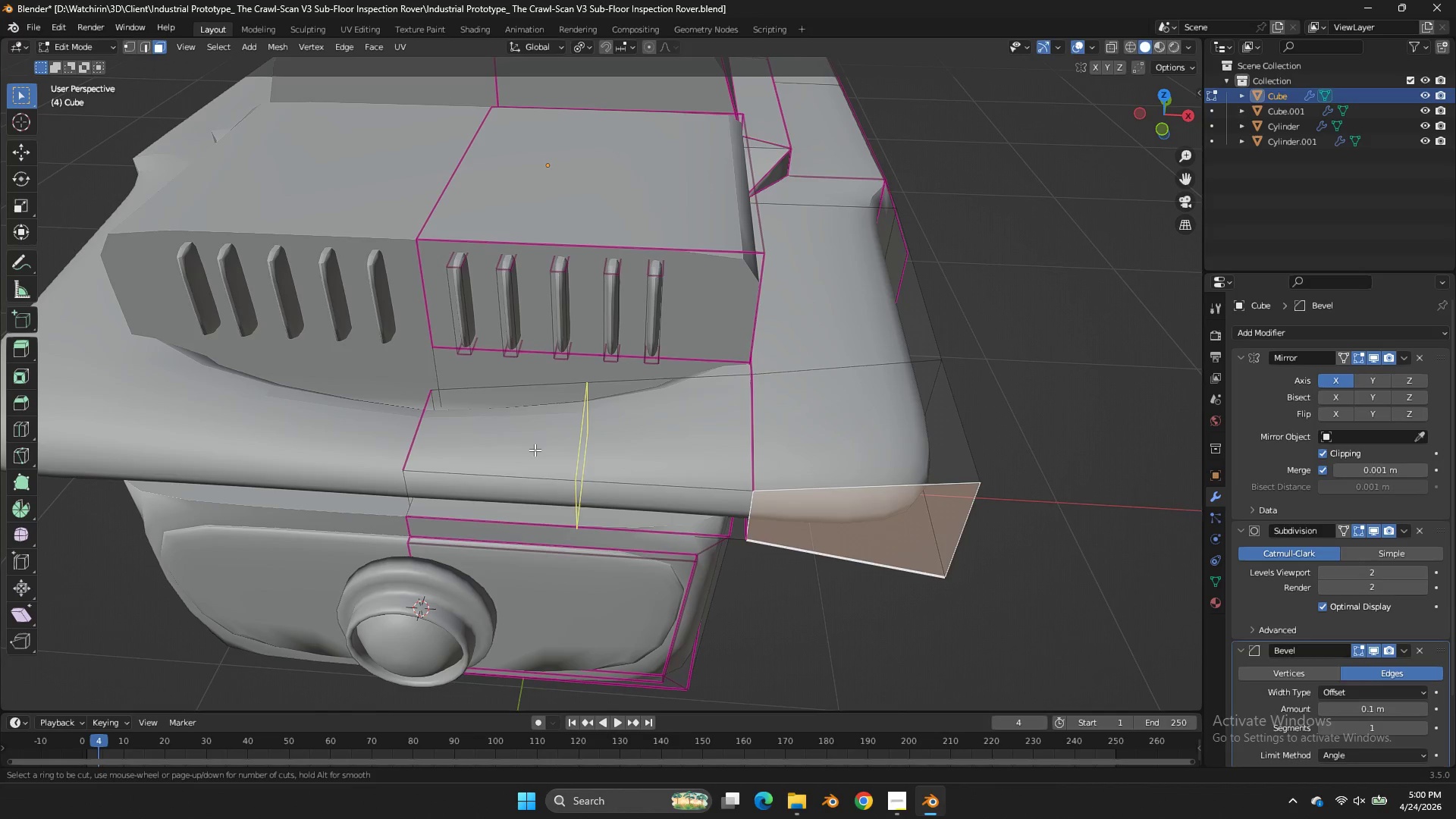 
left_click([535, 450])
 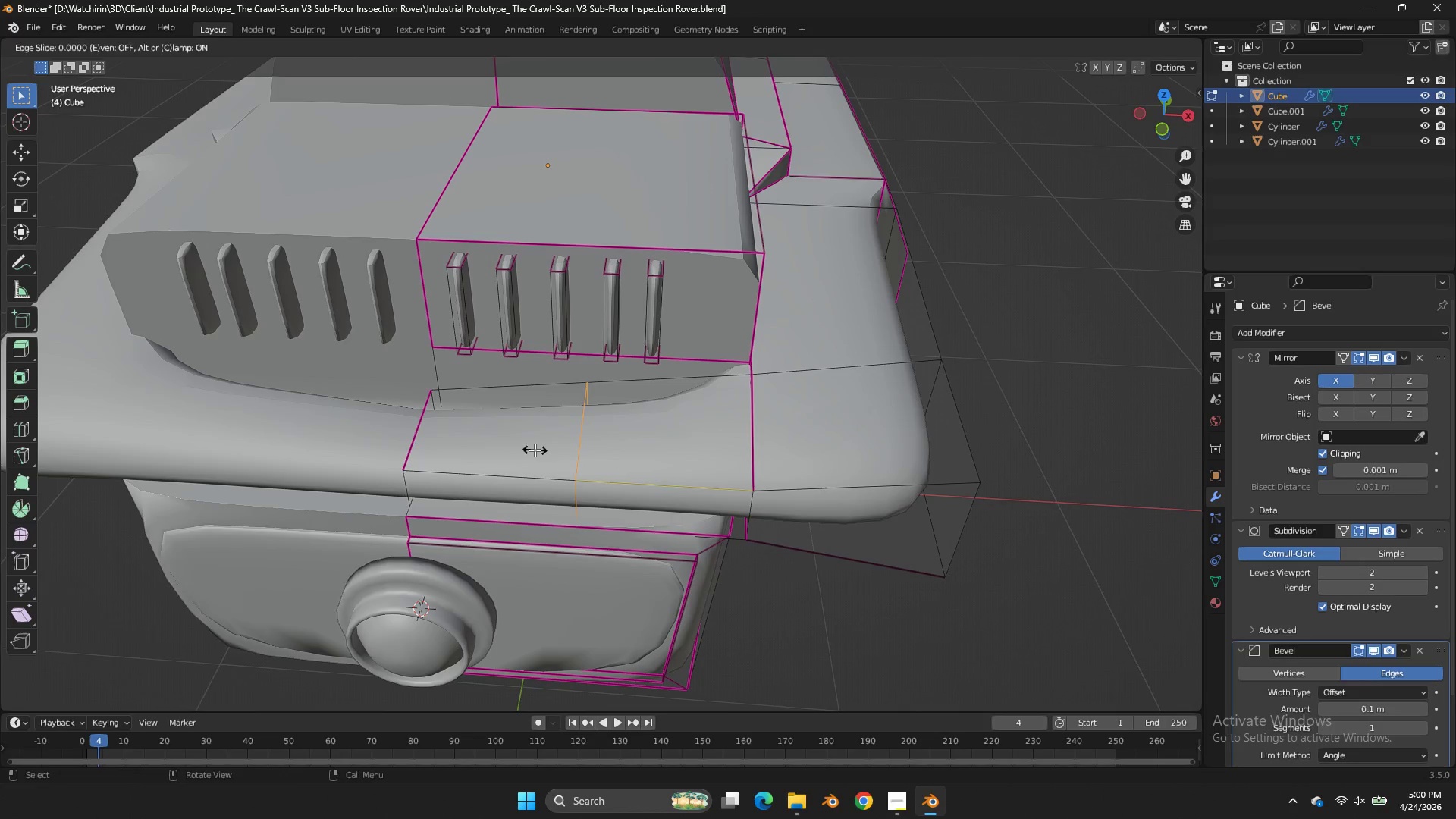 
right_click([535, 450])
 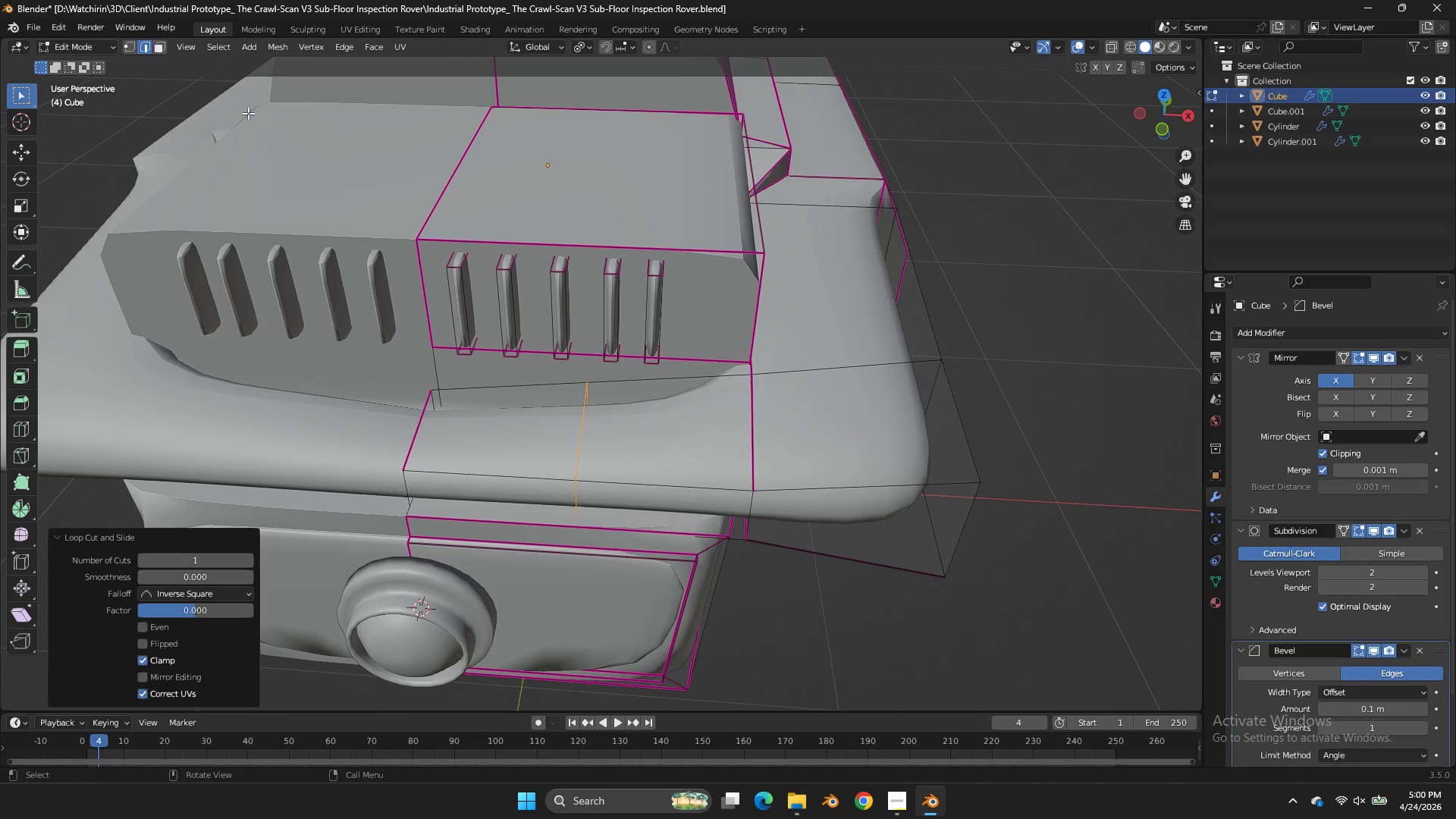 
key(Control+ControlLeft)
 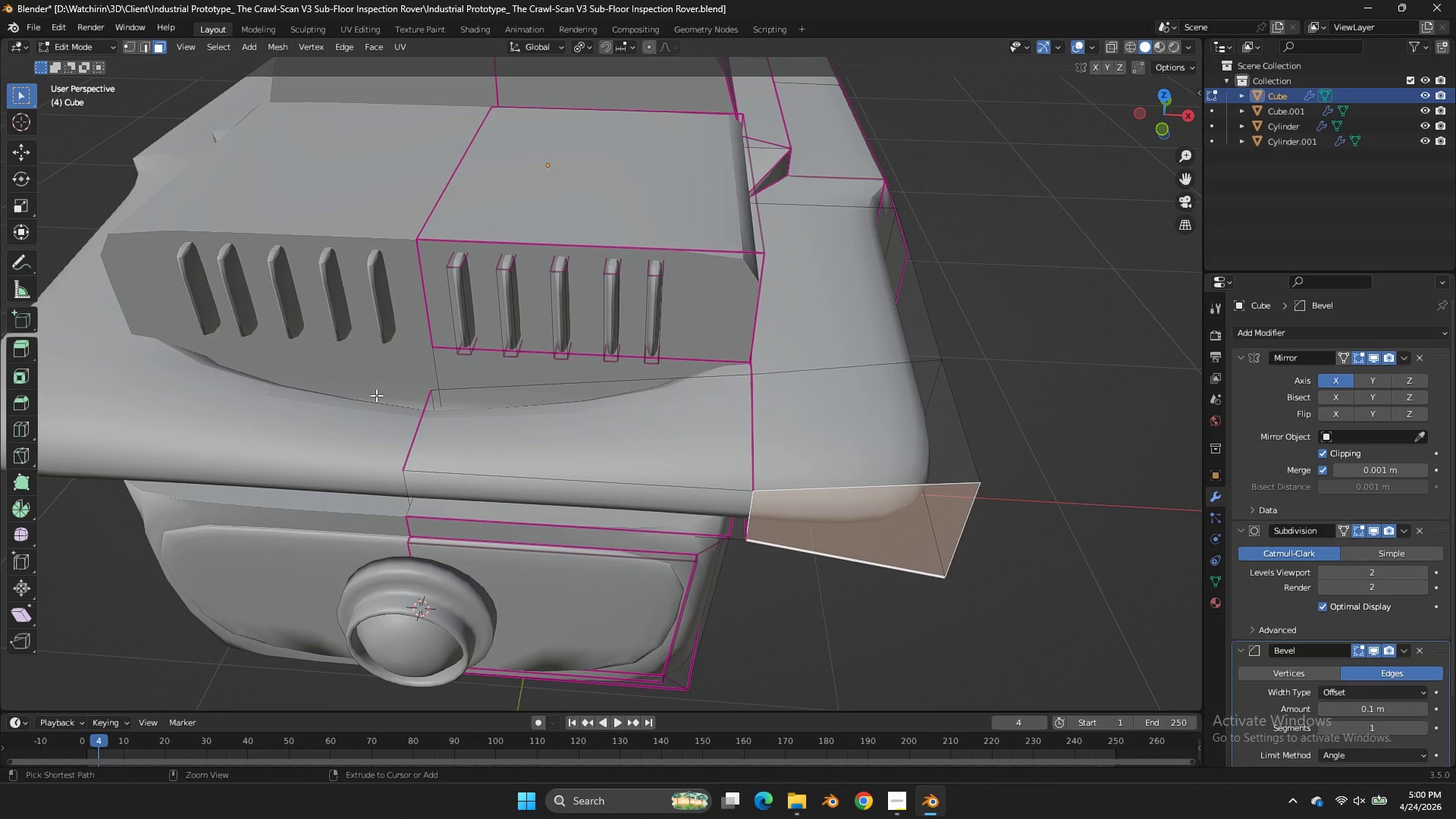 
key(Control+Z)
 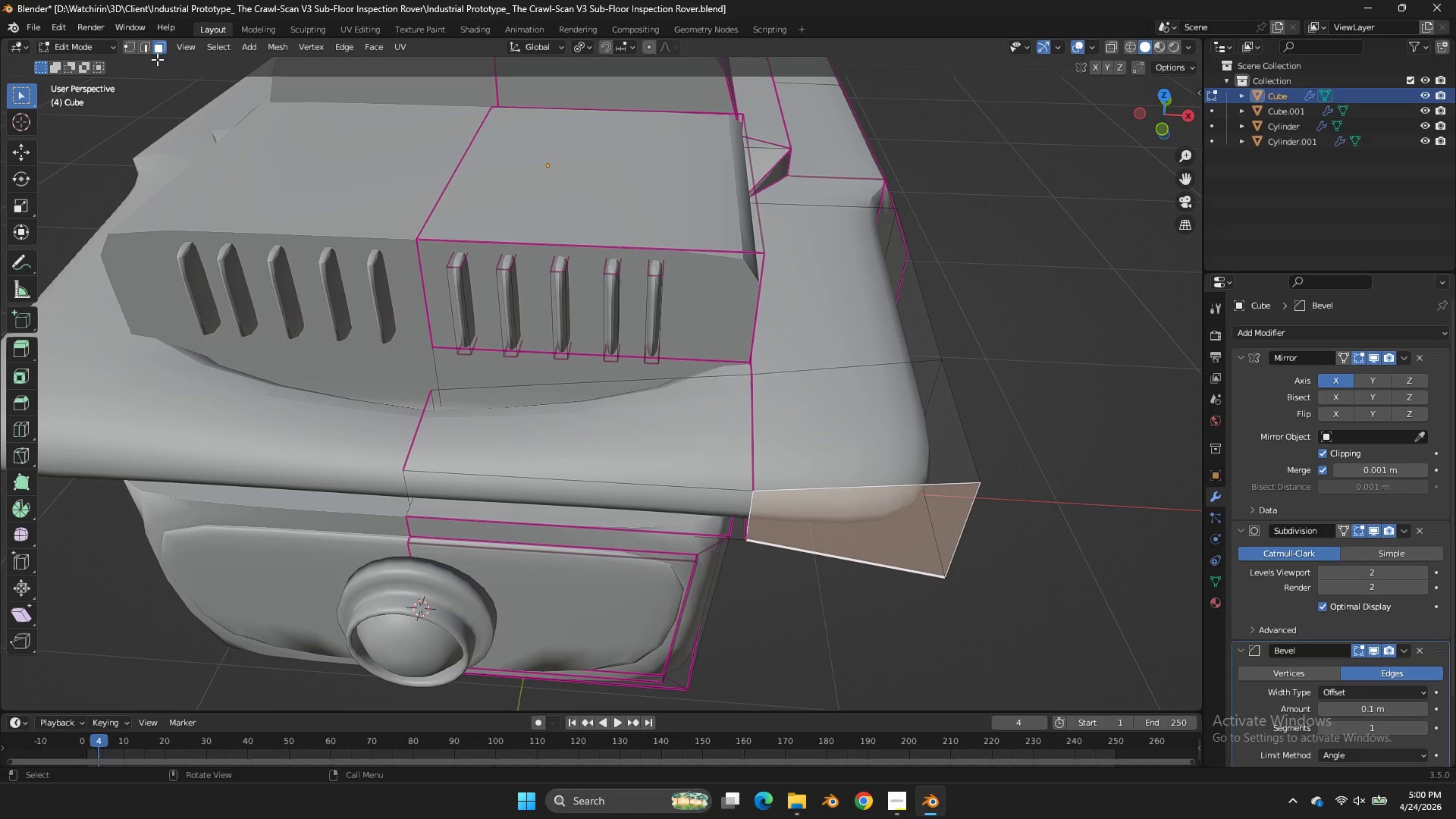 
left_click([146, 47])
 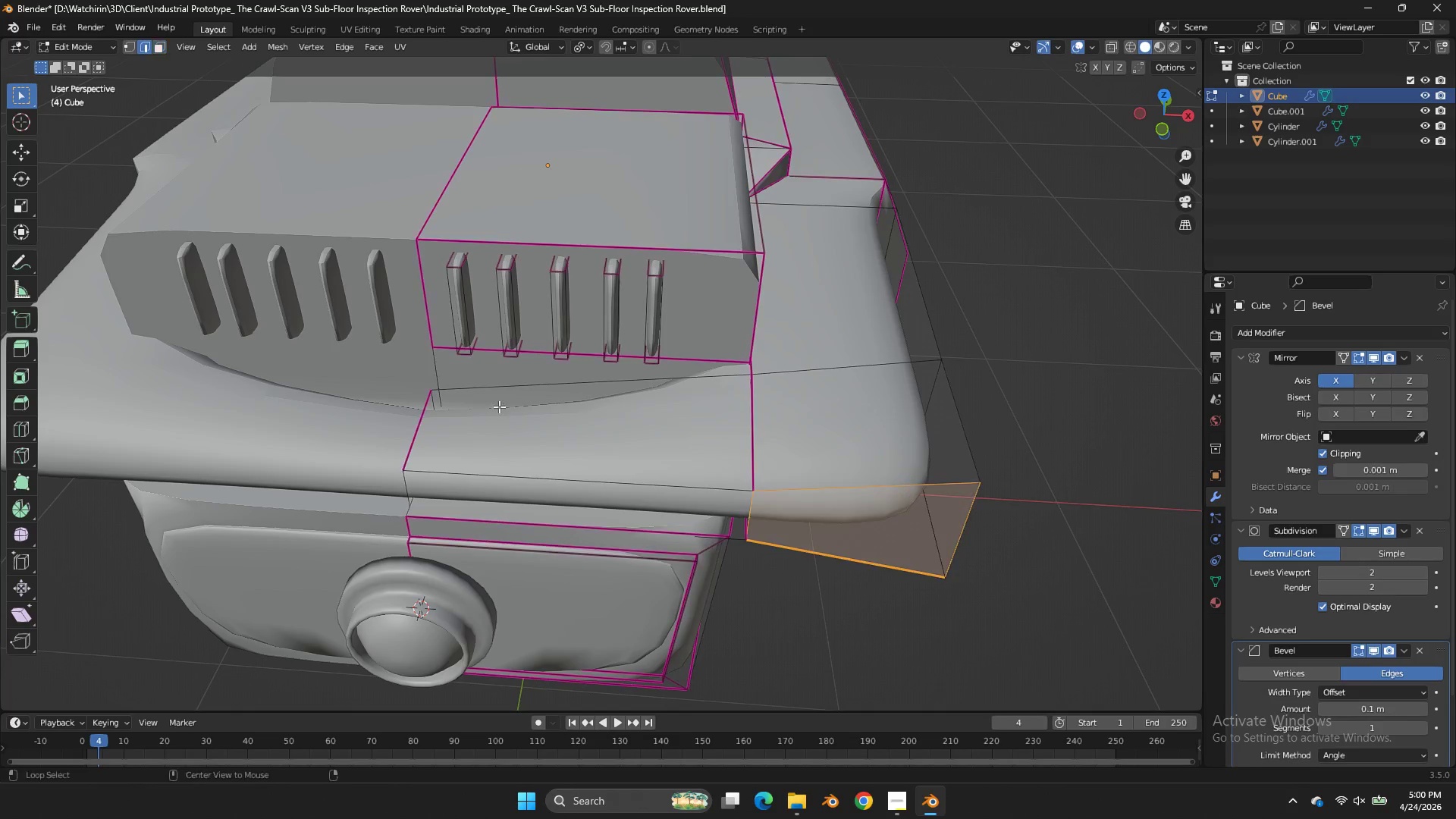 
hold_key(key=AltLeft, duration=0.69)
left_click([429, 428])
 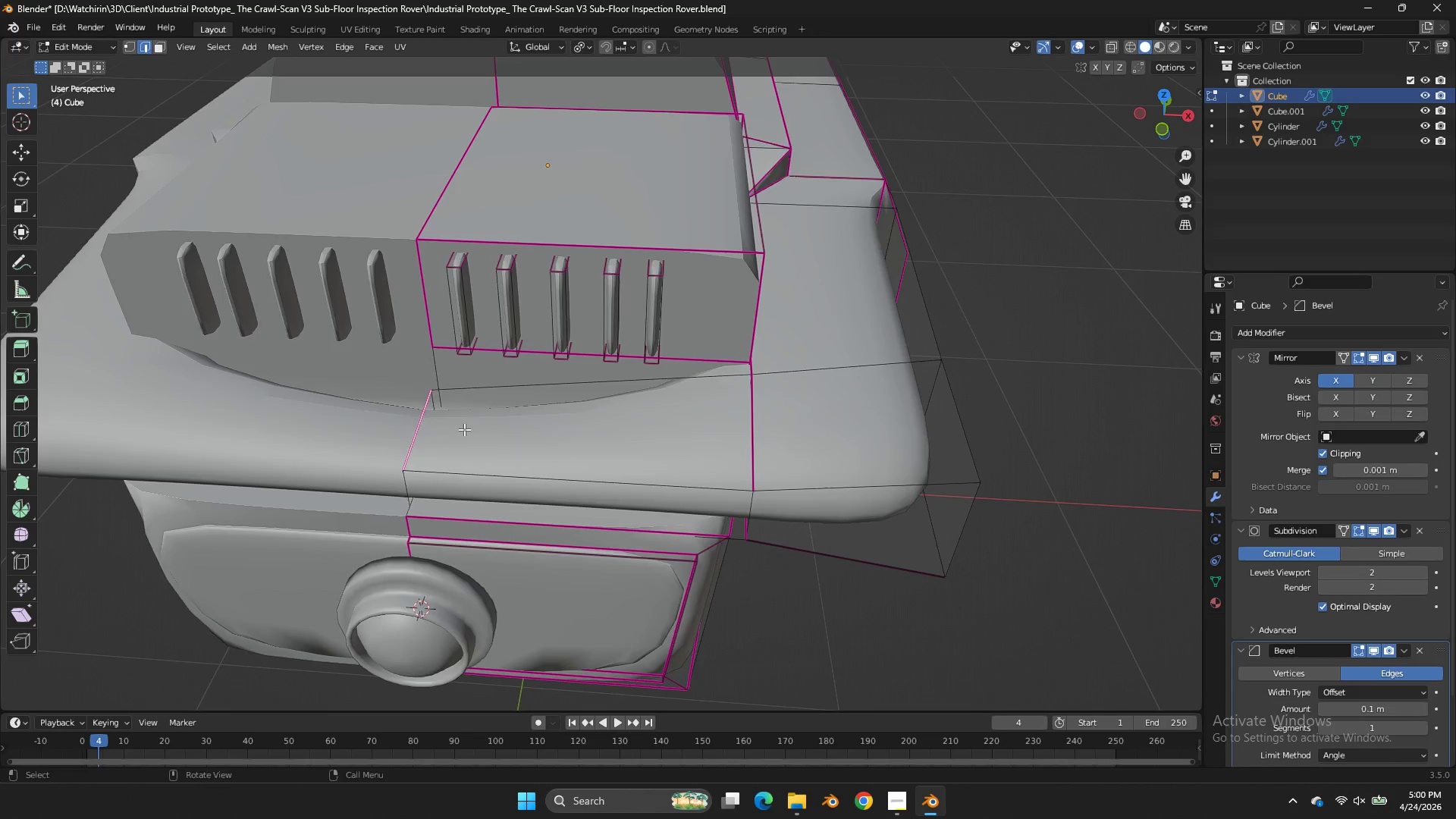 
key(Z)
 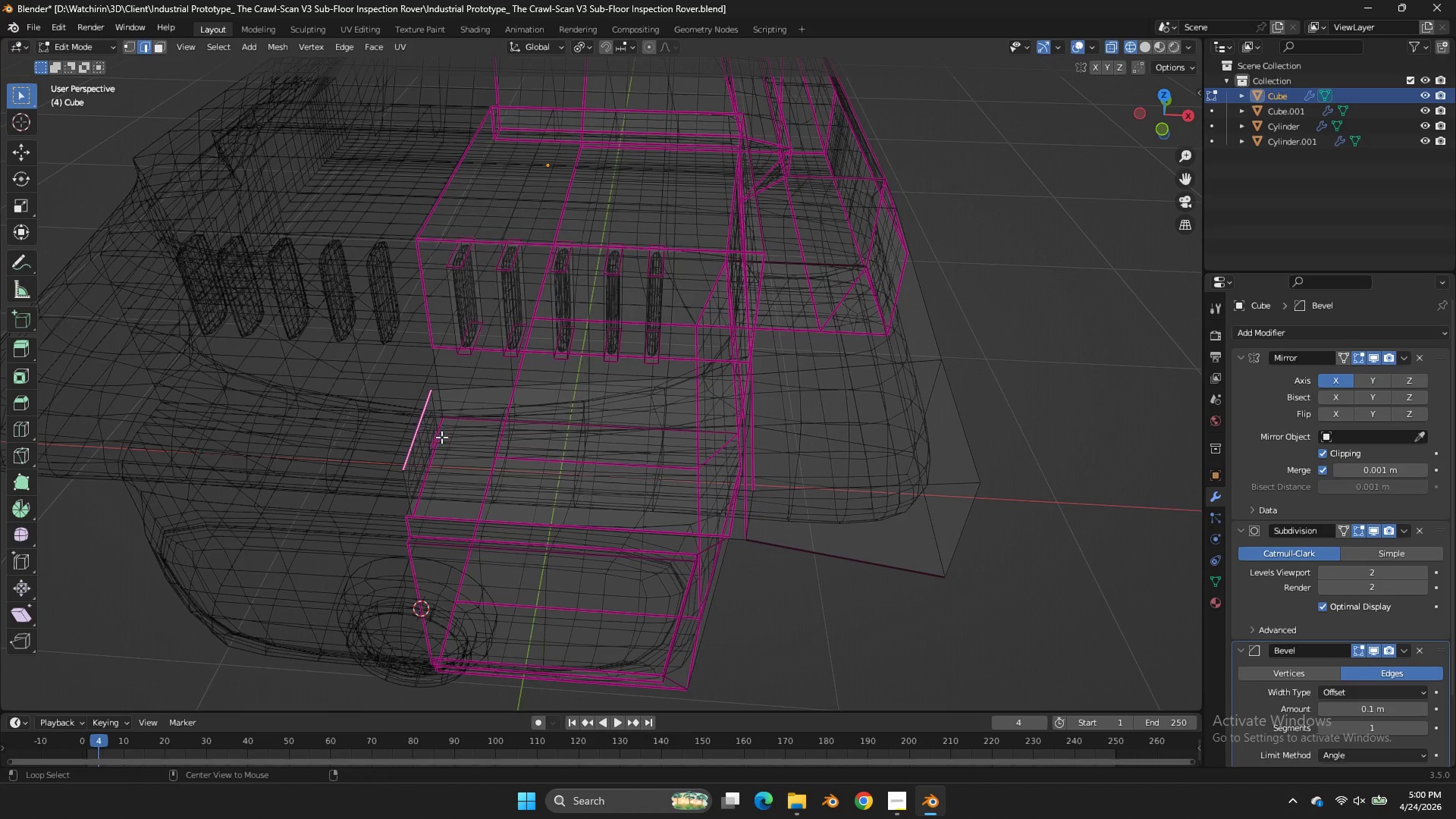 
hold_key(key=AltLeft, duration=1.86)
hold_key(key=ShiftLeft, duration=1.8)
left_click([406, 489])
 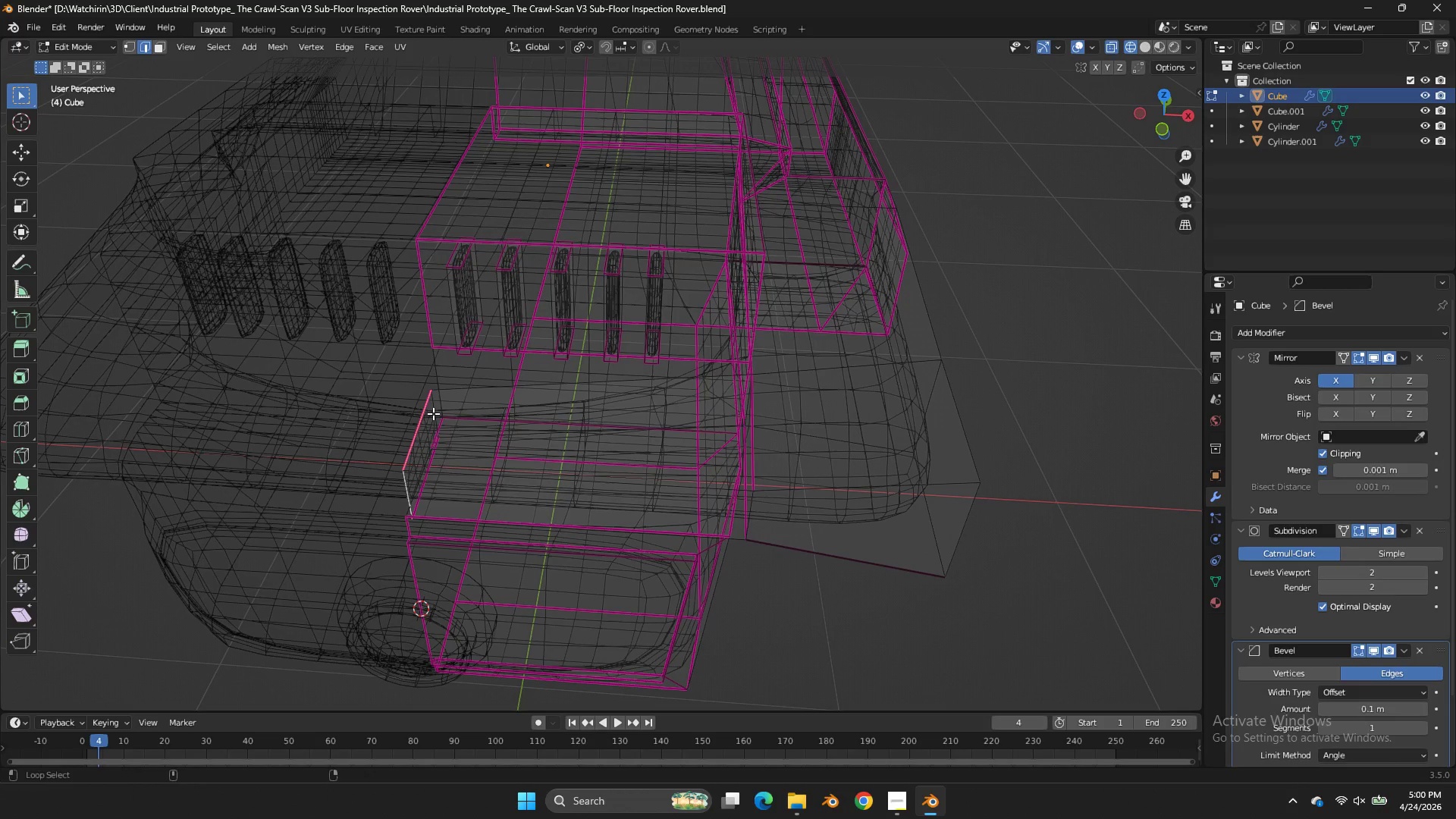 
left_click([433, 413])
 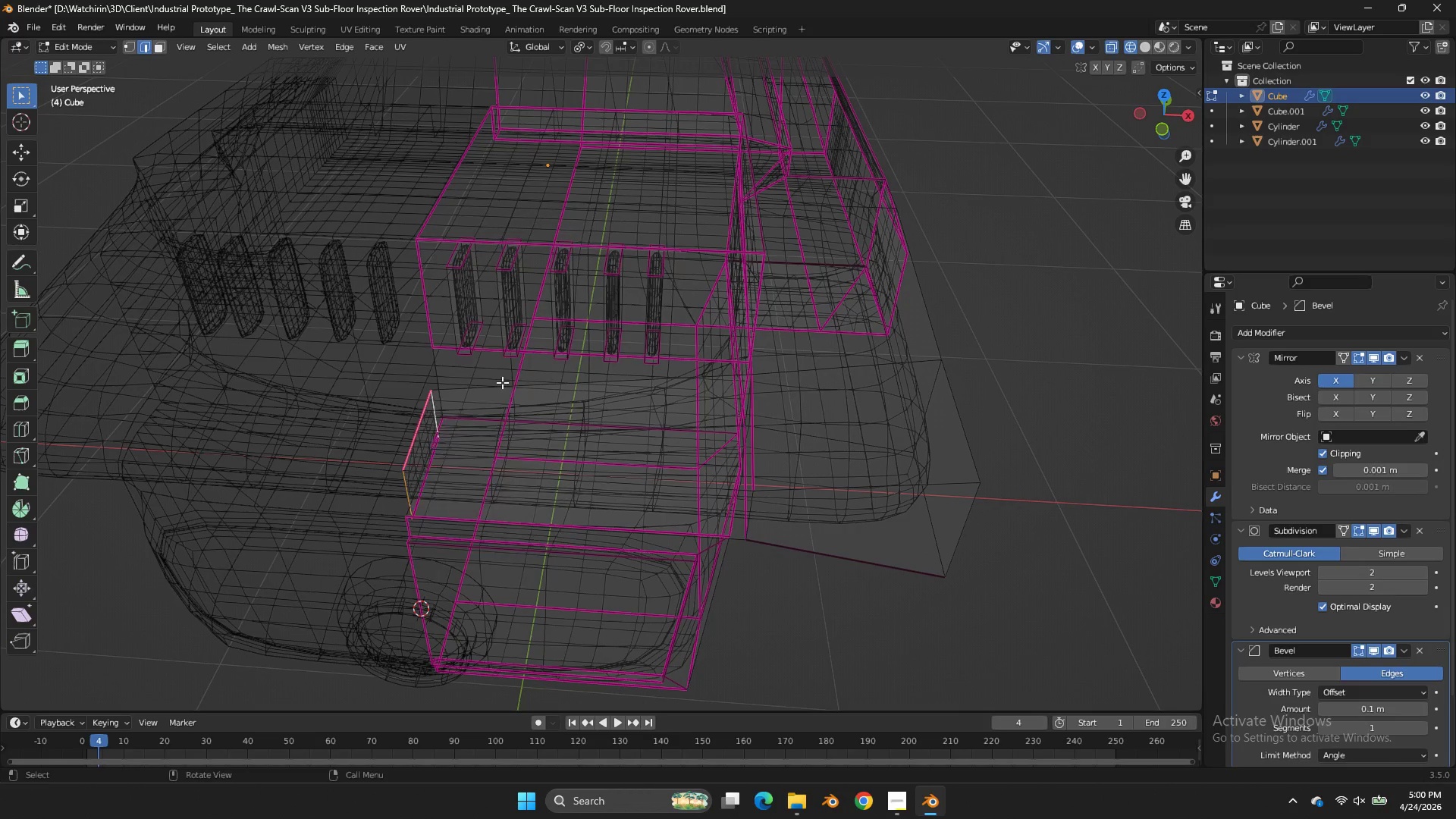 
key(X)
 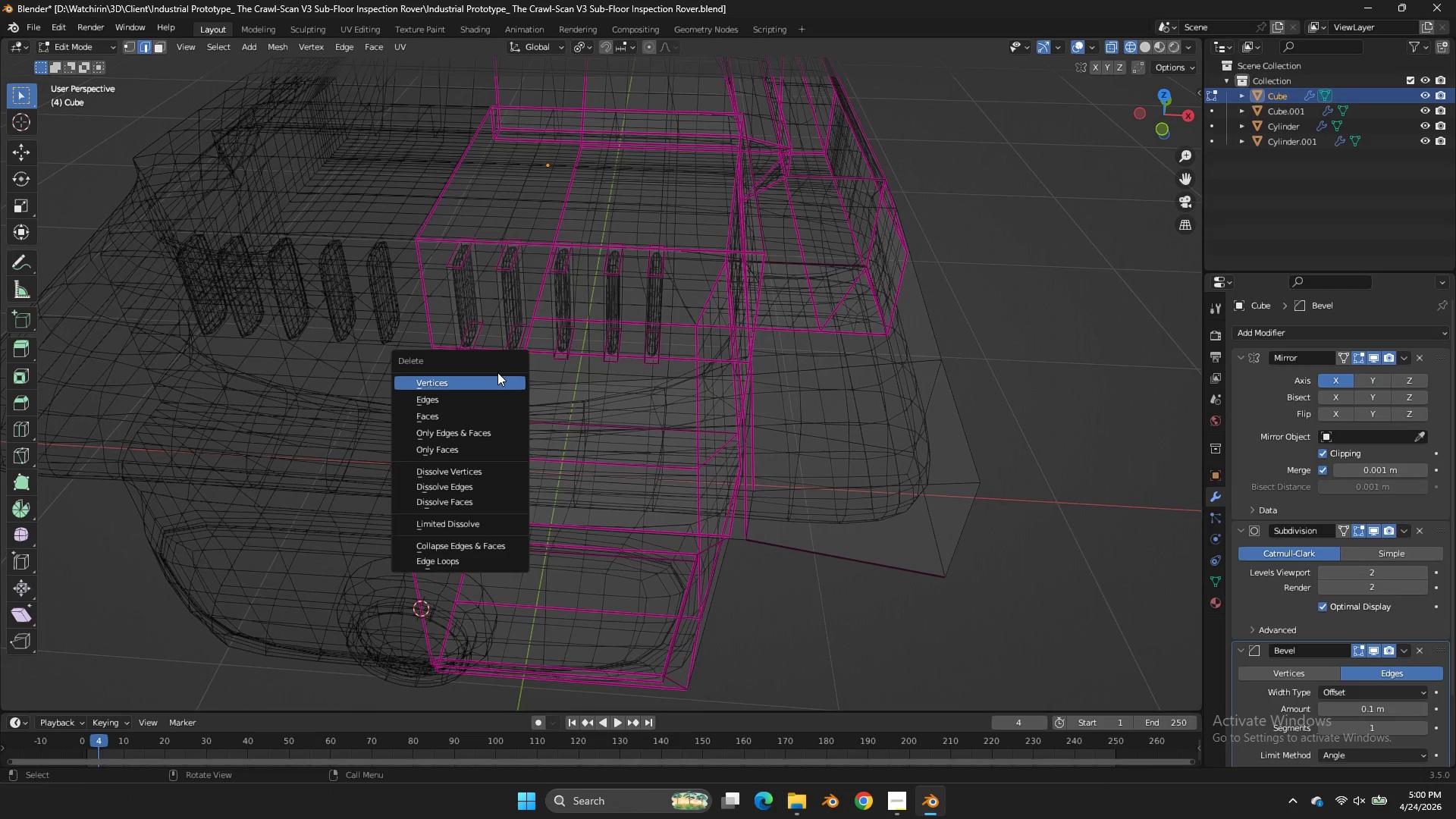 
left_click([497, 372])
 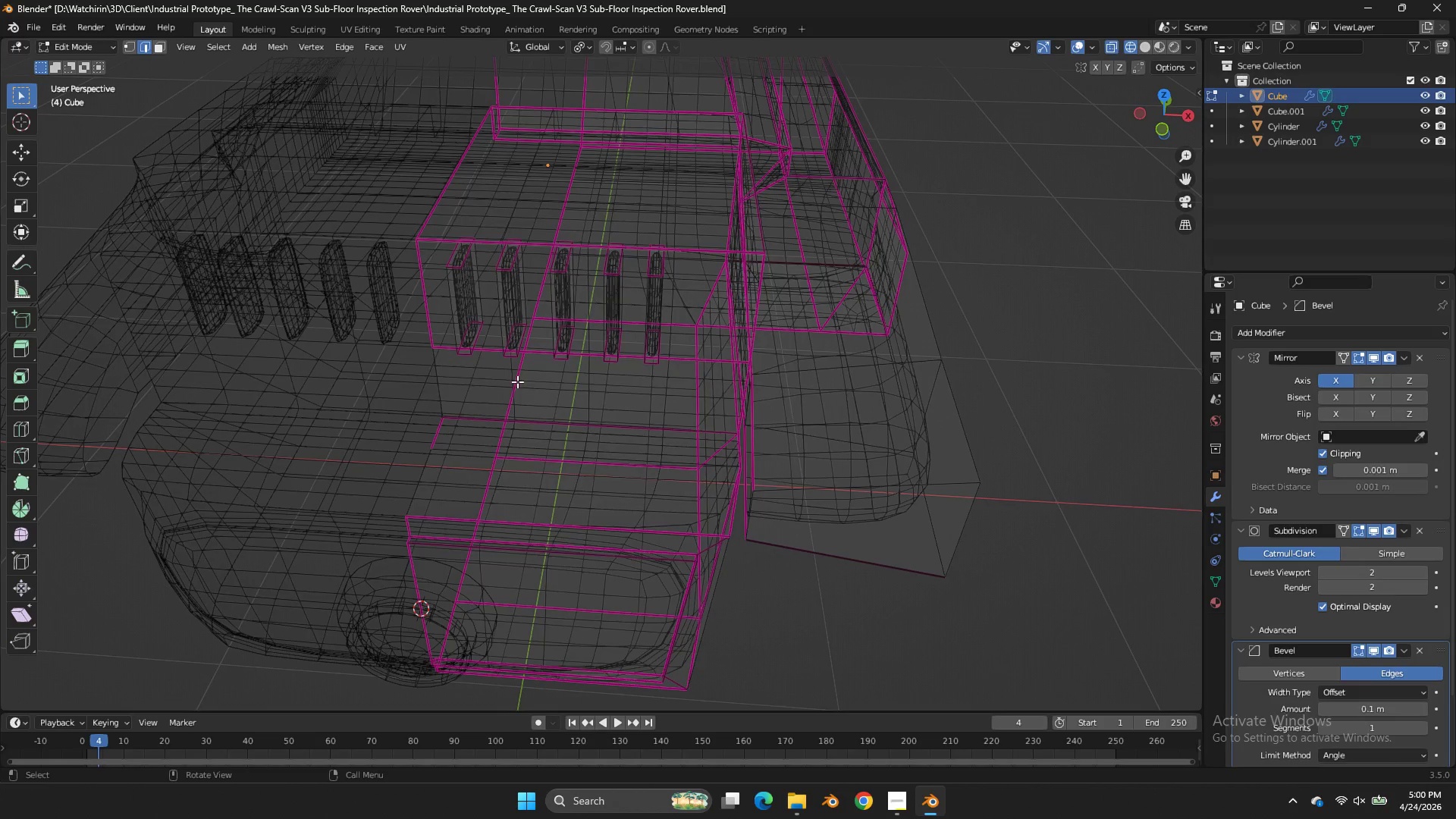 
key(Z)
 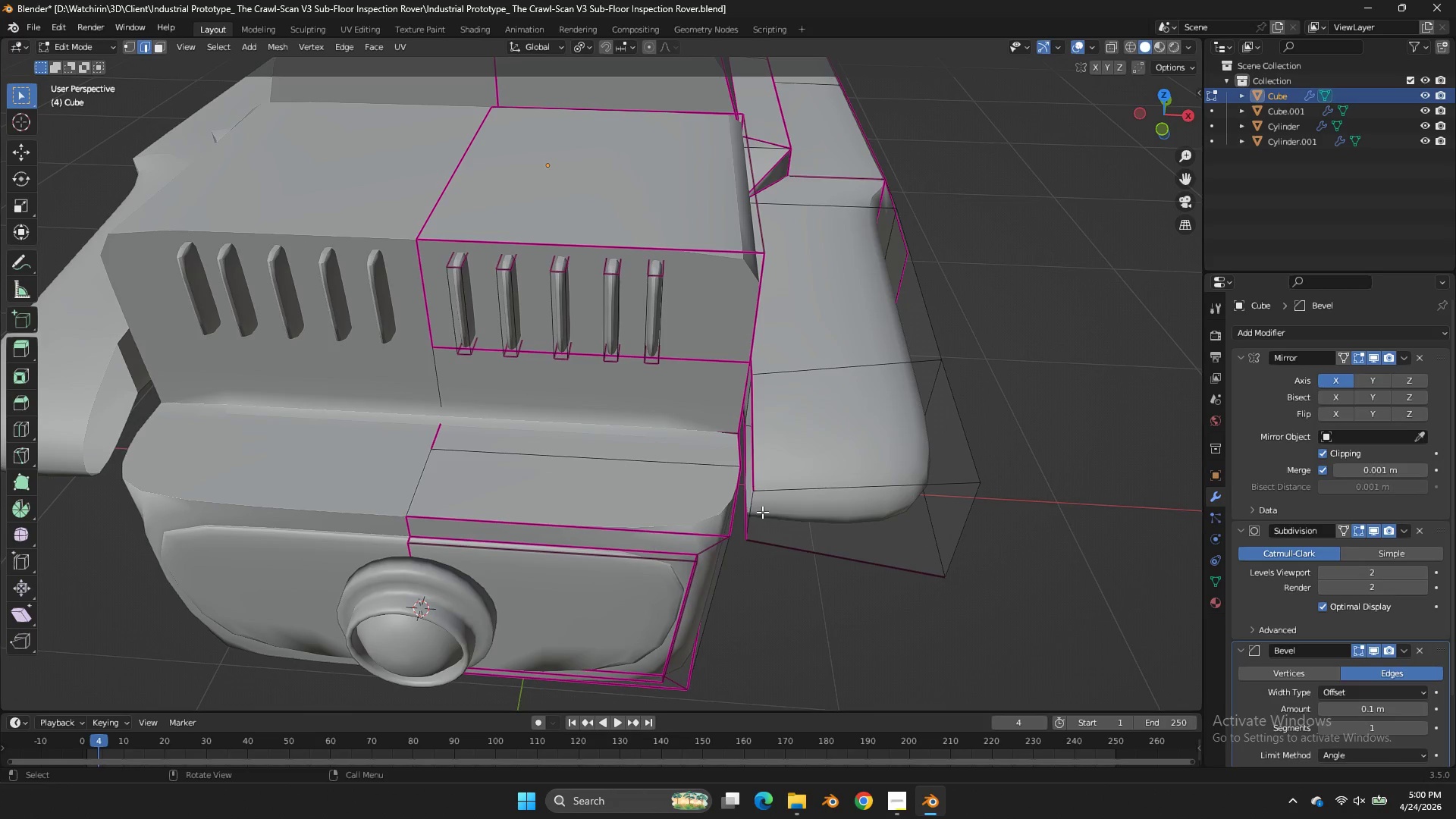 
left_click([762, 512])
 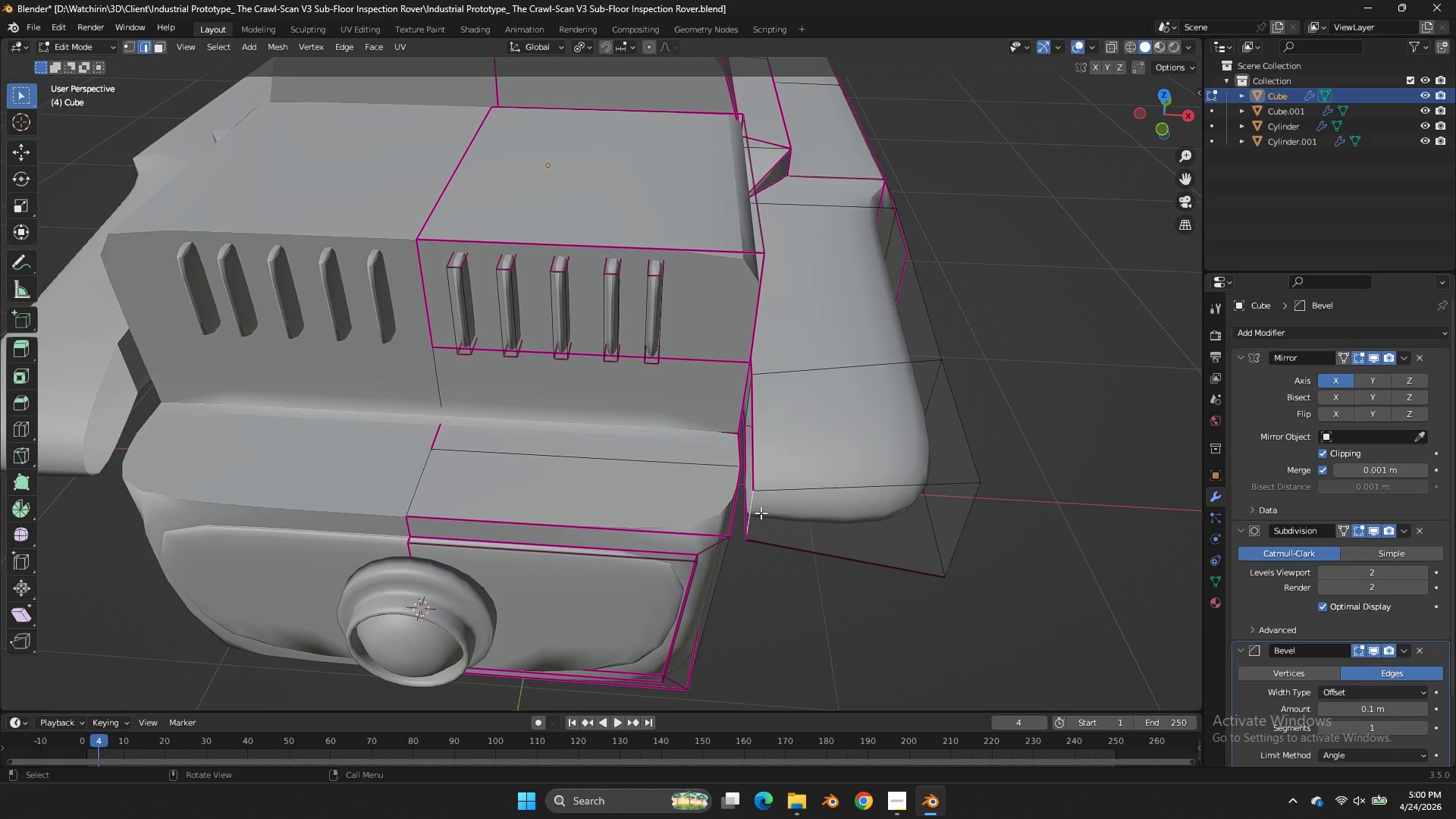 
key(F)
 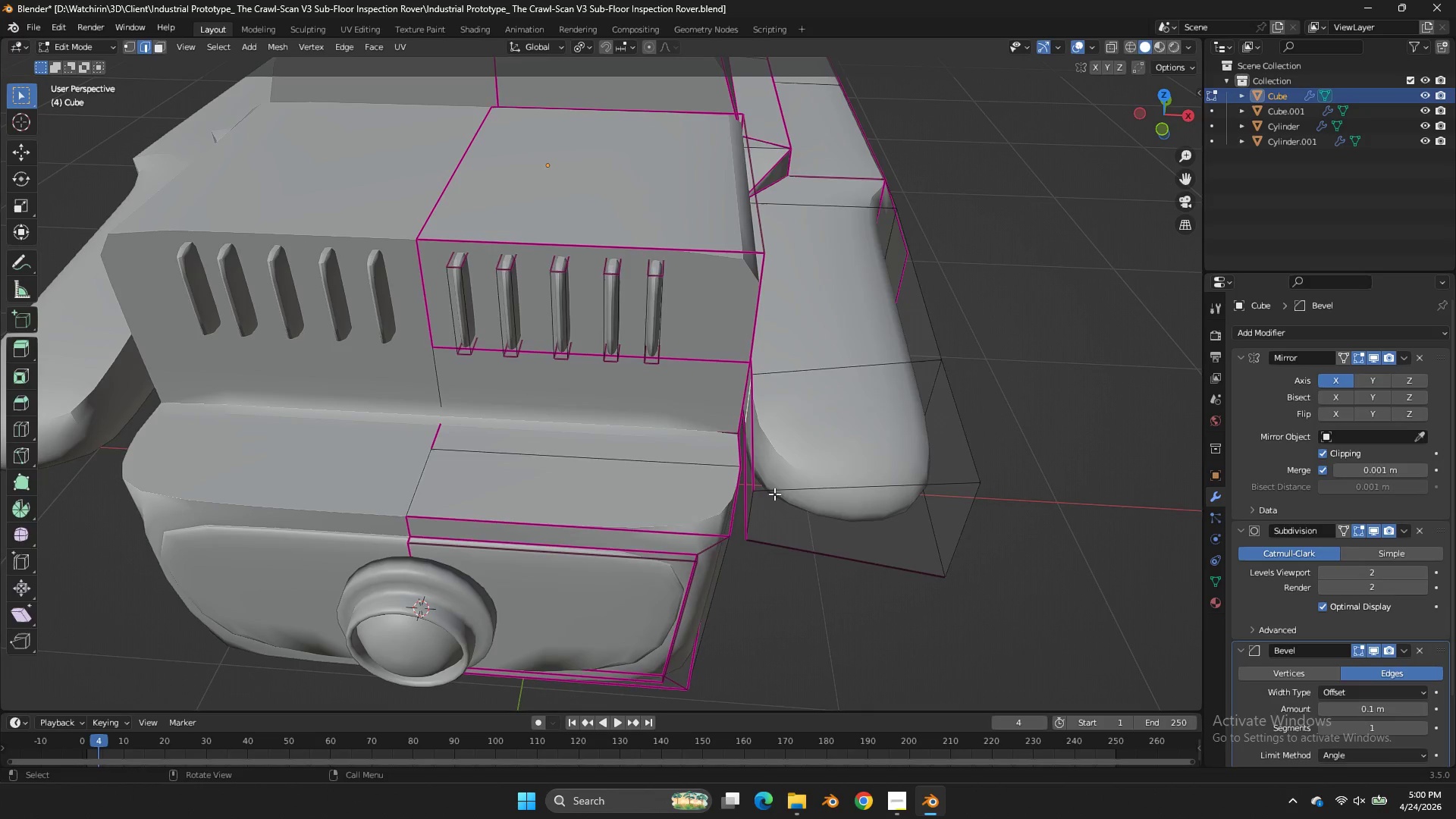 
key(Tab)
 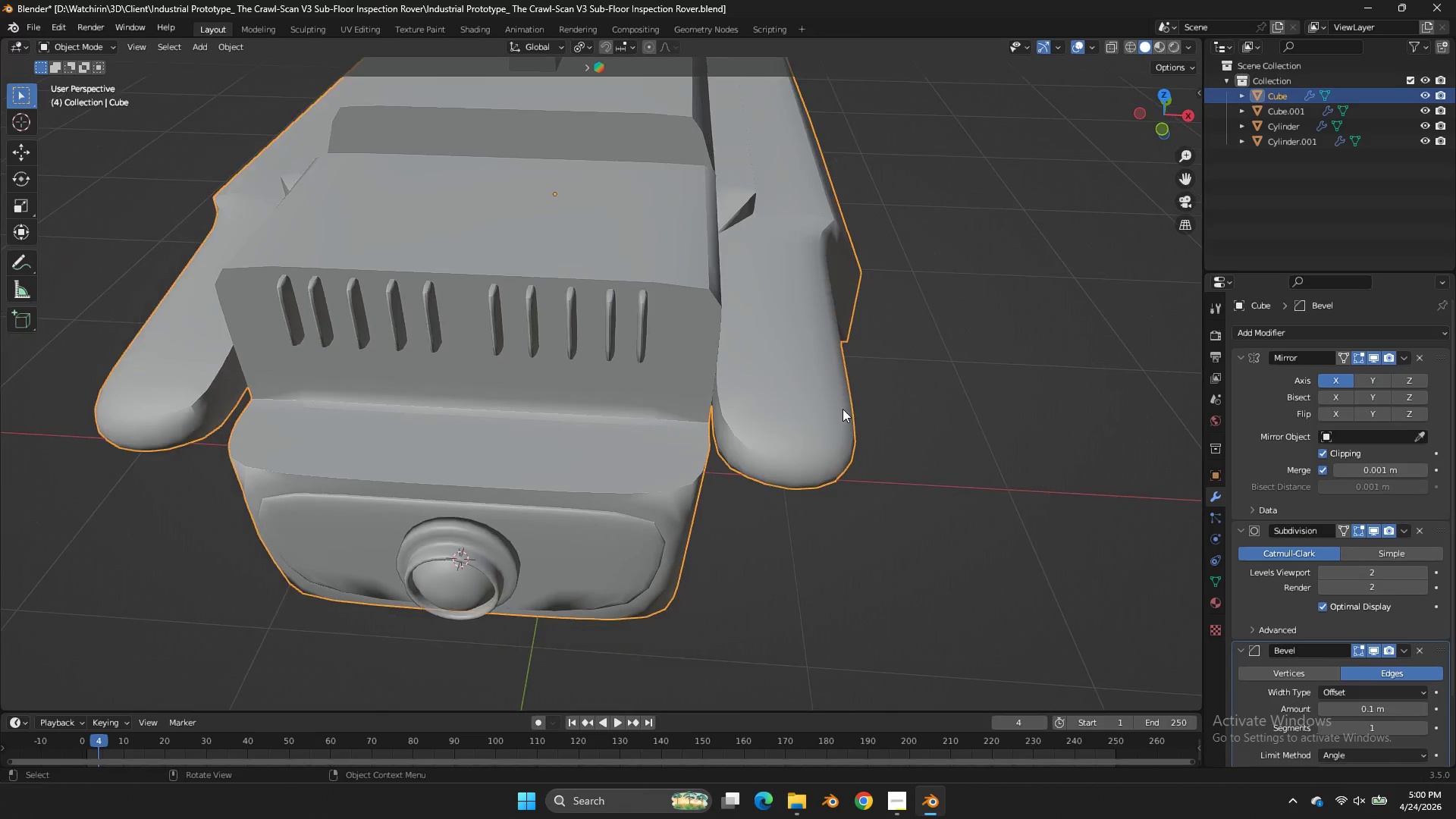 
key(Tab)
 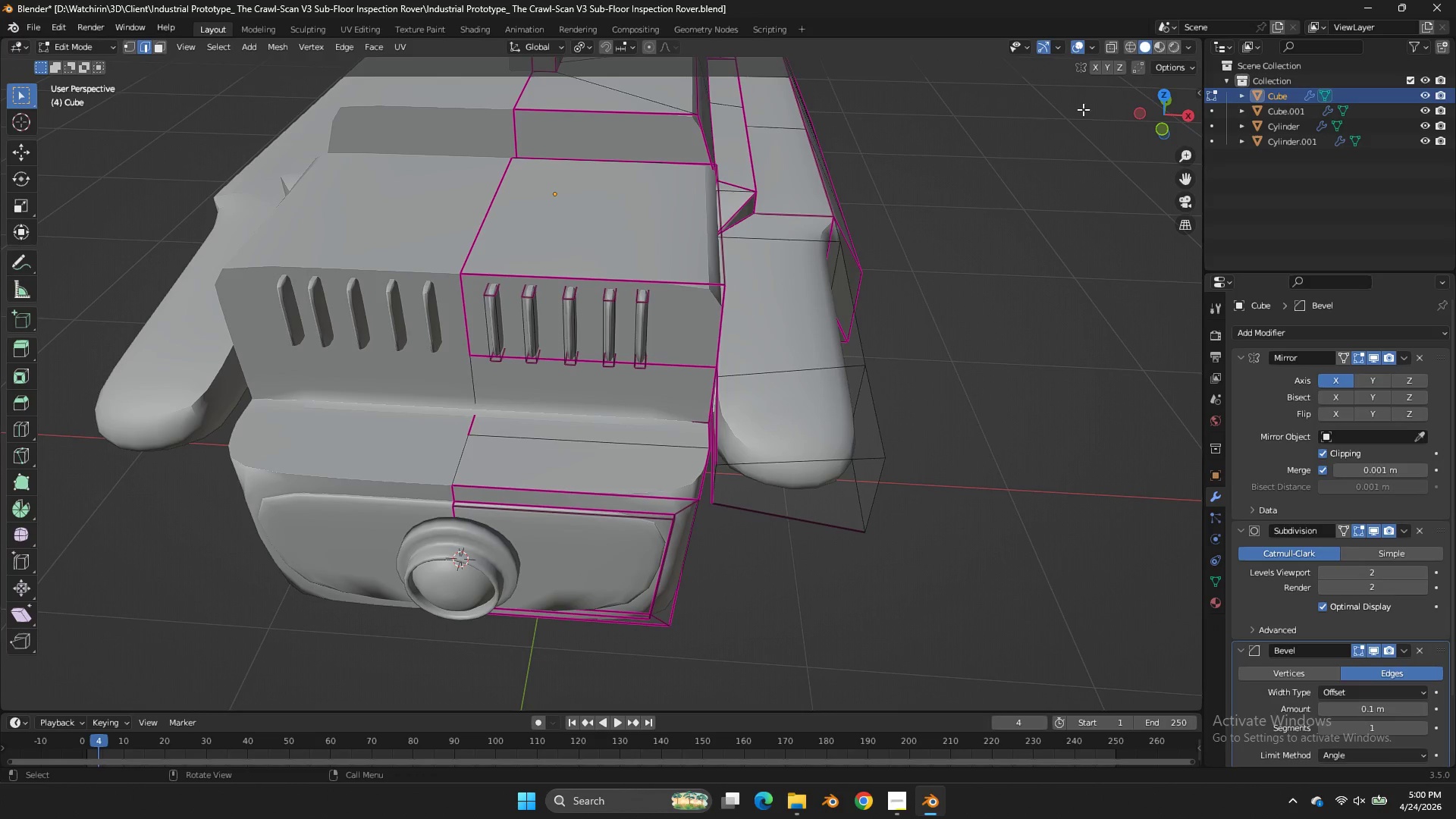 
scroll: coordinate [843, 409], scroll_direction: down, amount: 1.0
 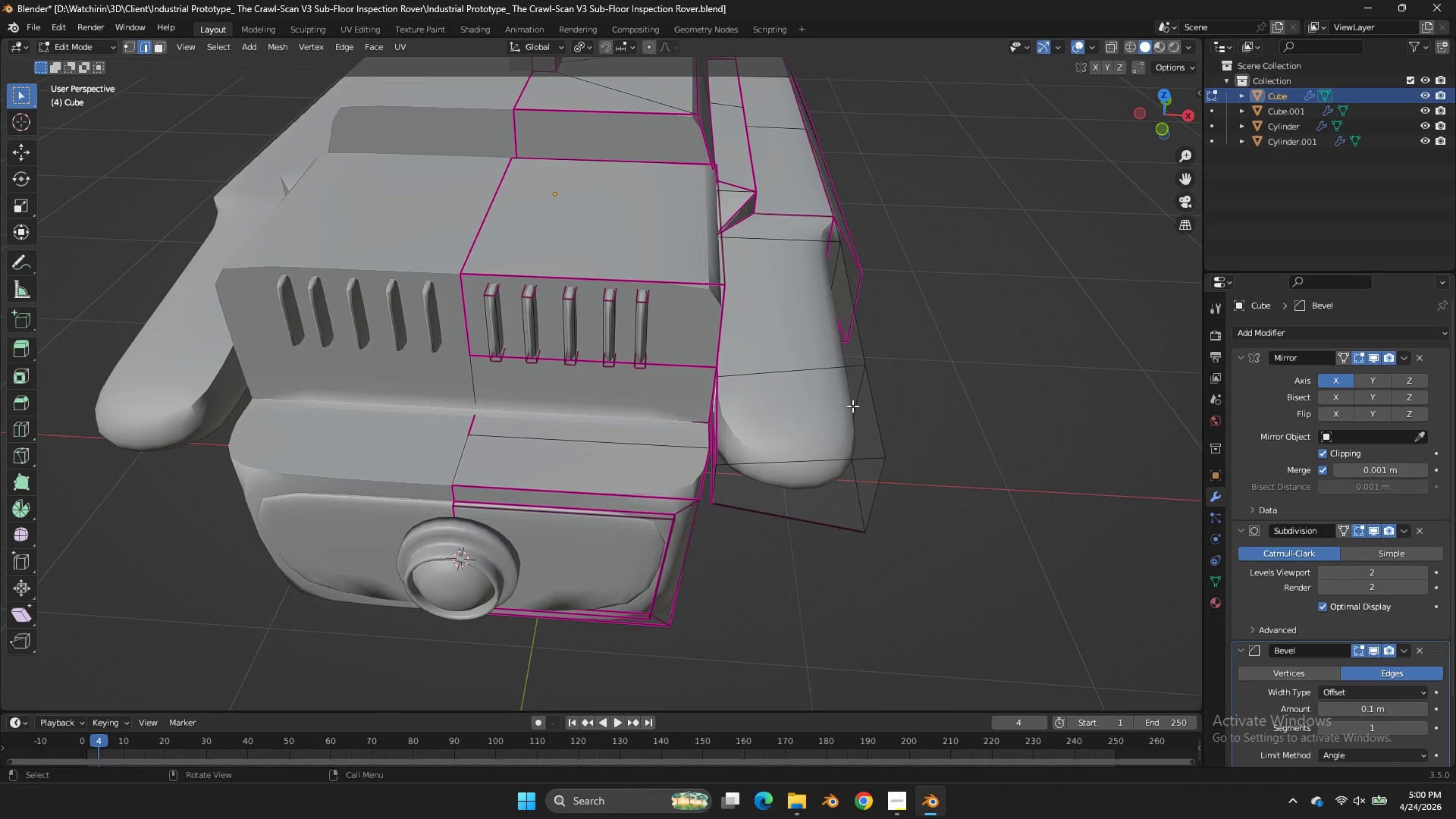 
left_click_drag(start_coordinate=[1184, 108], to_coordinate=[1028, 80])
 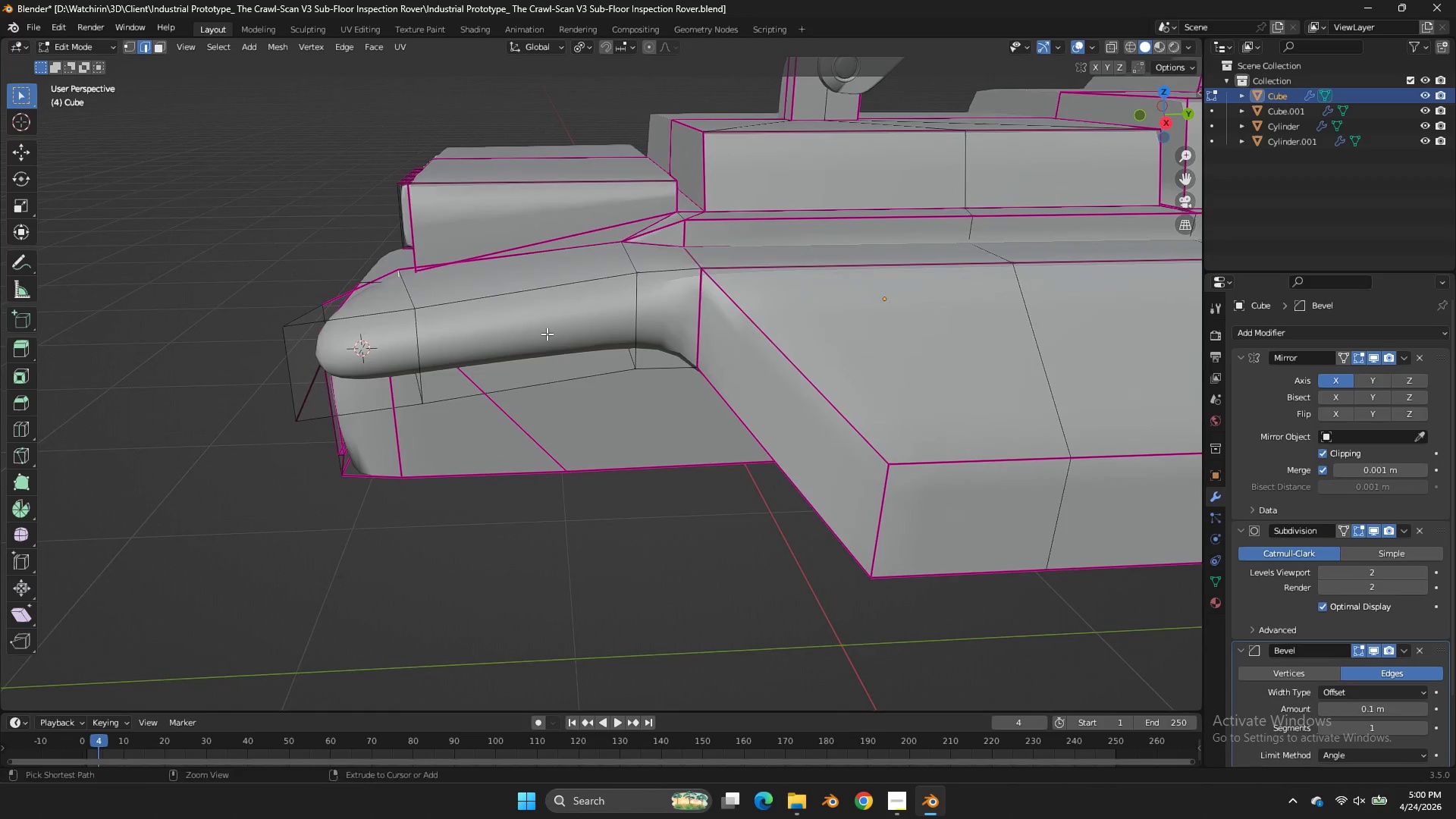 
key(Control+R)
 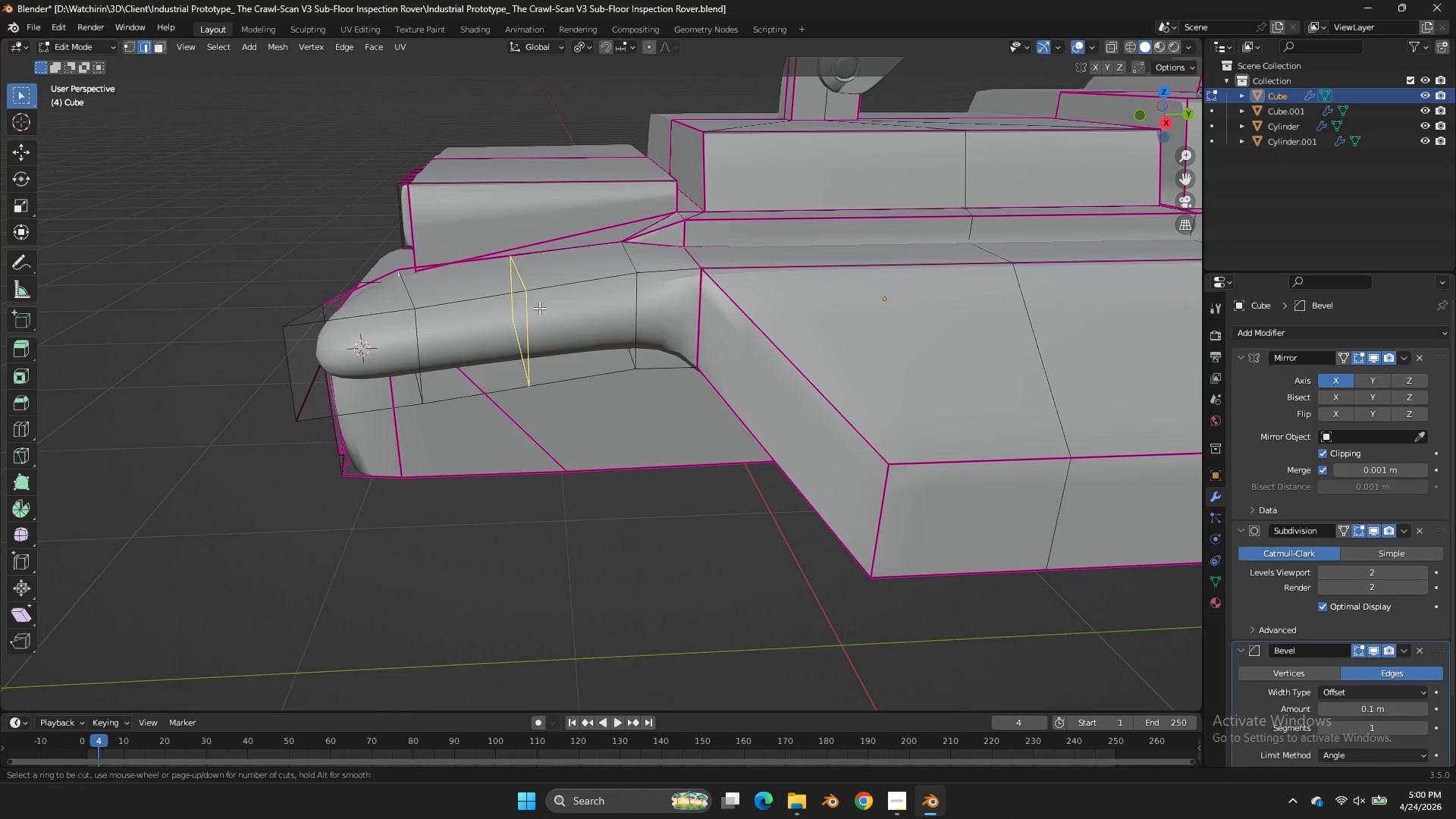 
left_click([539, 308])
 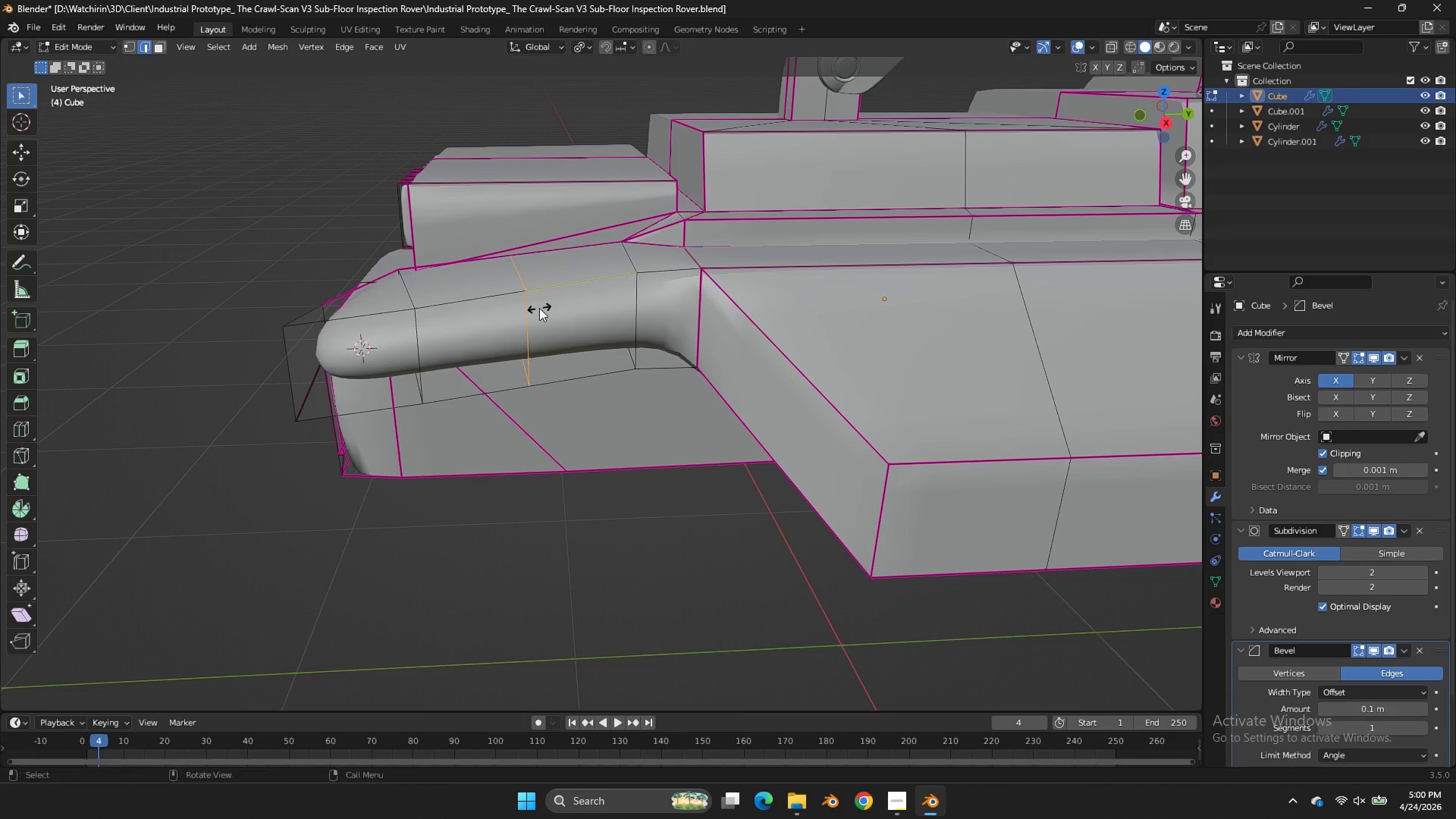 
right_click([539, 308])
 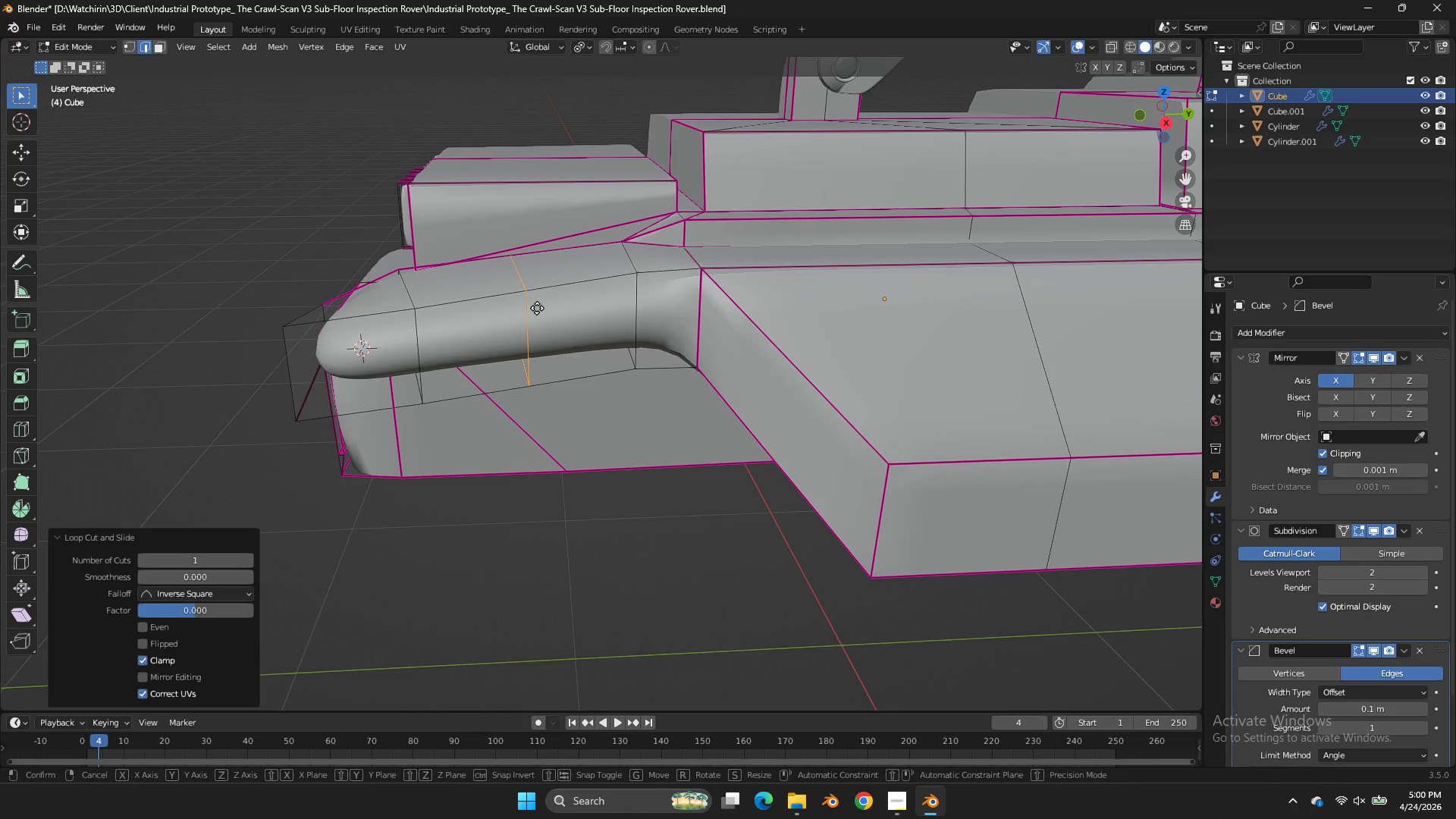 
type(gz)
 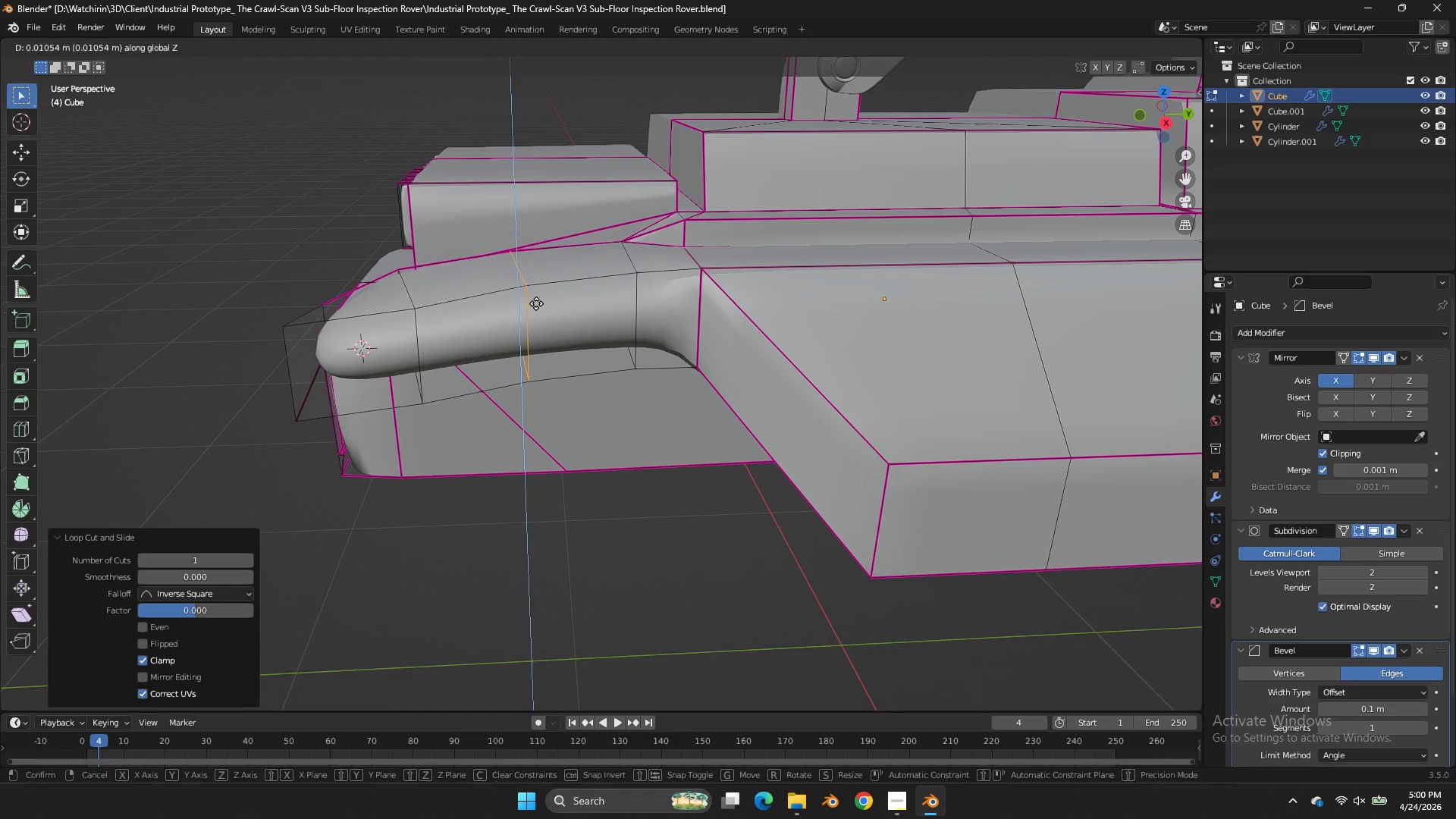 
left_click([536, 303])
 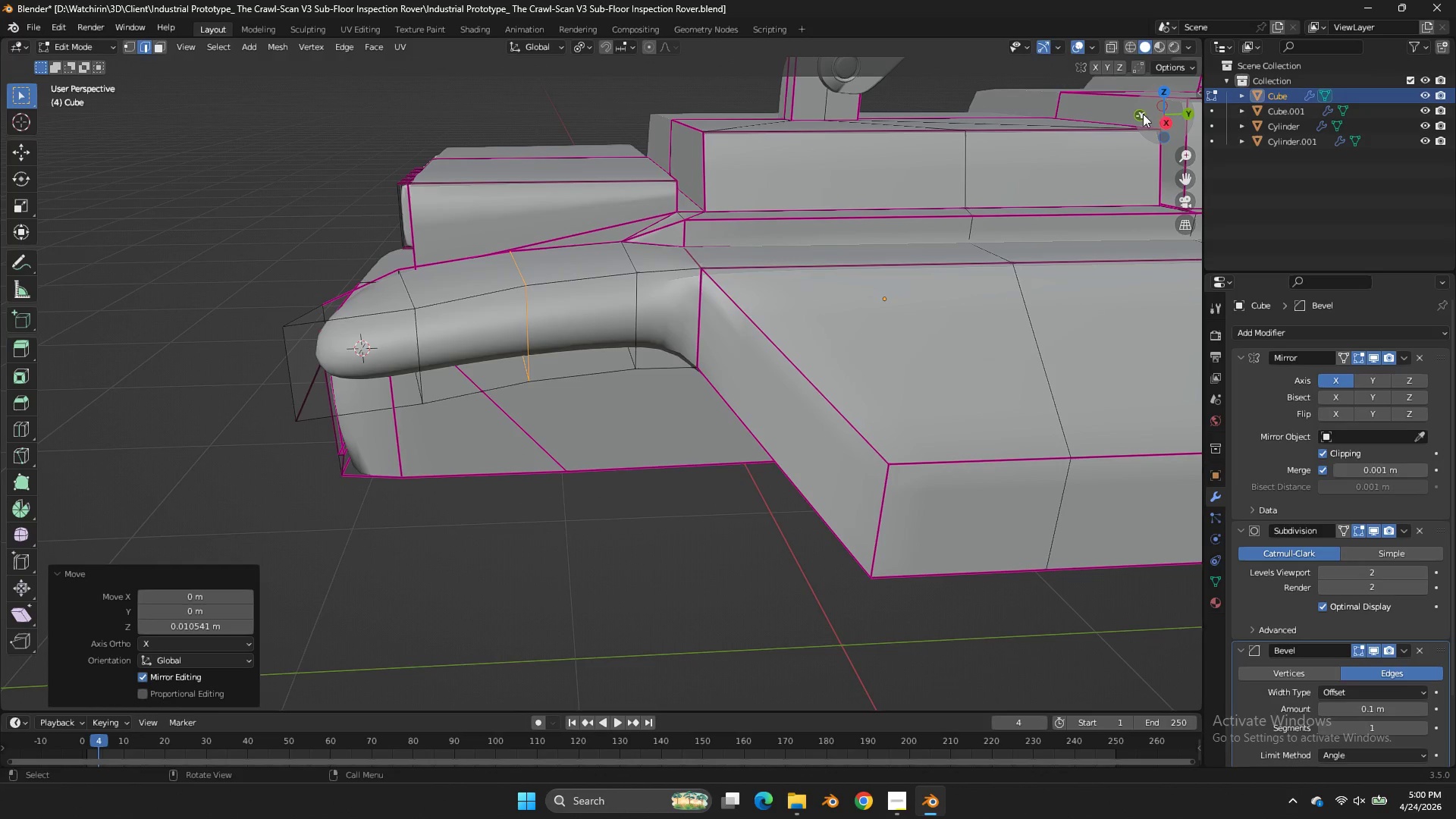 
left_click_drag(start_coordinate=[1143, 114], to_coordinate=[80, 127])
 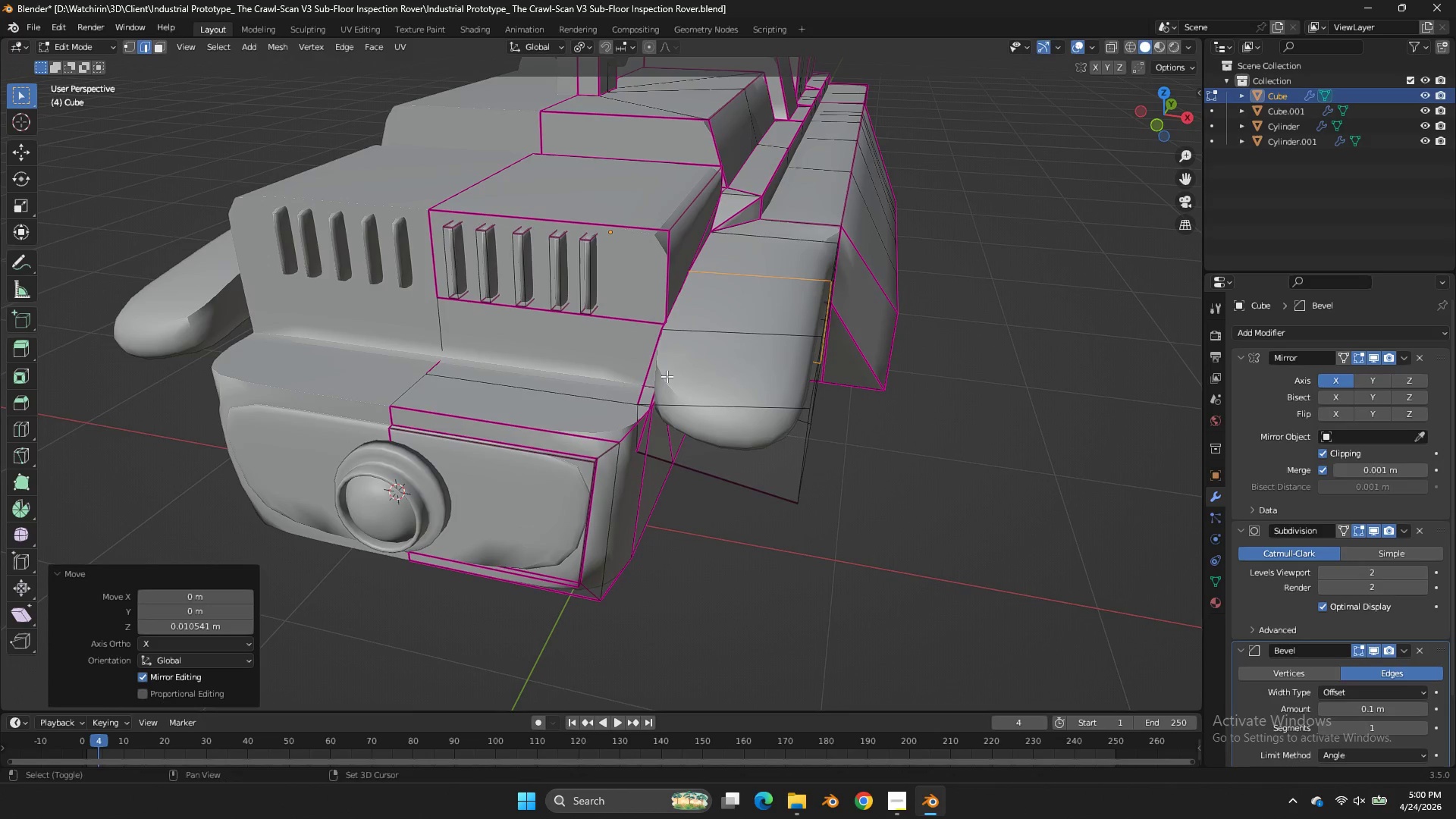 
hold_key(key=ShiftLeft, duration=0.72)
hold_key(key=AltLeft, duration=0.61)
left_click([651, 361])
 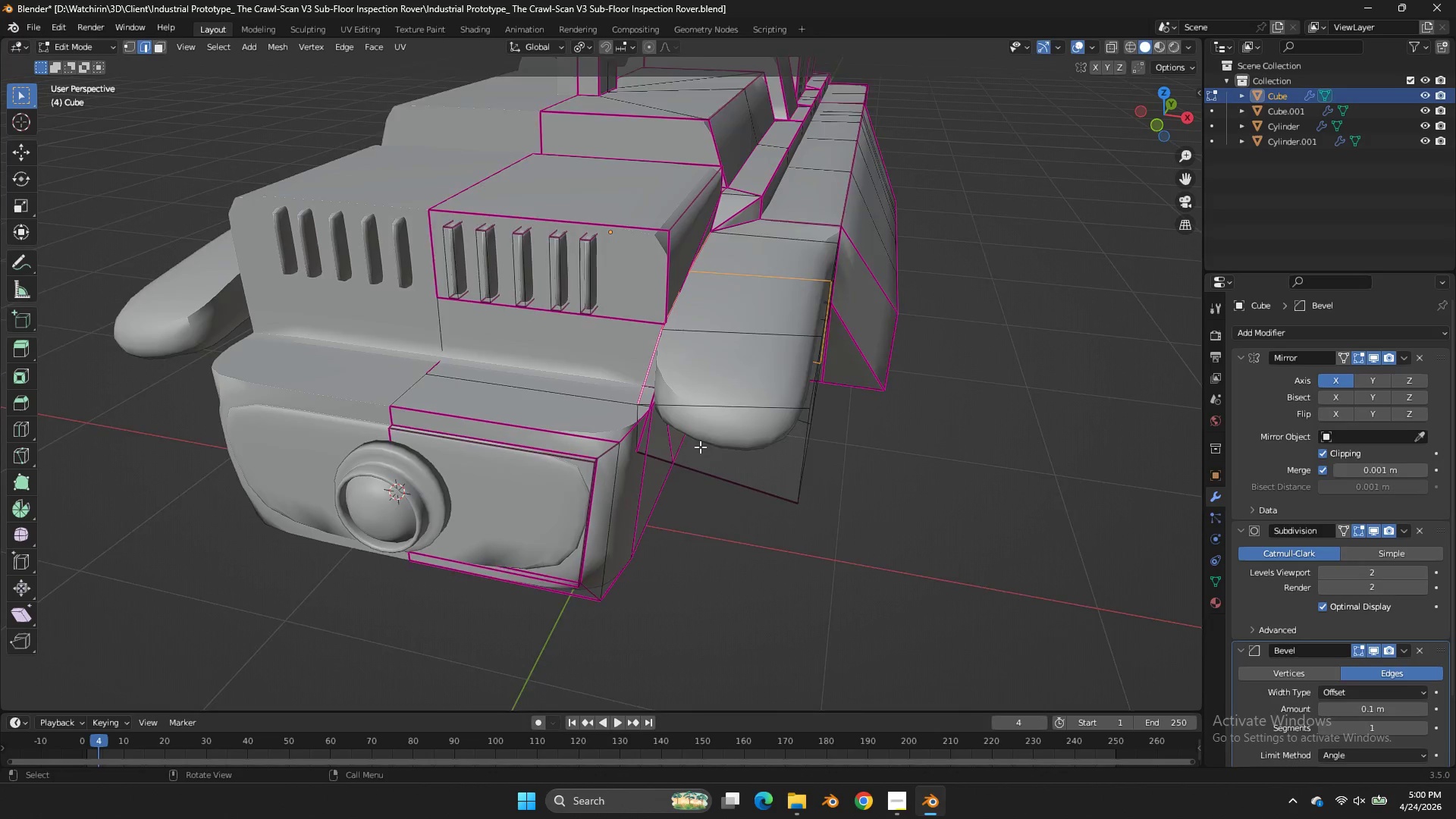 
key(Z)
 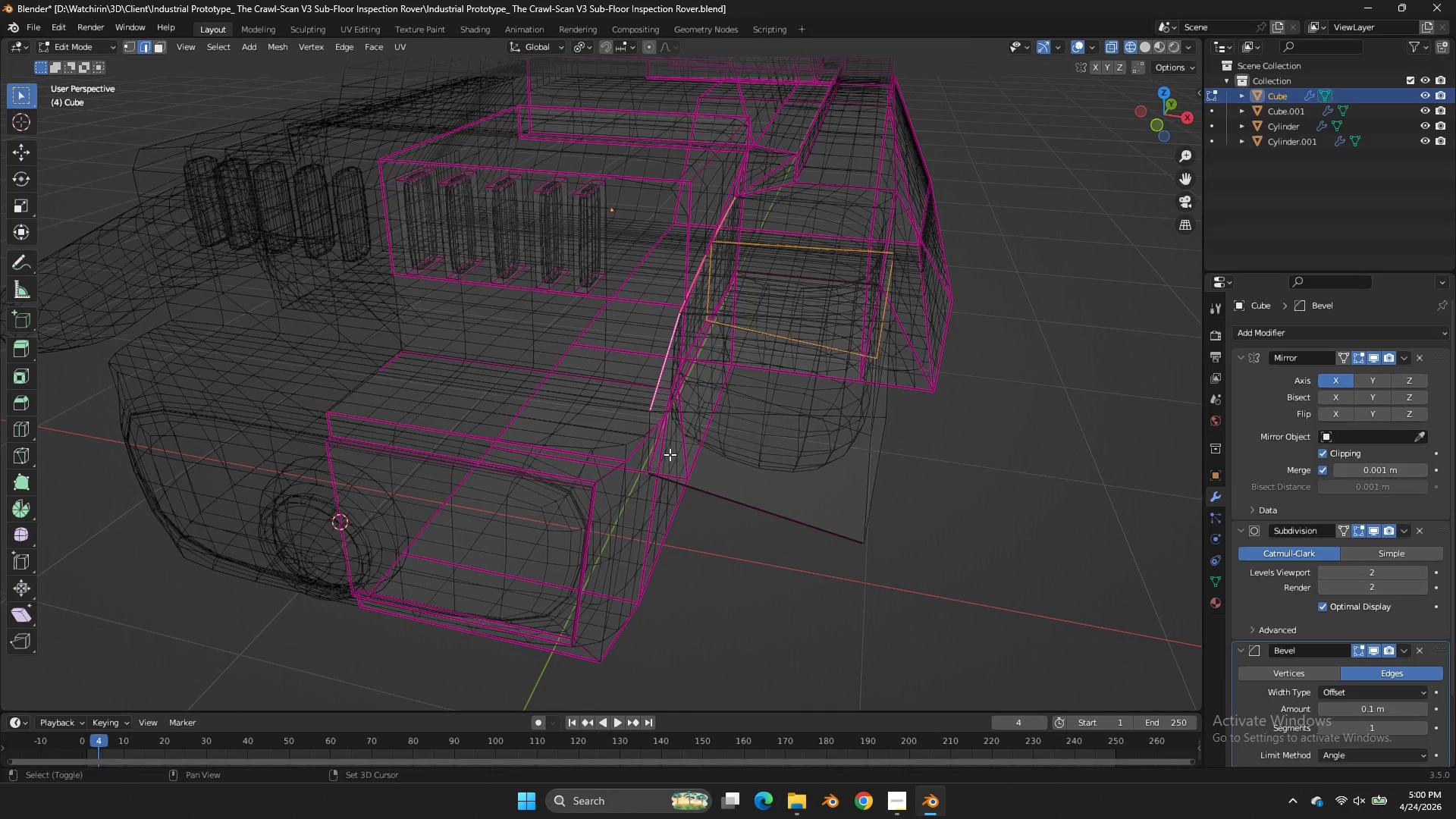 
scroll: coordinate [700, 447], scroll_direction: up, amount: 1.0
 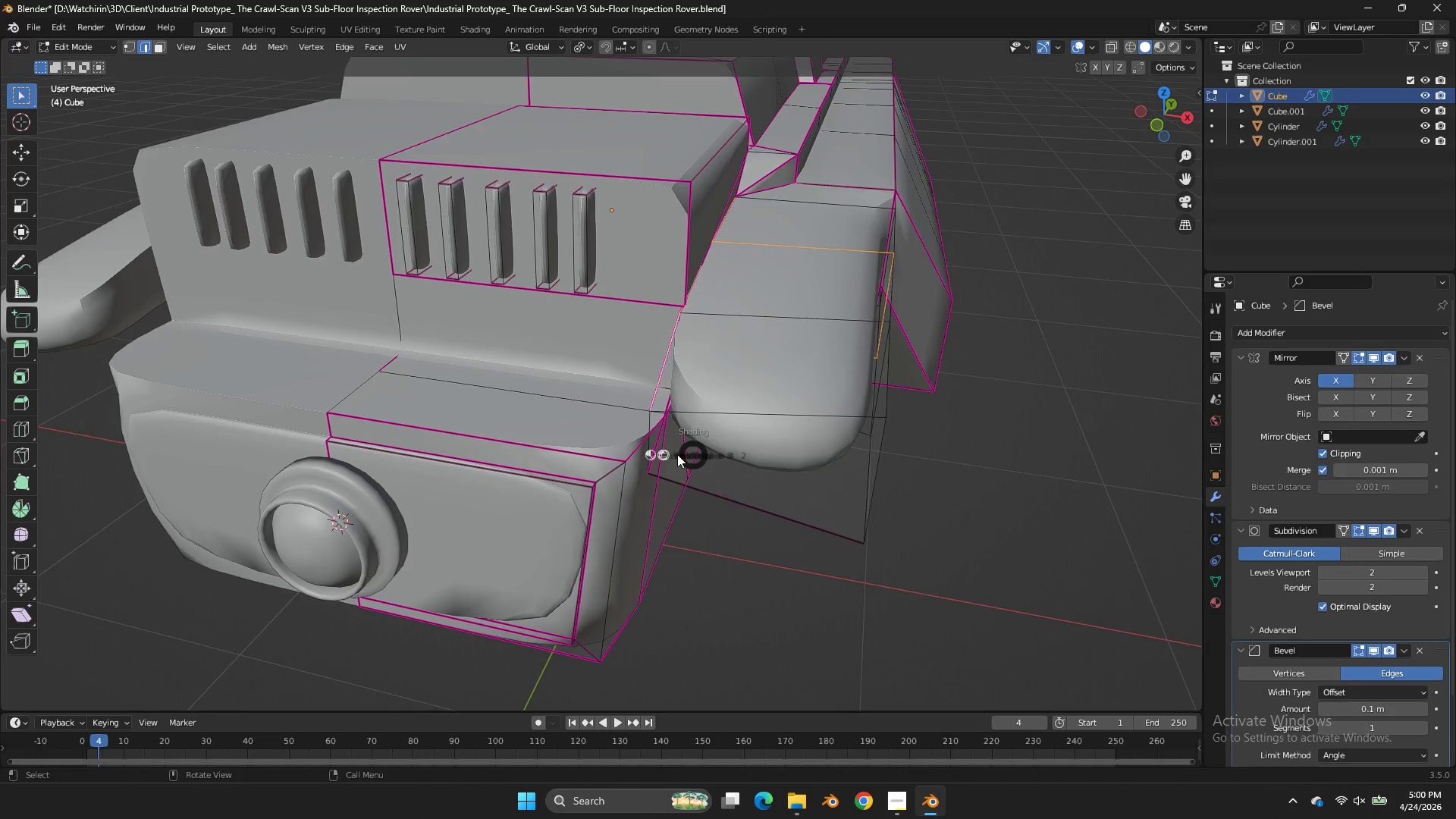 
hold_key(key=ShiftLeft, duration=0.91)
hold_key(key=AltLeft, duration=0.73)
left_click([655, 447])
 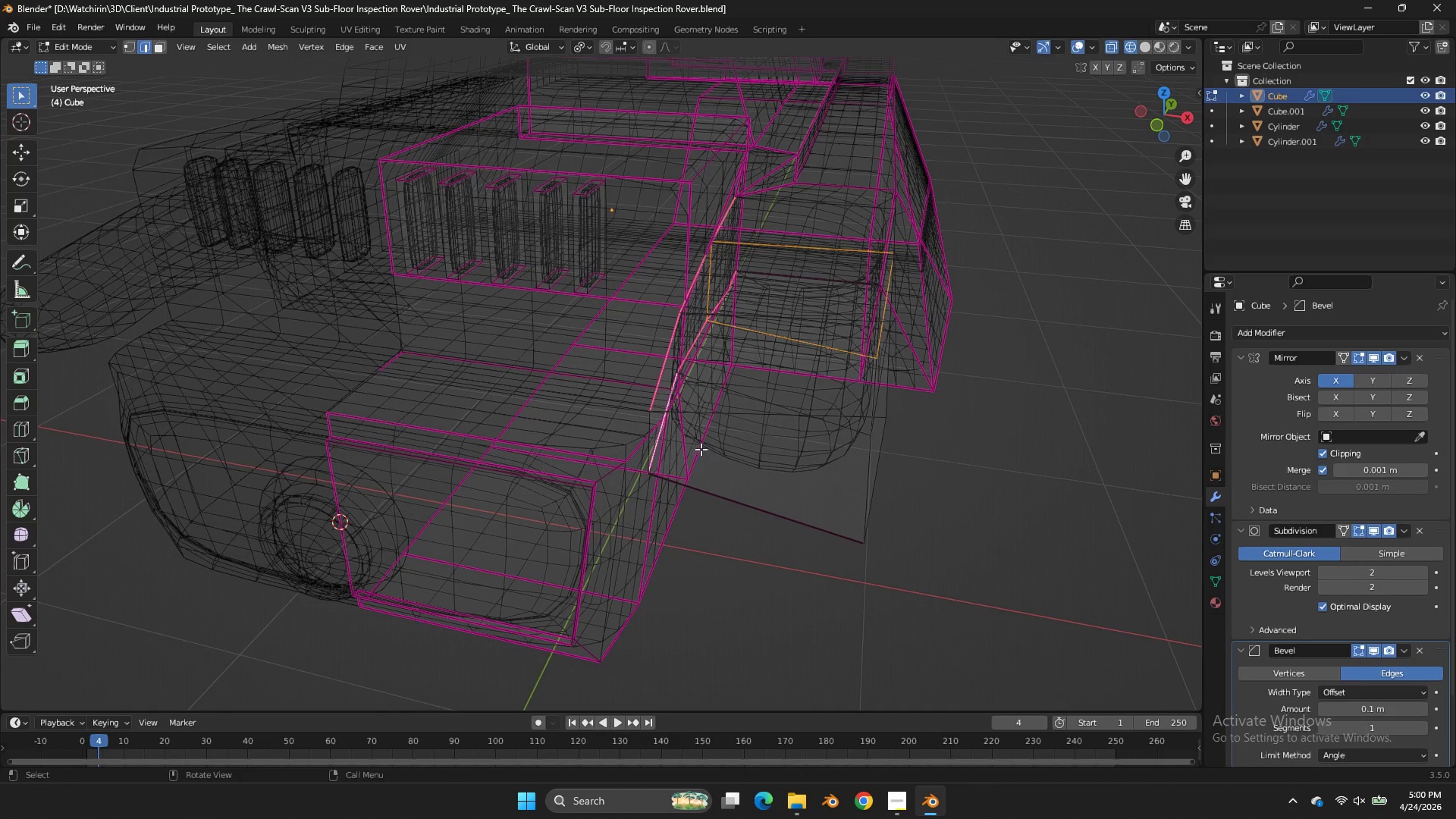 
hold_key(key=ShiftLeft, duration=0.77)
hold_key(key=AltLeft, duration=0.64)
left_click([738, 509])
 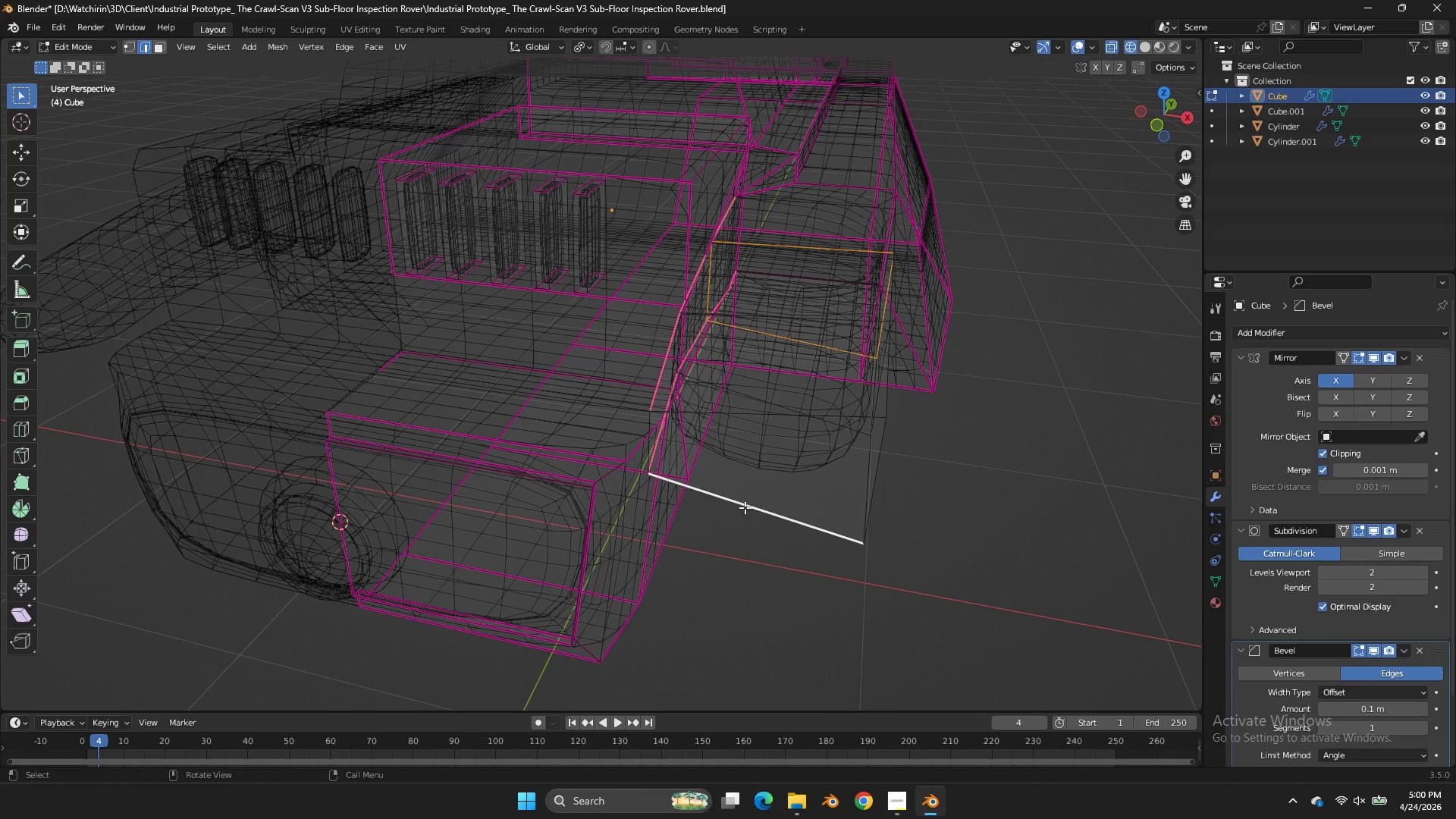 
type(zEE)
 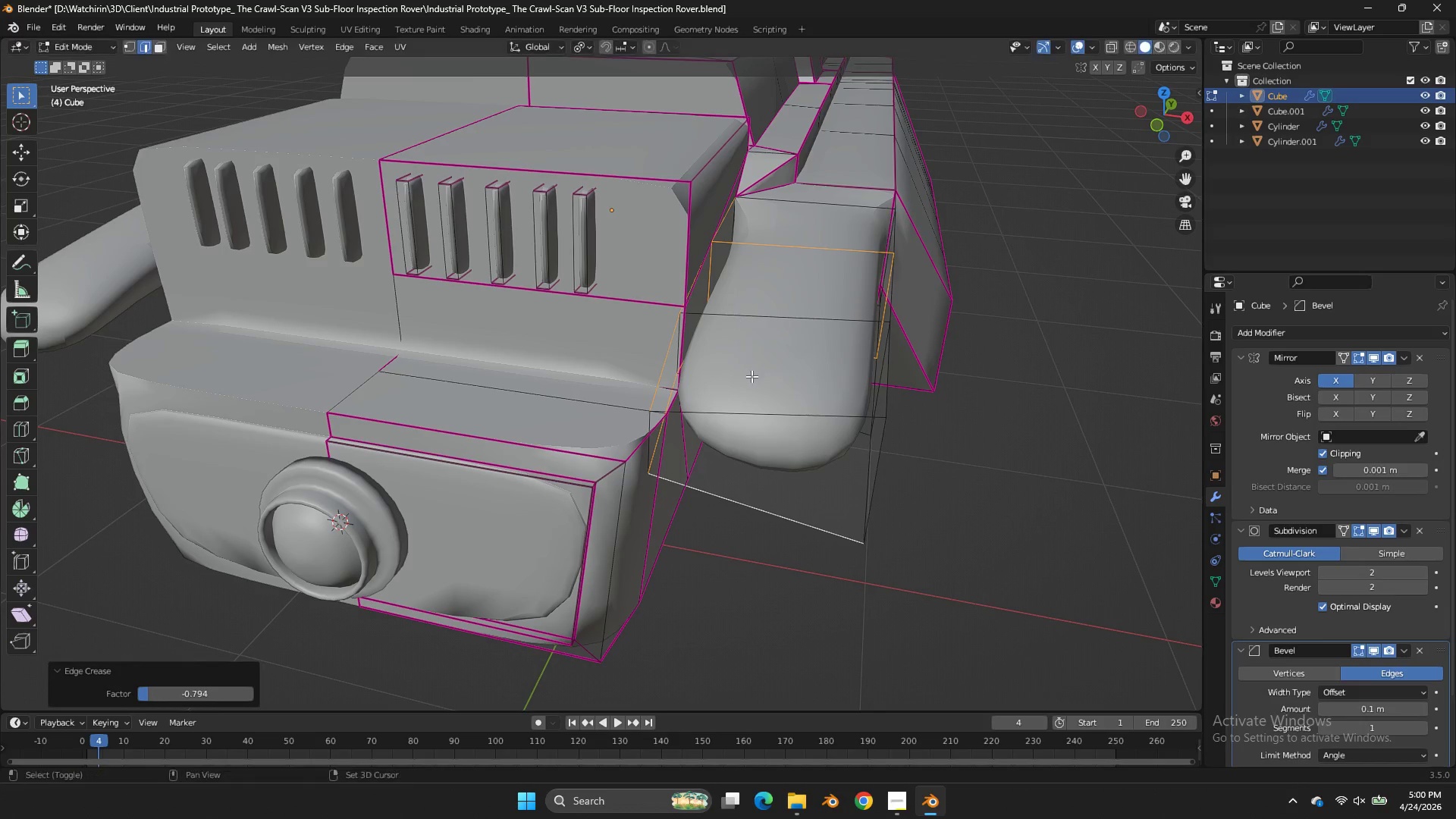 
left_click([752, 376])
 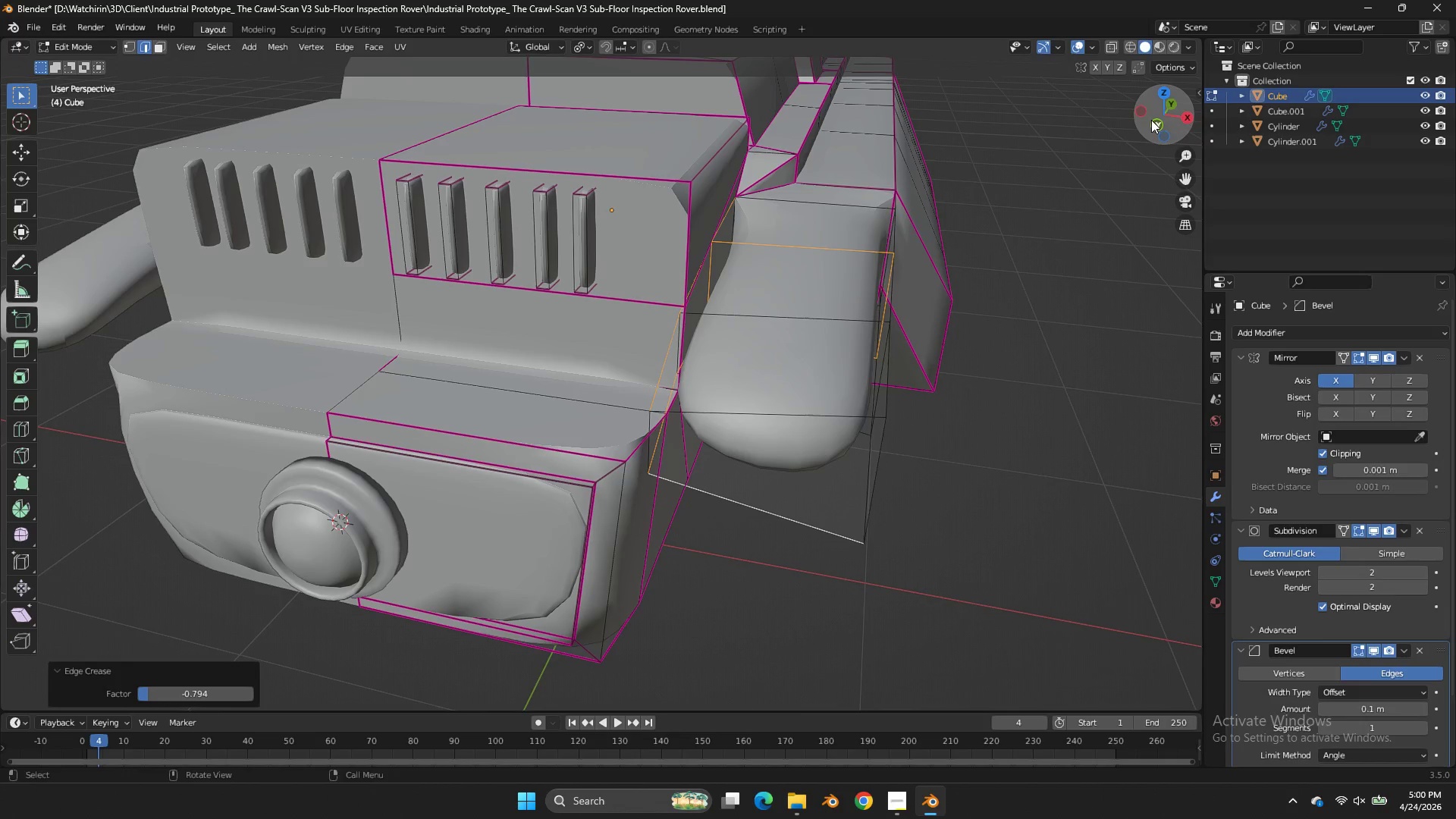 
left_click_drag(start_coordinate=[1174, 120], to_coordinate=[1102, 129])
 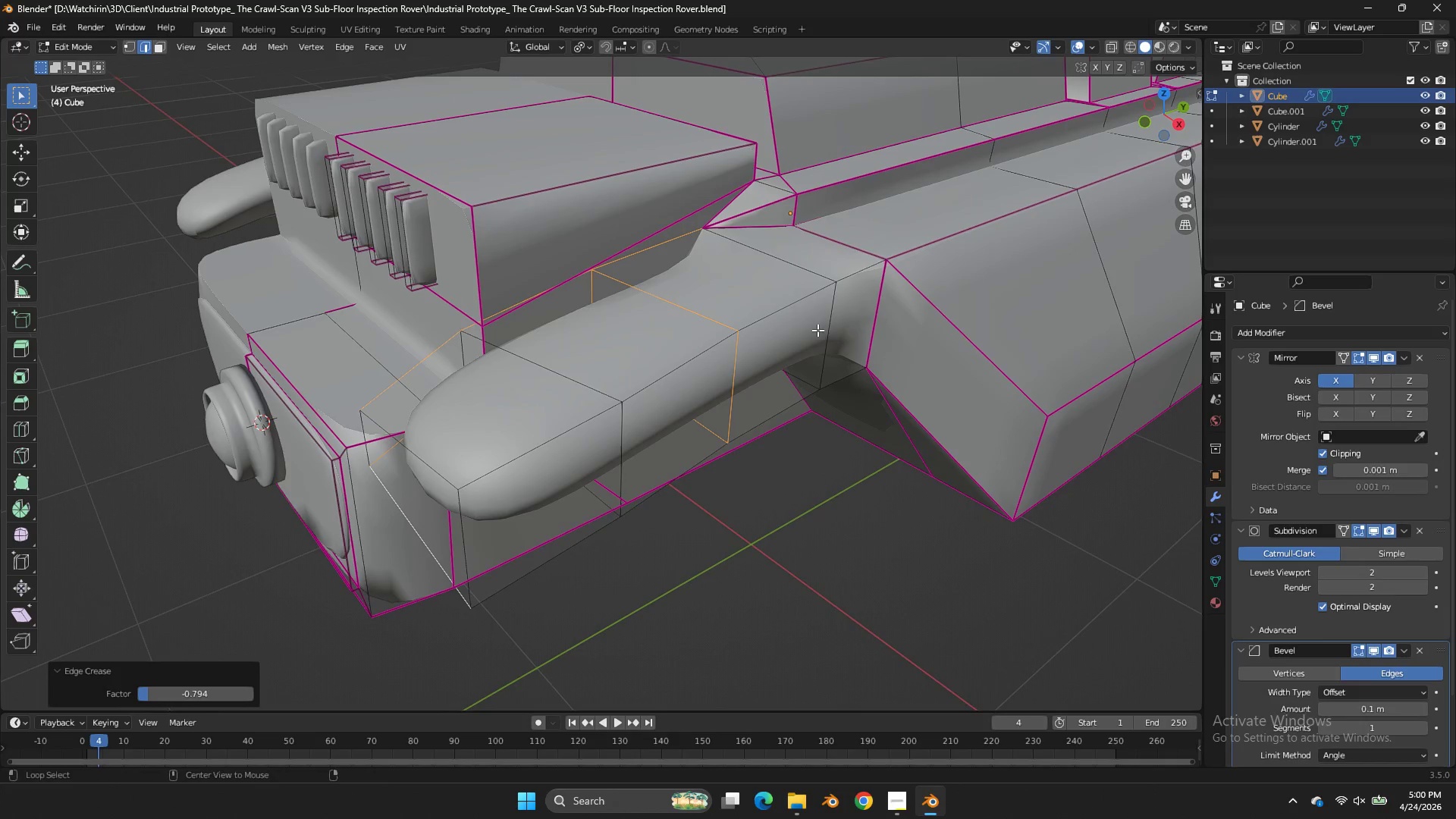 
hold_key(key=AltLeft, duration=1.12)
 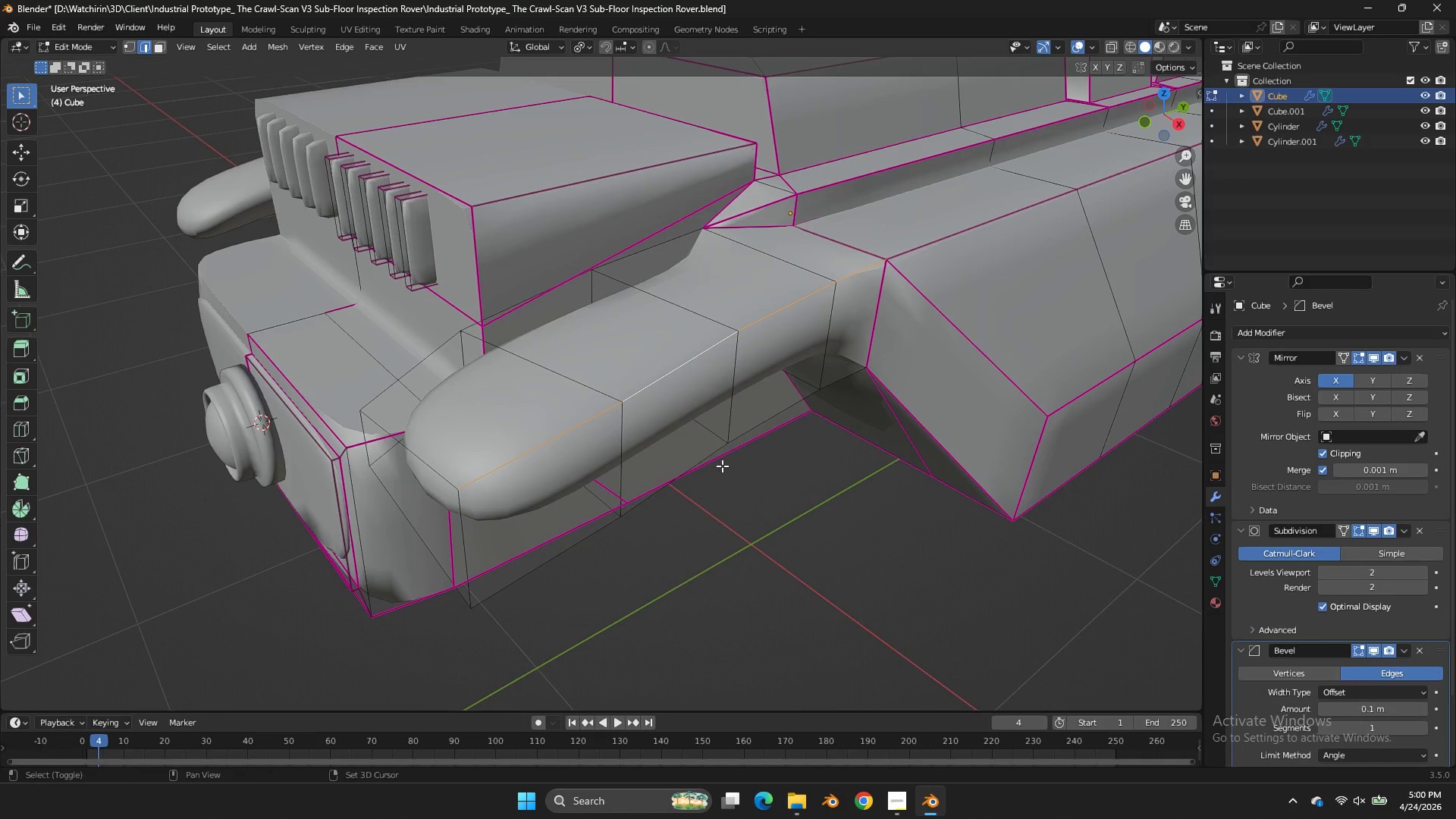 
hold_key(key=AltLeft, duration=0.92)
left_click([678, 483])
 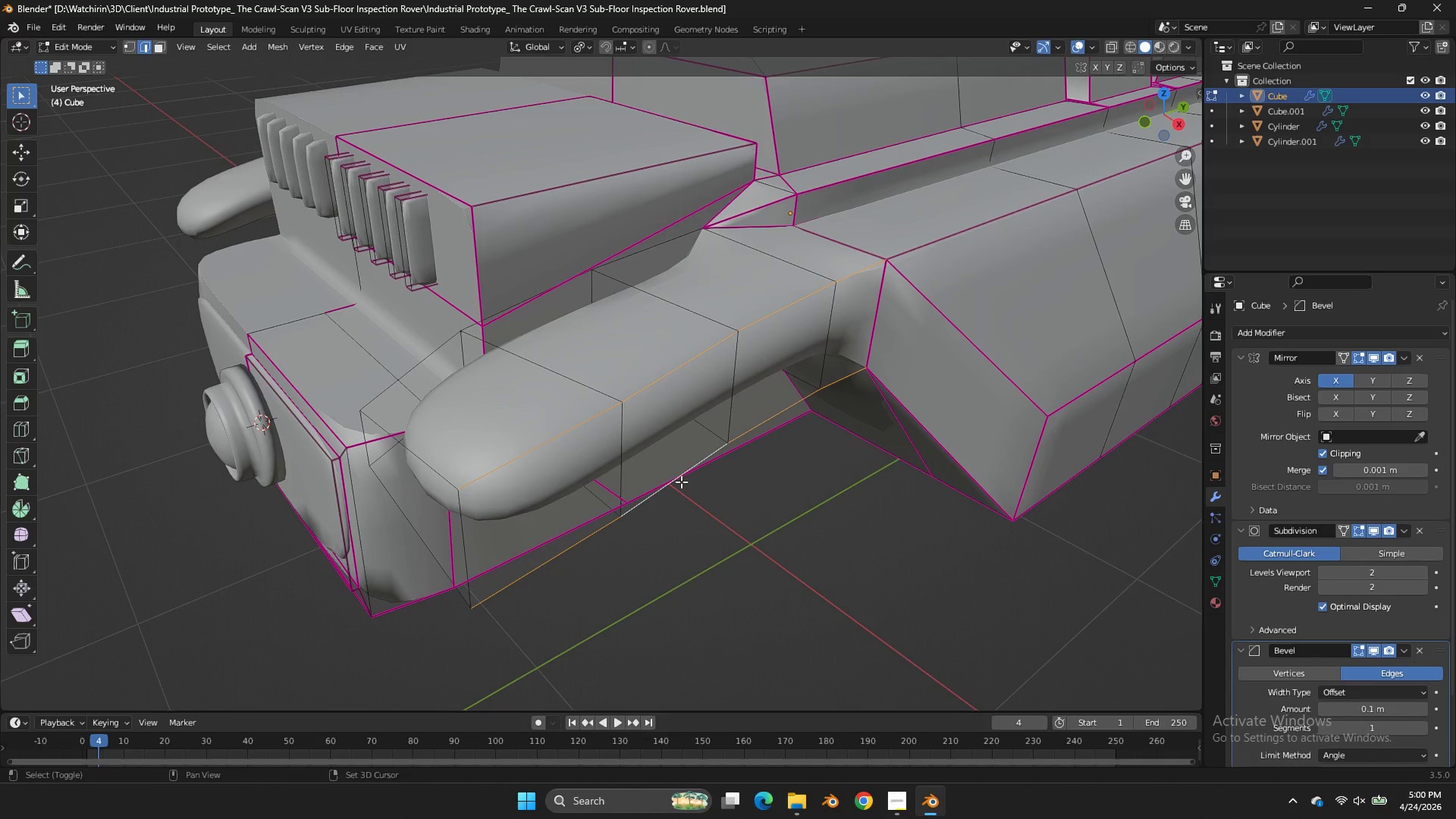 
key(Shift+E)
 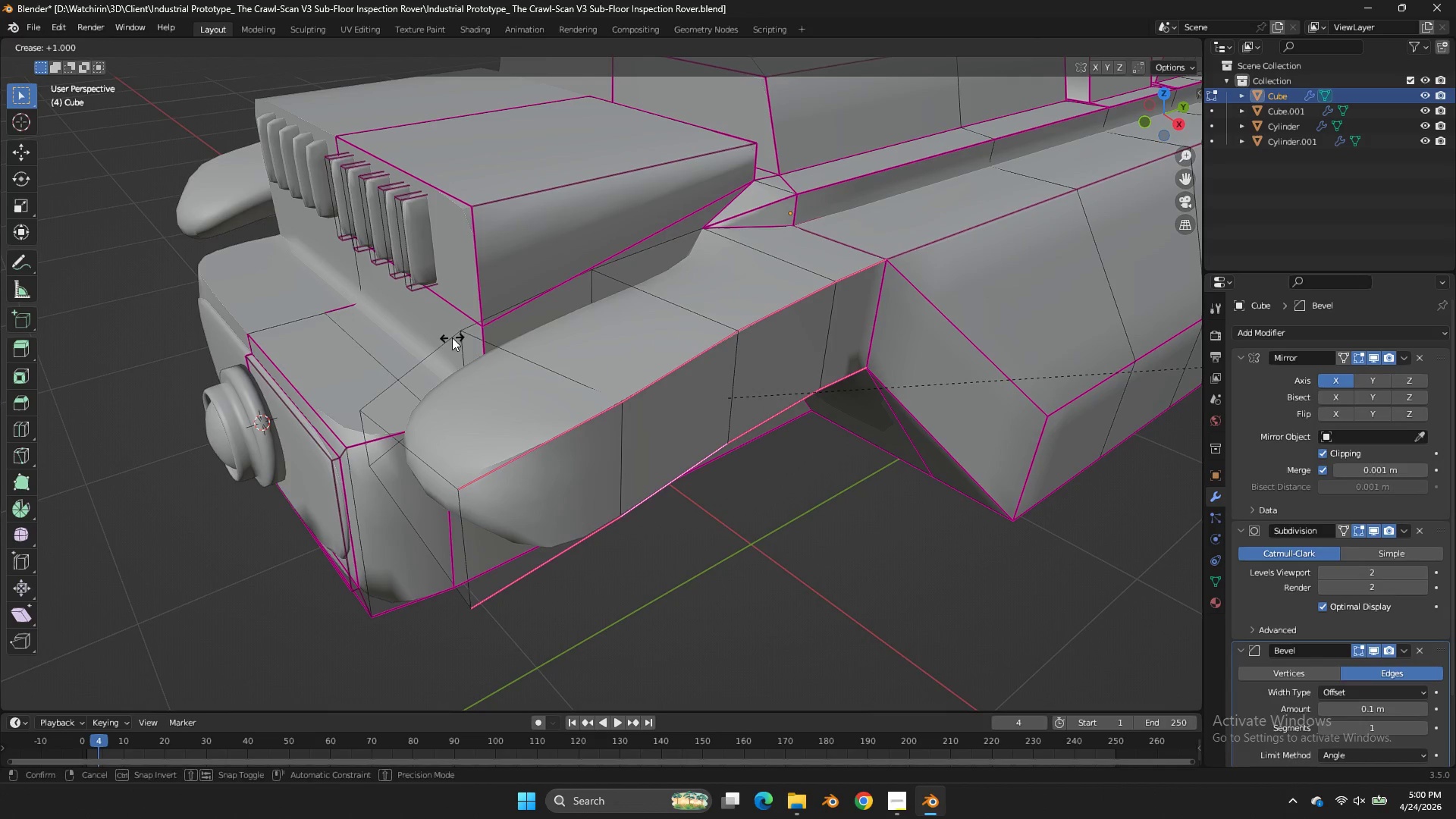 
left_click_drag(start_coordinate=[452, 337], to_coordinate=[466, 334])
 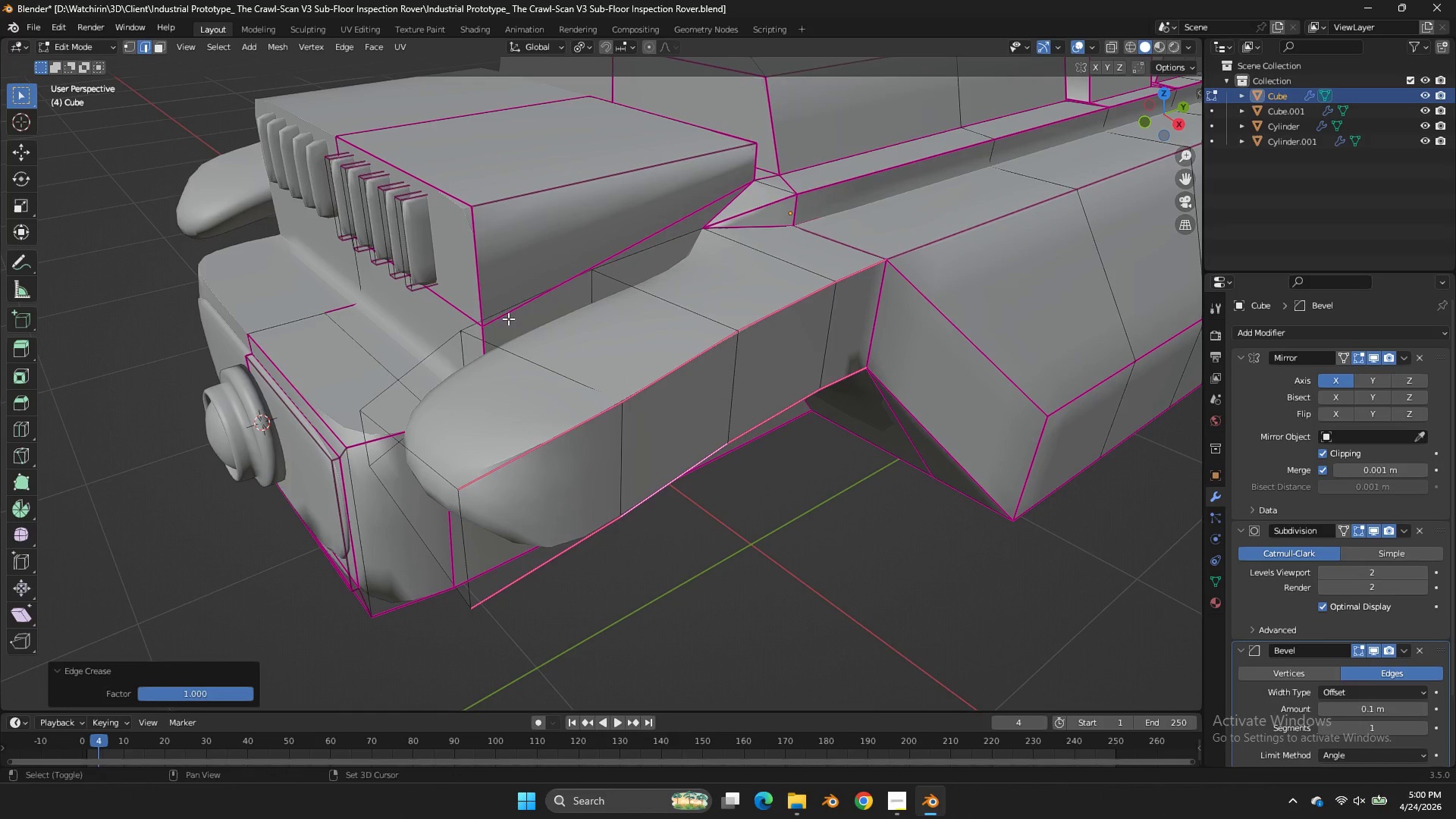 
hold_key(key=AltLeft, duration=0.86)
hold_key(key=ShiftLeft, duration=0.69)
left_click([416, 369])
 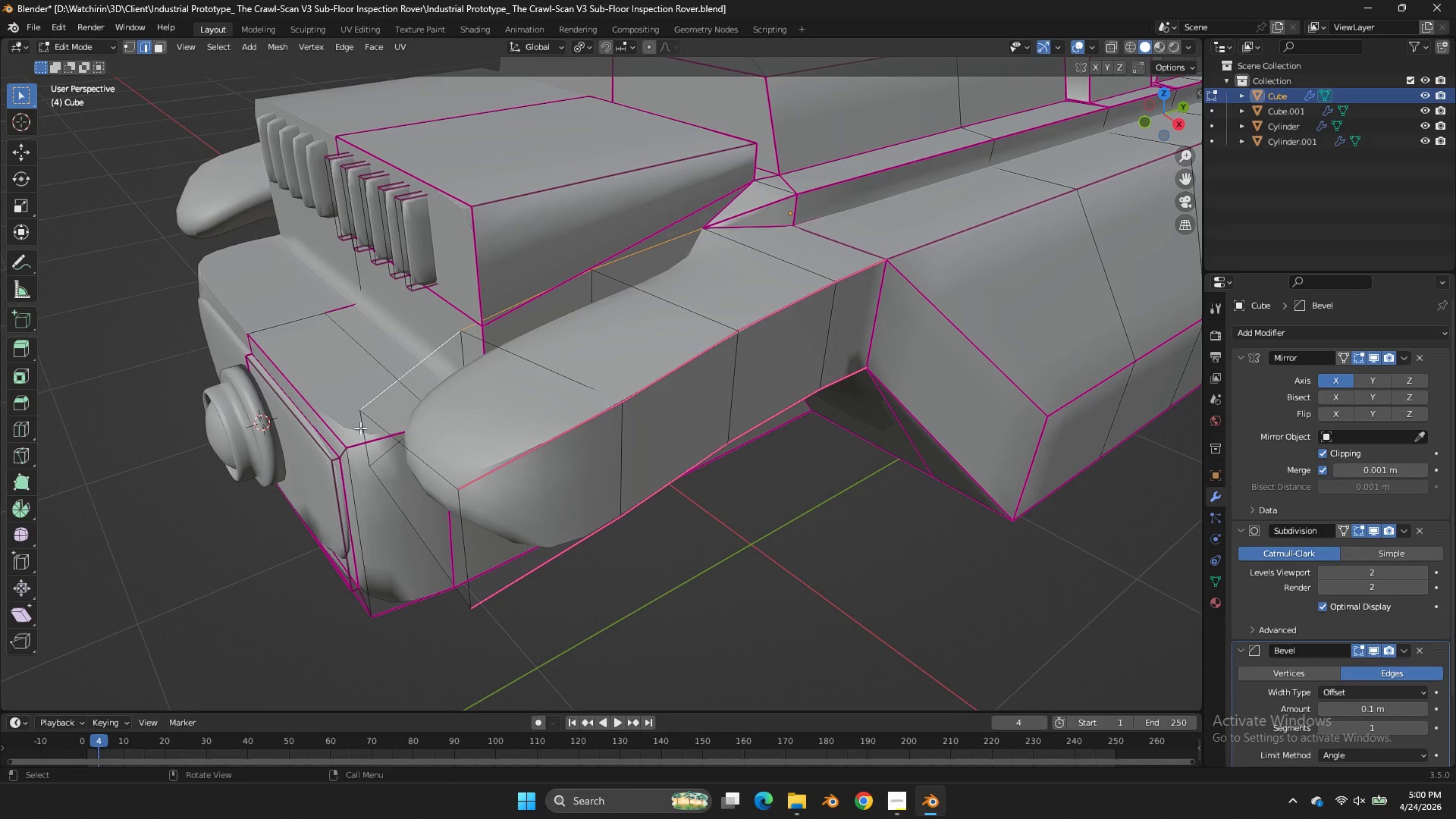 
type(zz)
 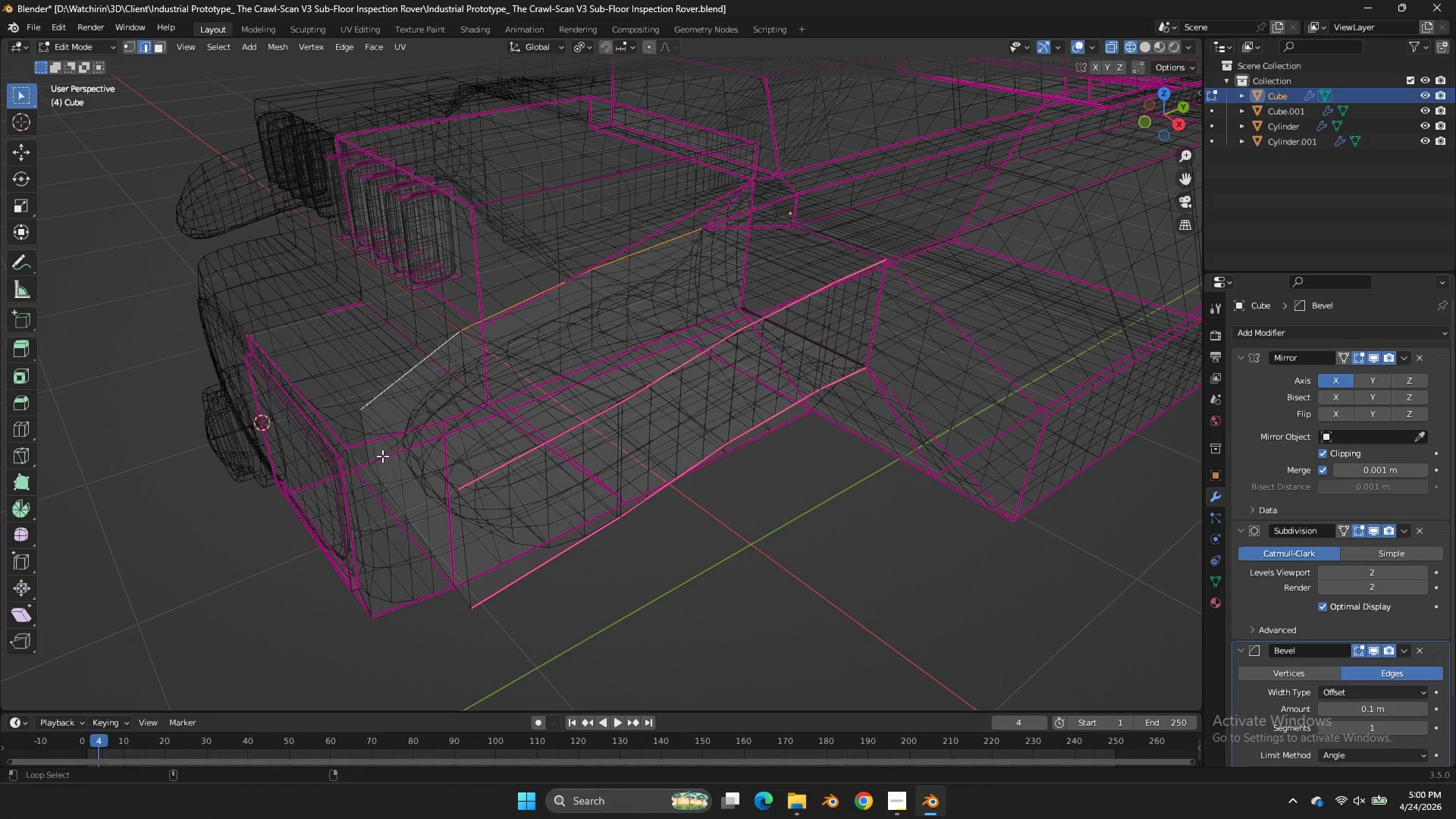 
hold_key(key=AltLeft, duration=0.44)
 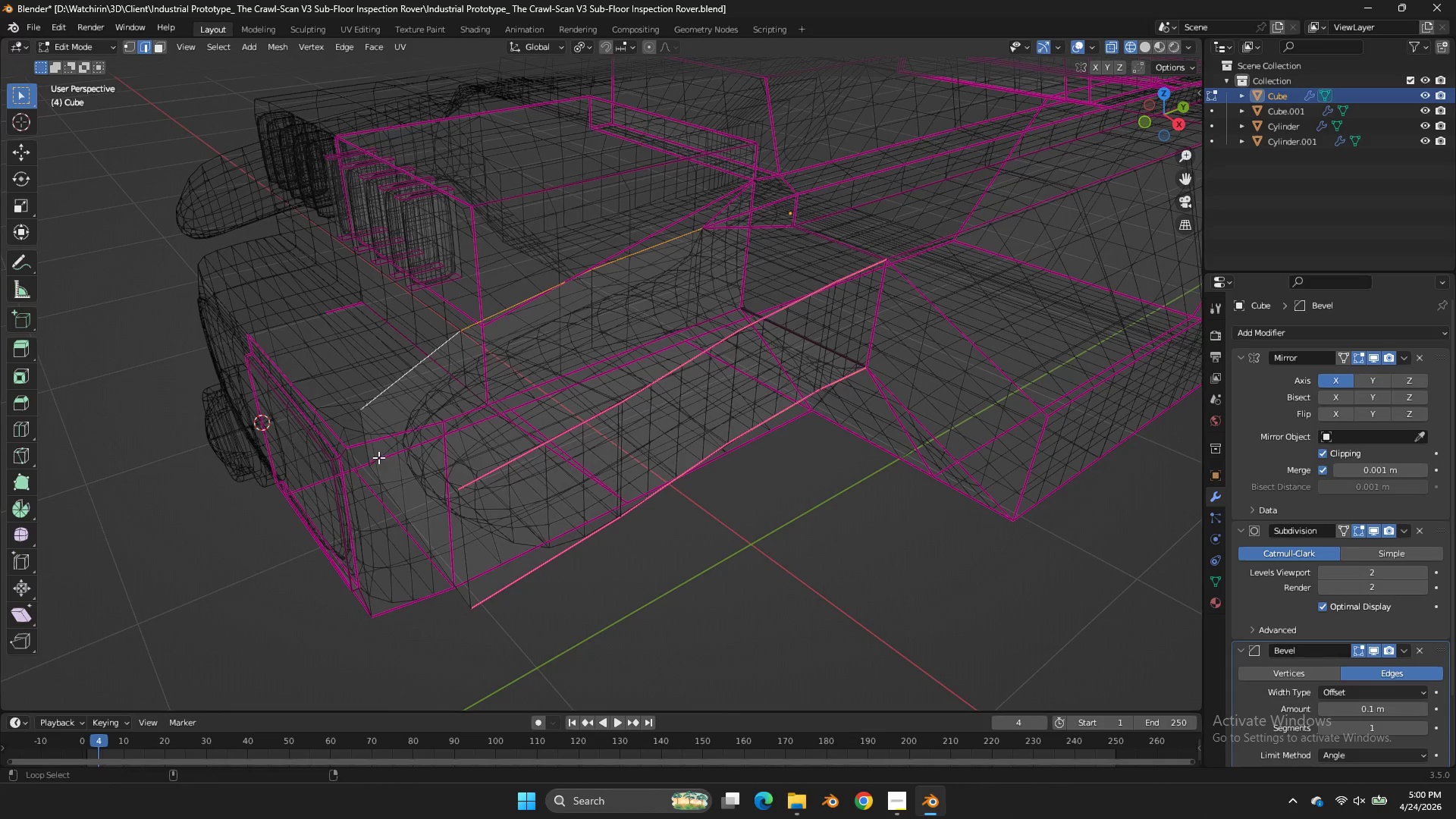 
hold_key(key=ShiftLeft, duration=0.44)
hold_key(key=AltLeft, duration=0.47)
left_click([382, 456])
 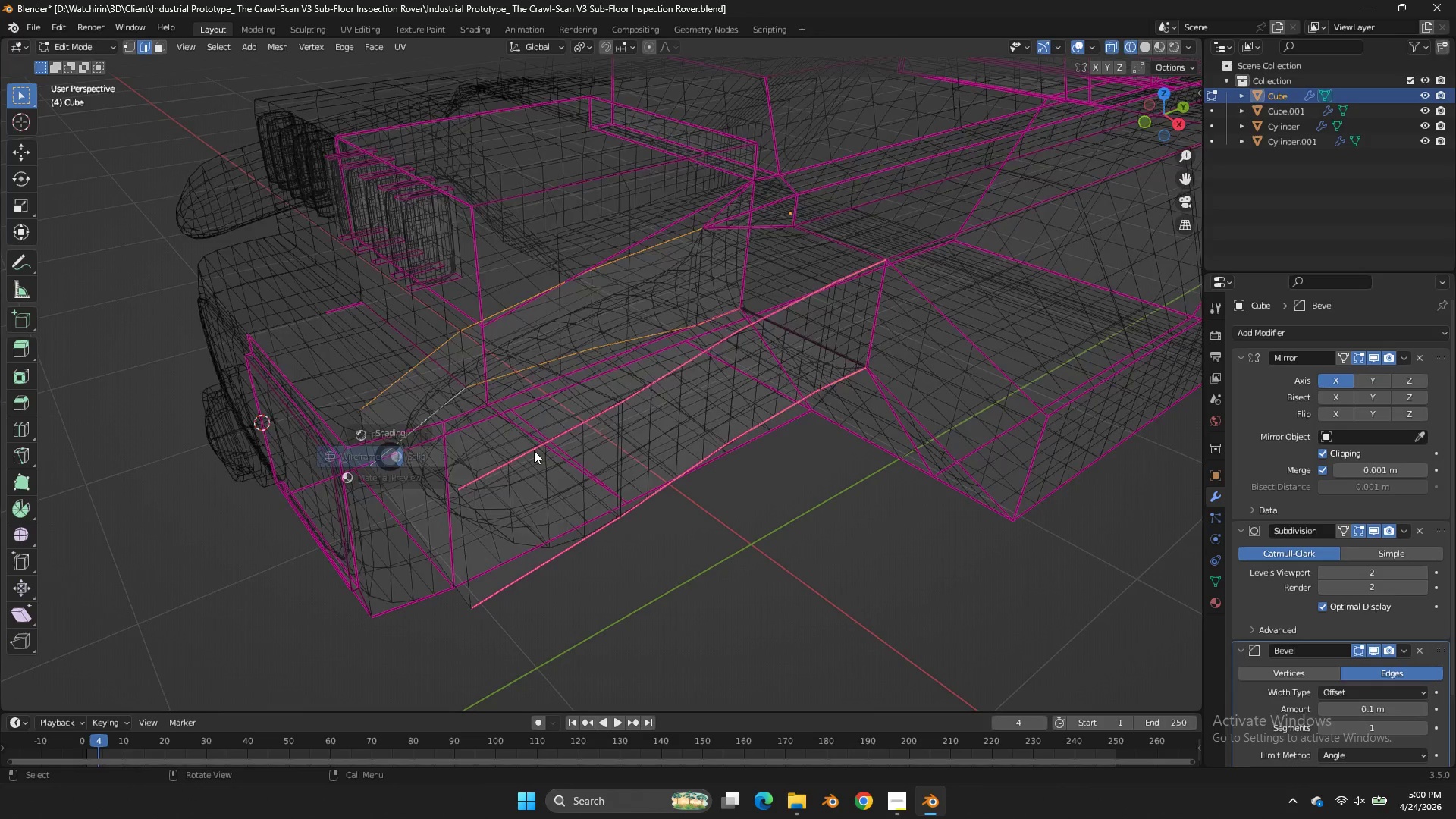 
type(zE)
 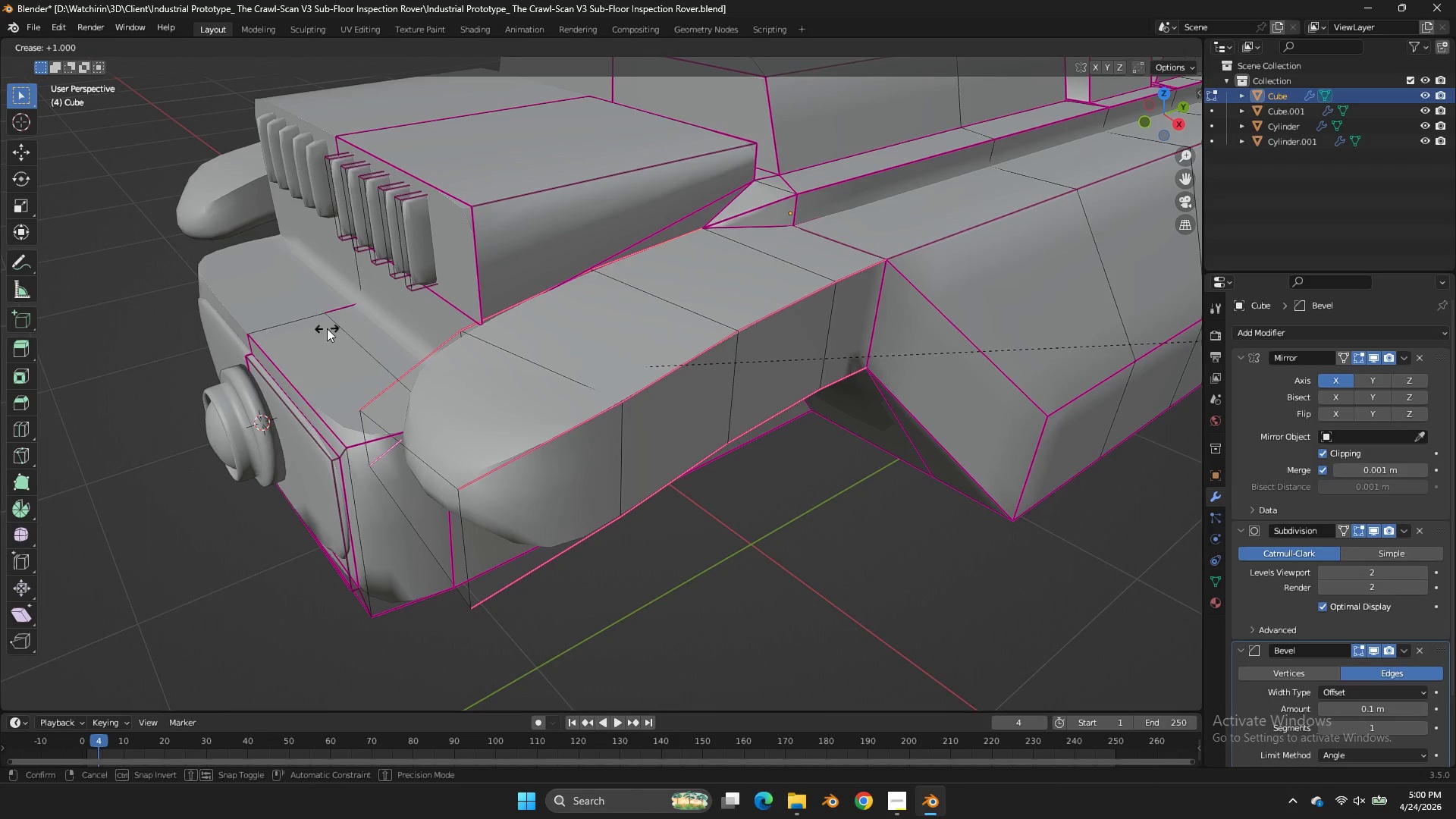 
left_click_drag(start_coordinate=[400, 336], to_coordinate=[412, 333])
 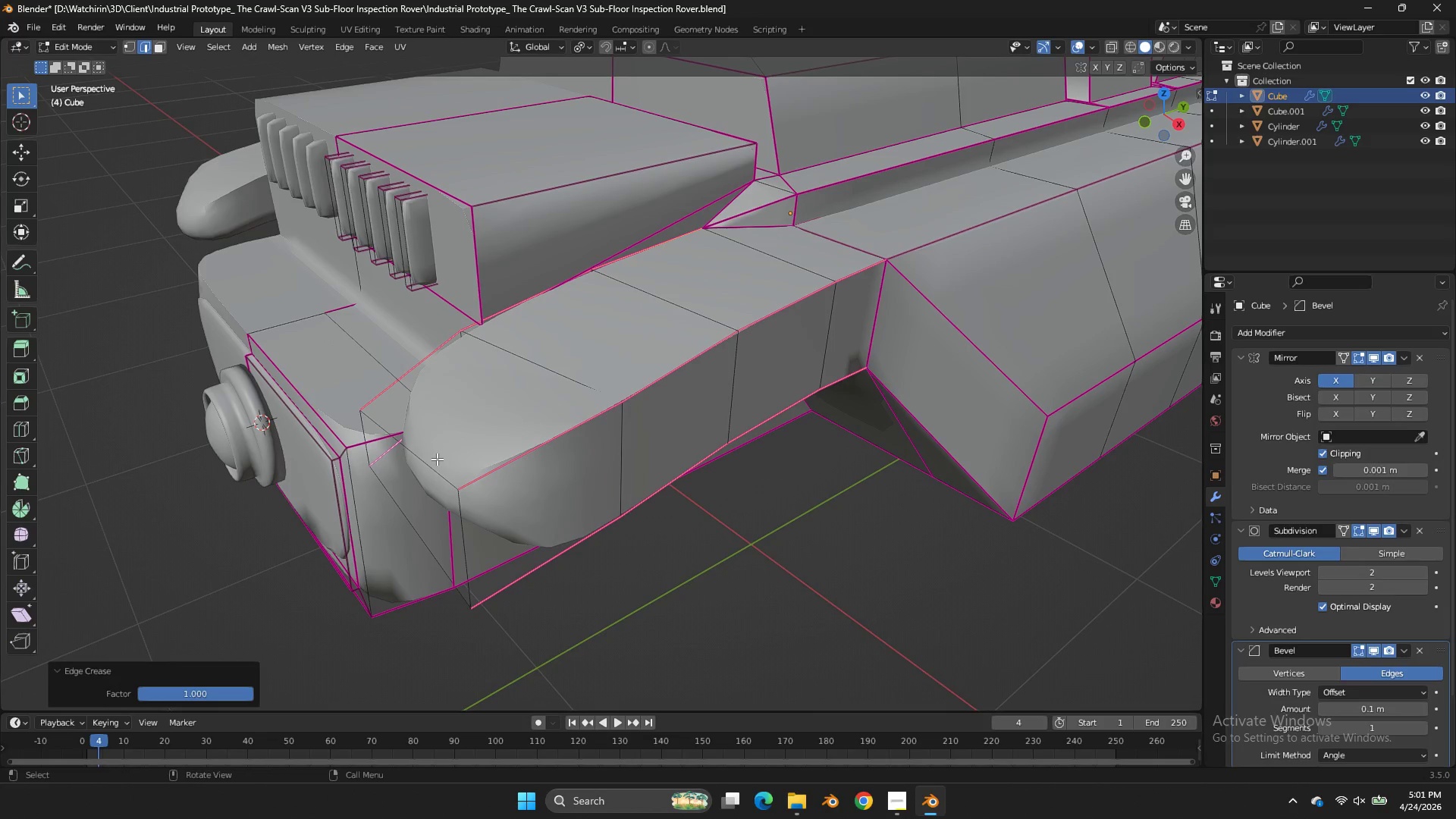 
left_click([437, 459])
 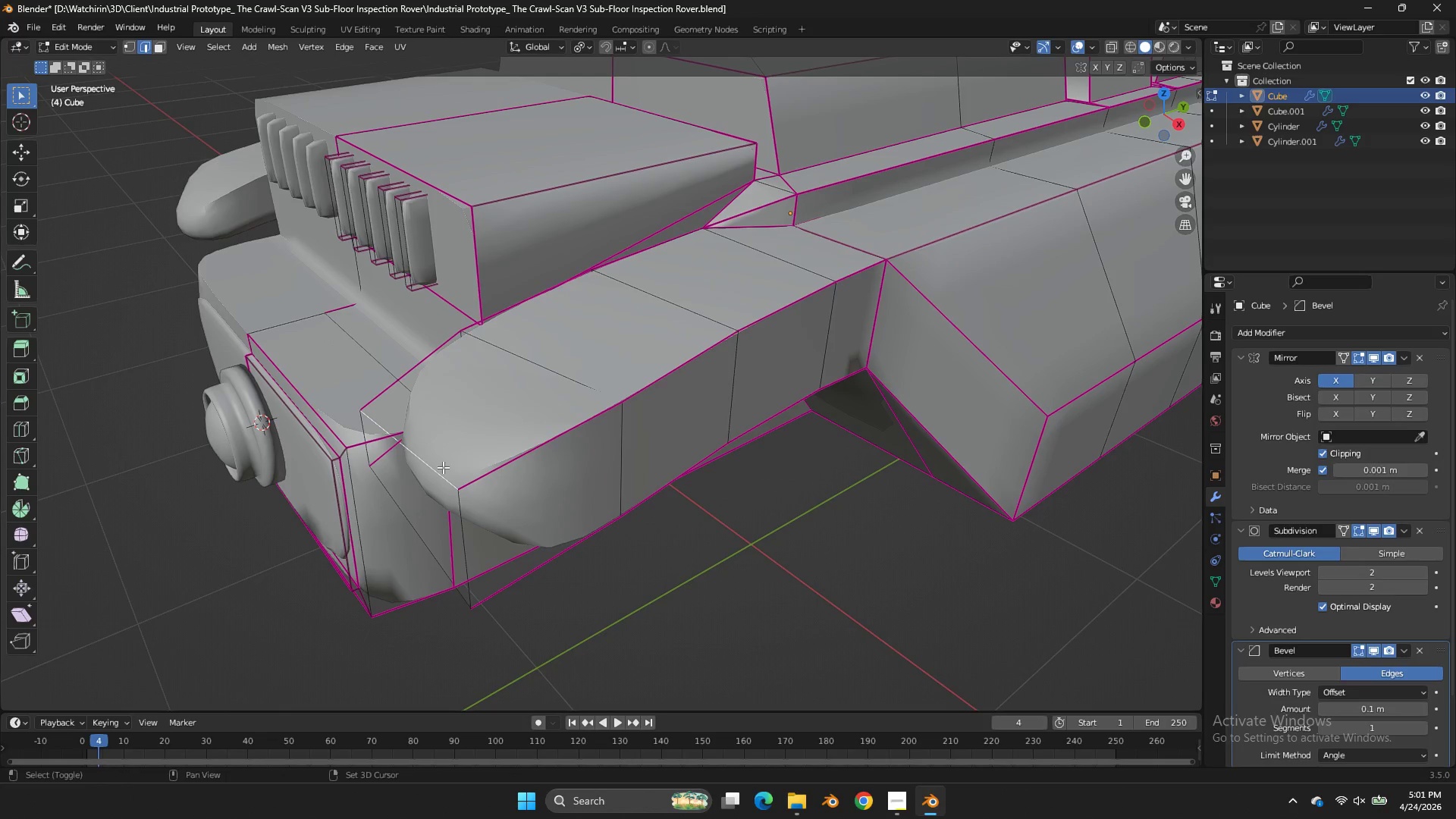 
key(Shift+E)
 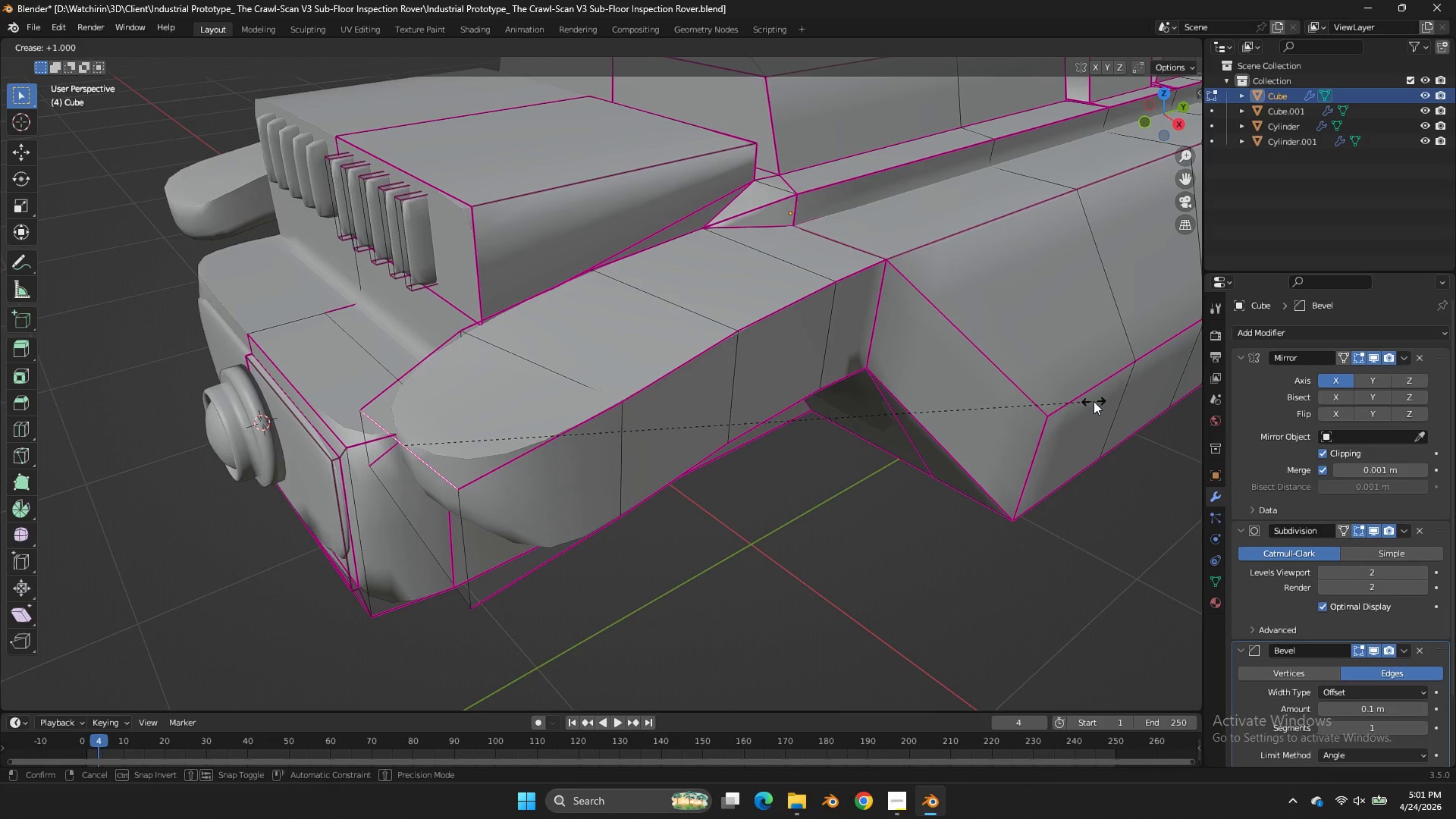 
left_click_drag(start_coordinate=[1094, 400], to_coordinate=[1175, 413])
 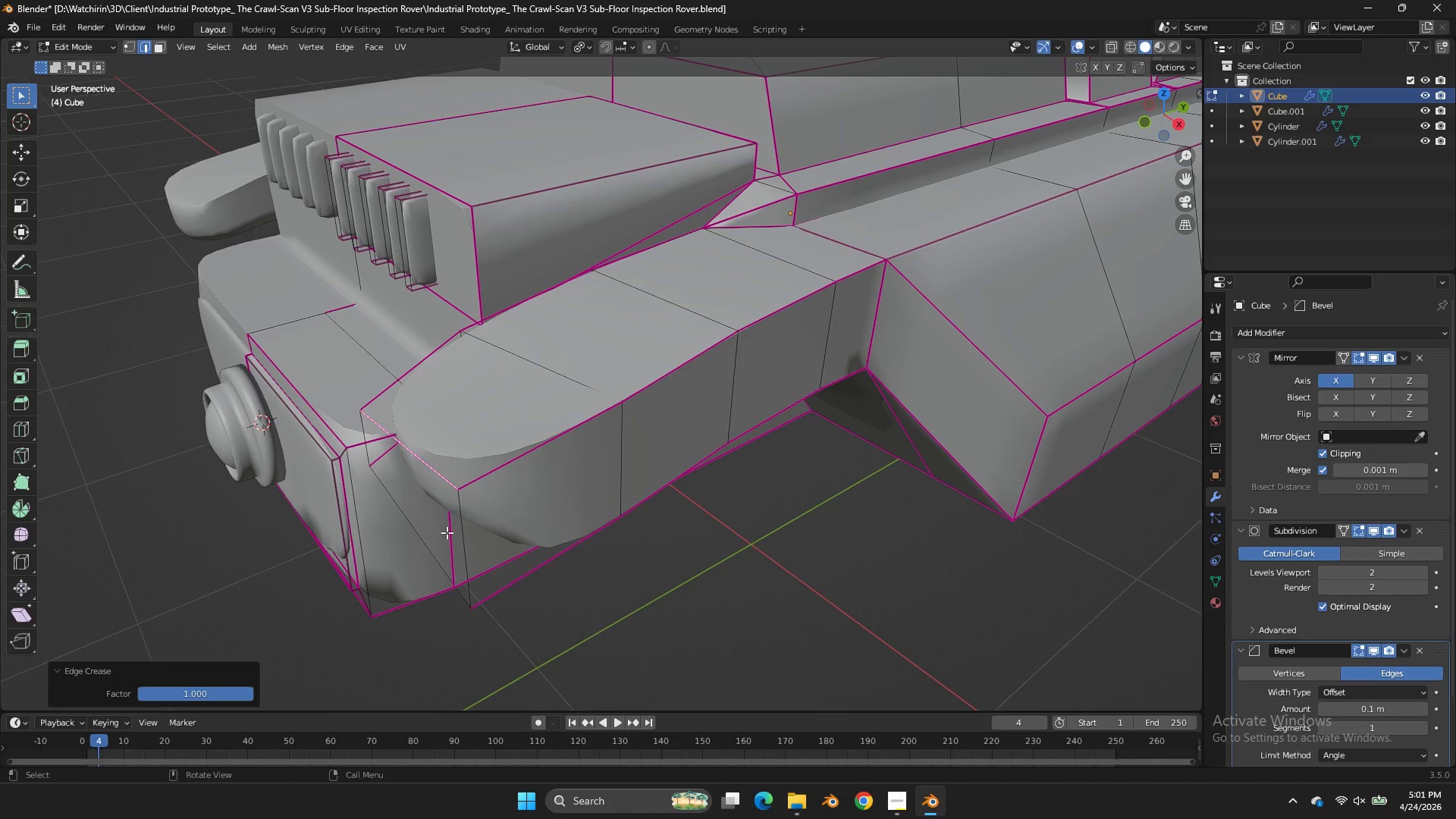 
hold_key(key=ShiftLeft, duration=0.36)
 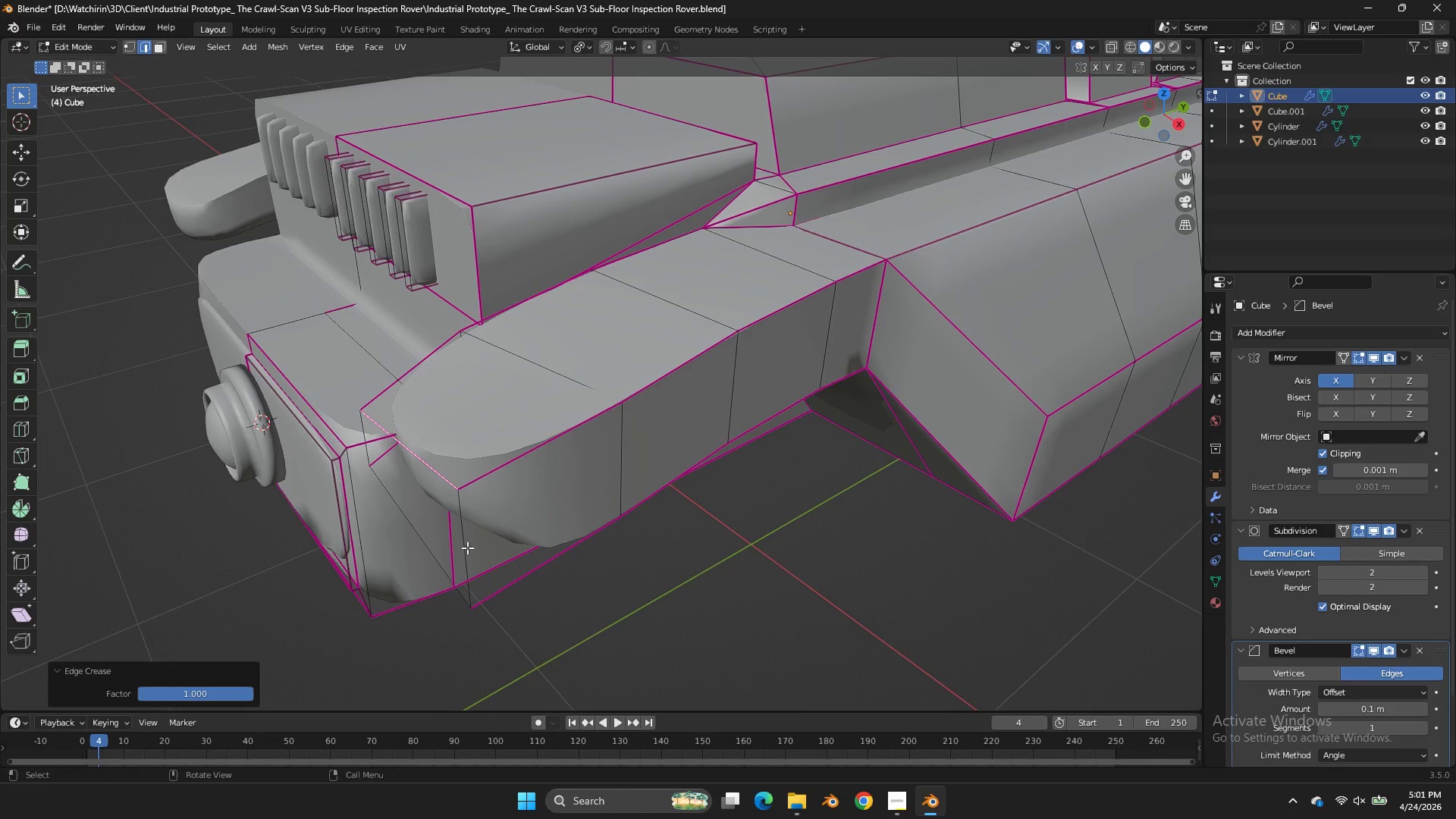 
left_click([467, 548])
 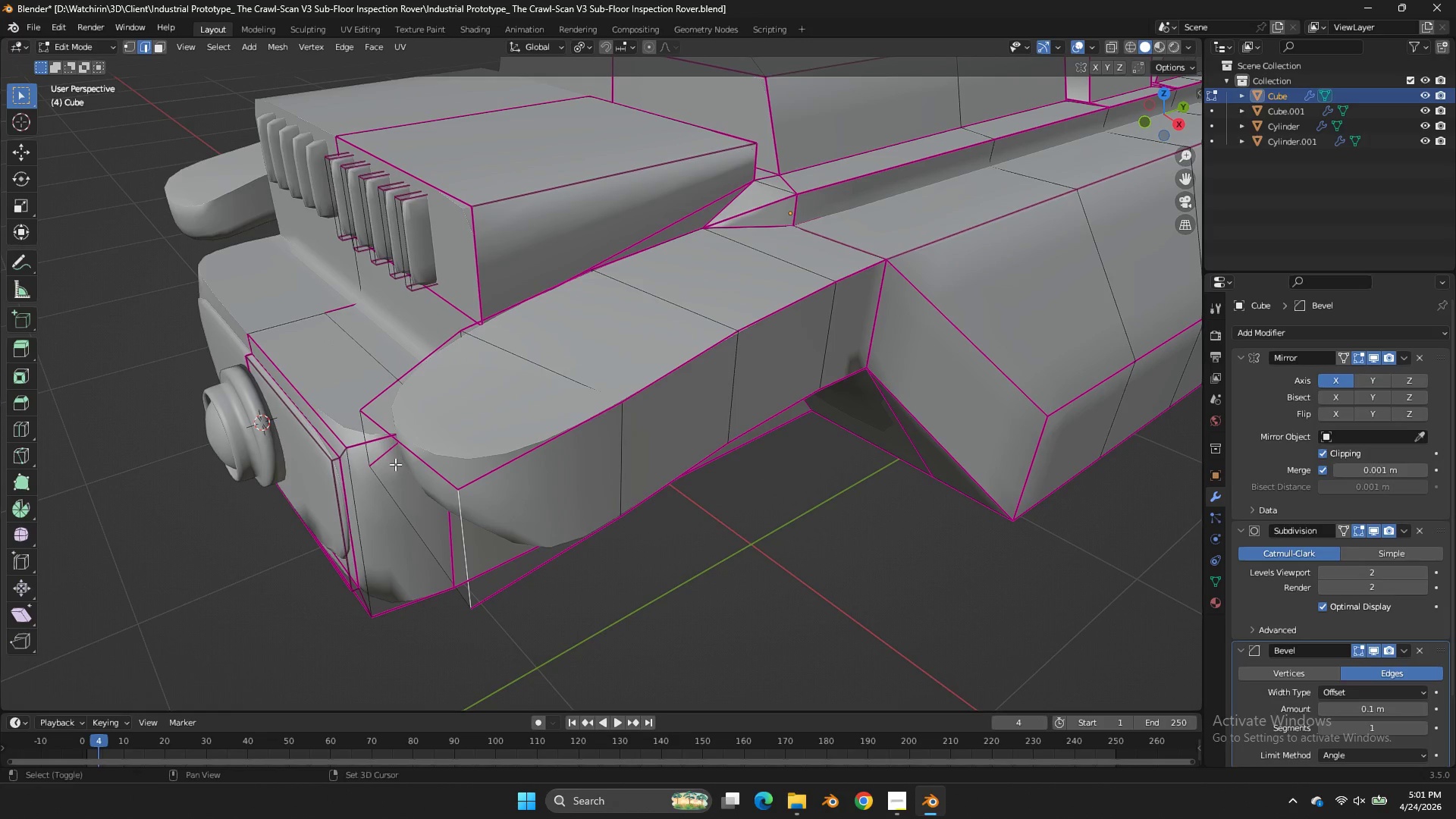 
hold_key(key=ShiftLeft, duration=0.53)
left_click([372, 447])
 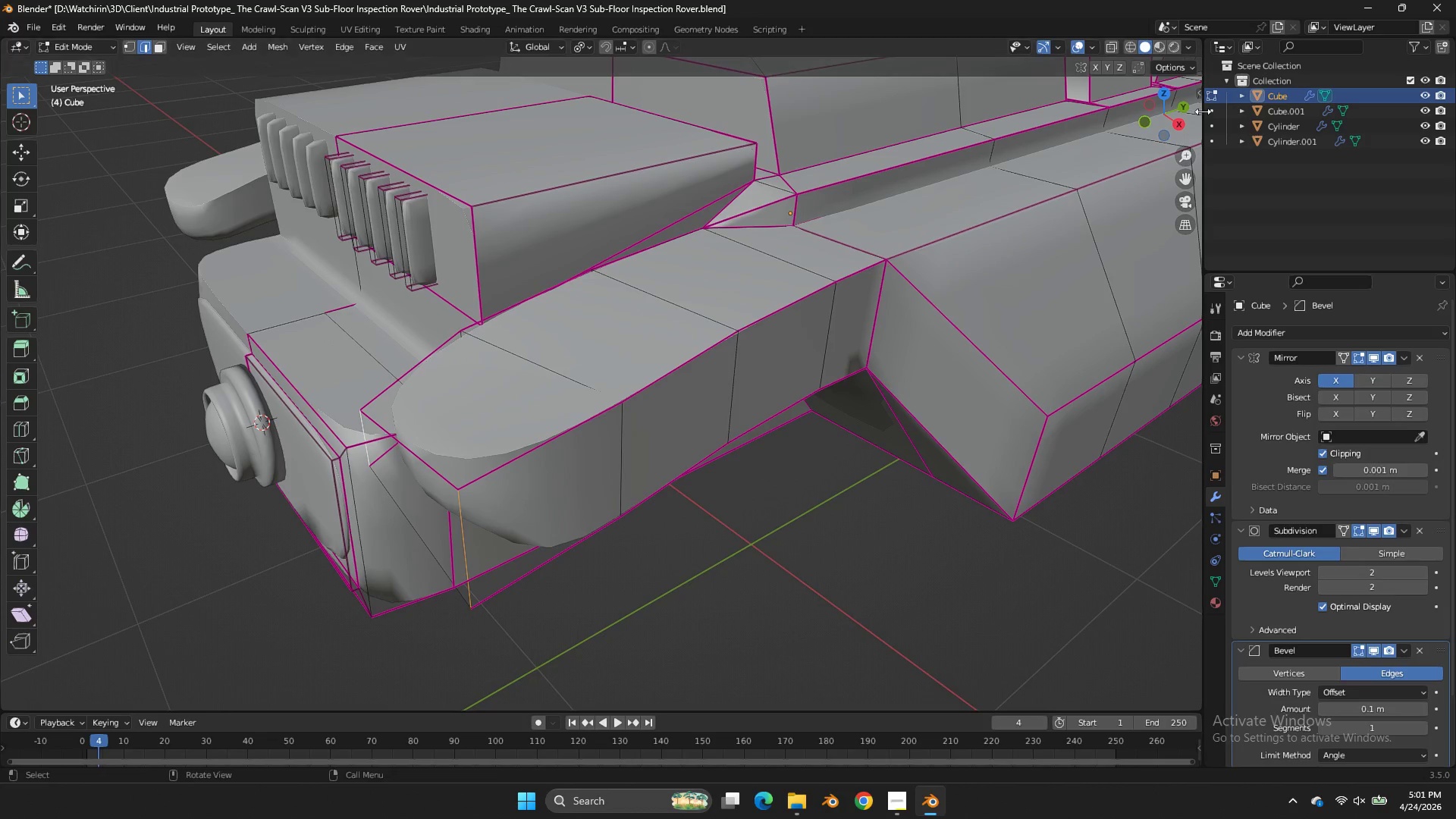 
left_click_drag(start_coordinate=[1208, 108], to_coordinate=[1208, 104])
 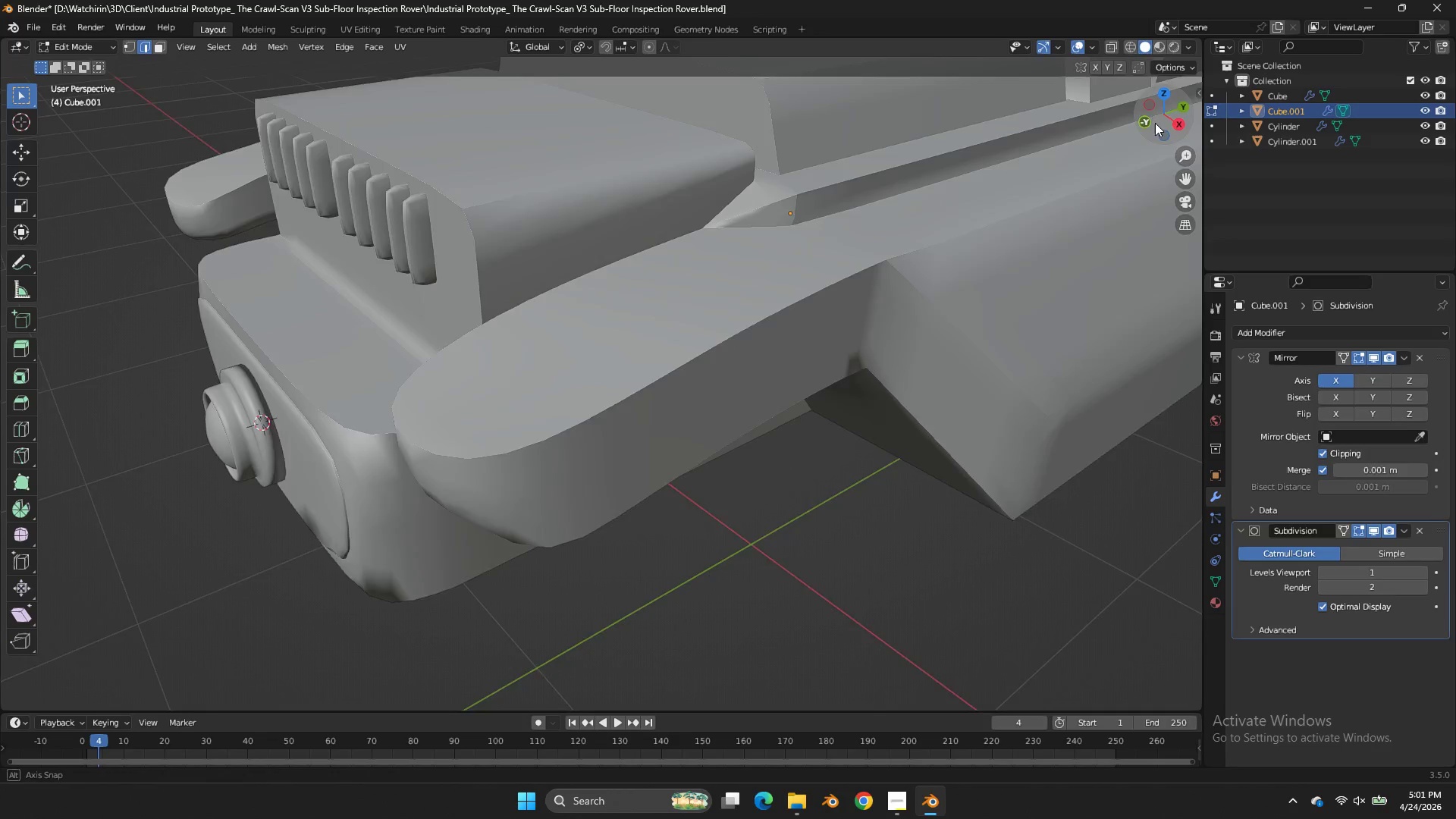 
left_click_drag(start_coordinate=[1154, 123], to_coordinate=[29, 89])
 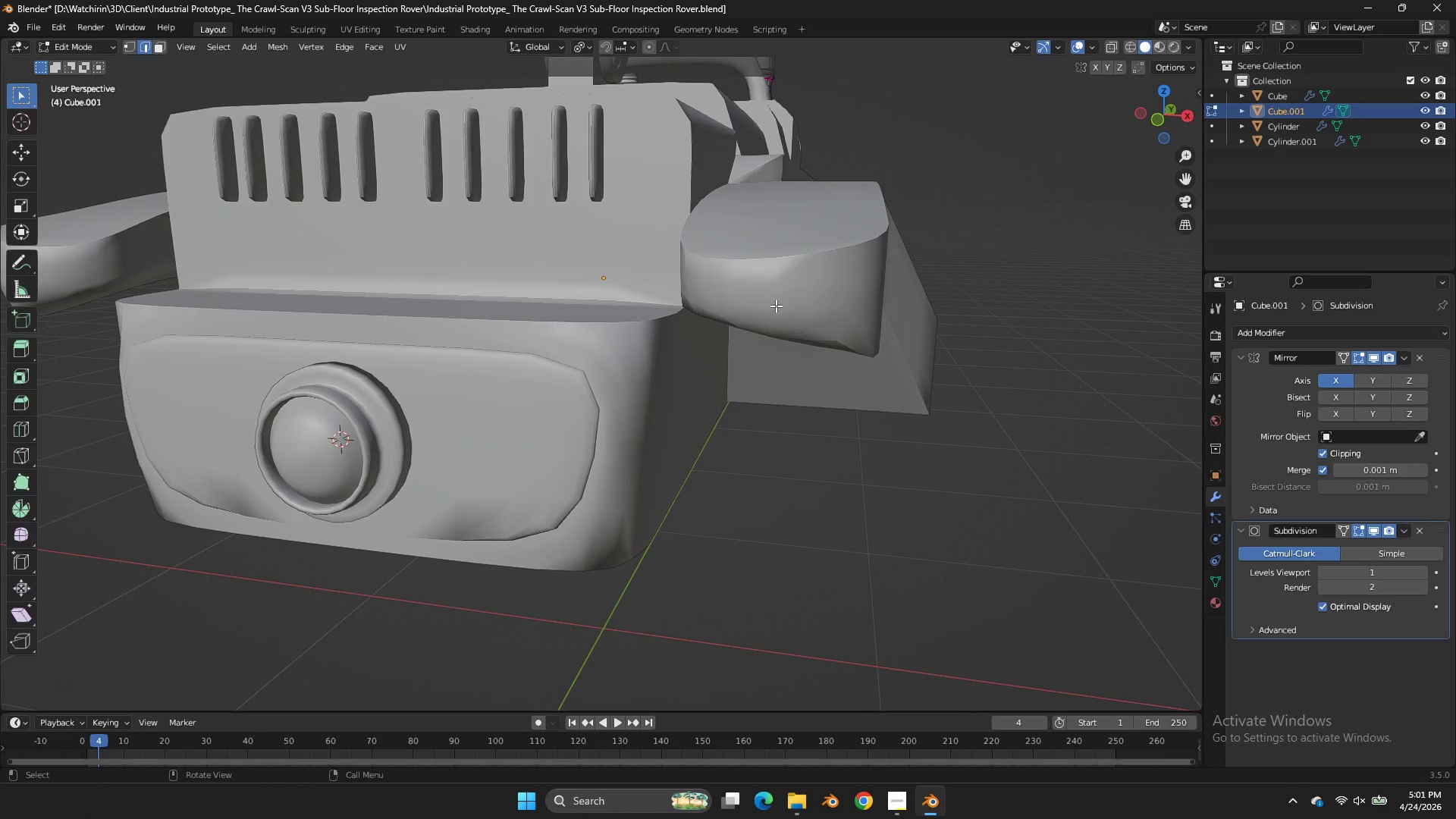 
key(Tab)
 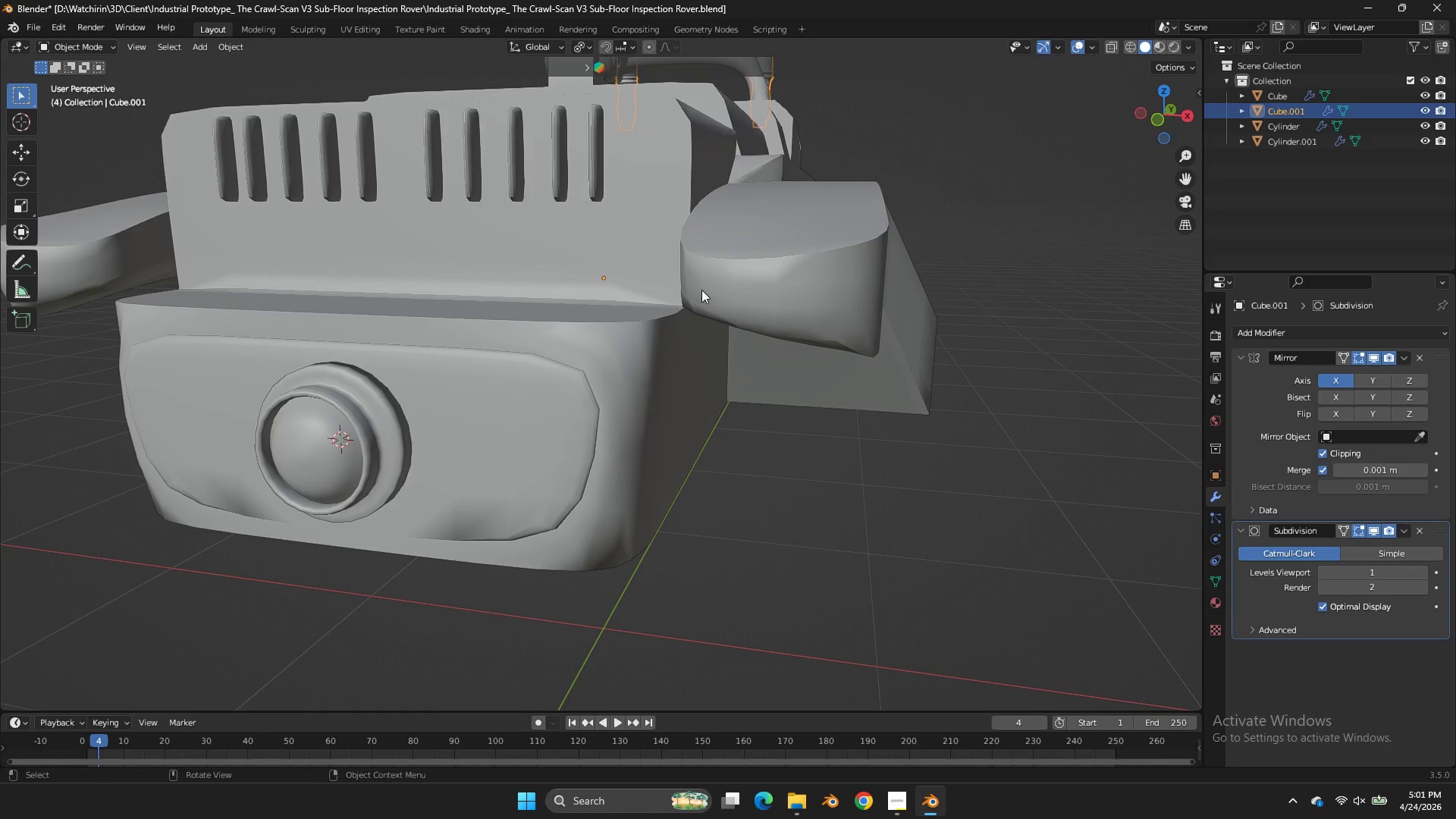 
left_click([701, 290])
 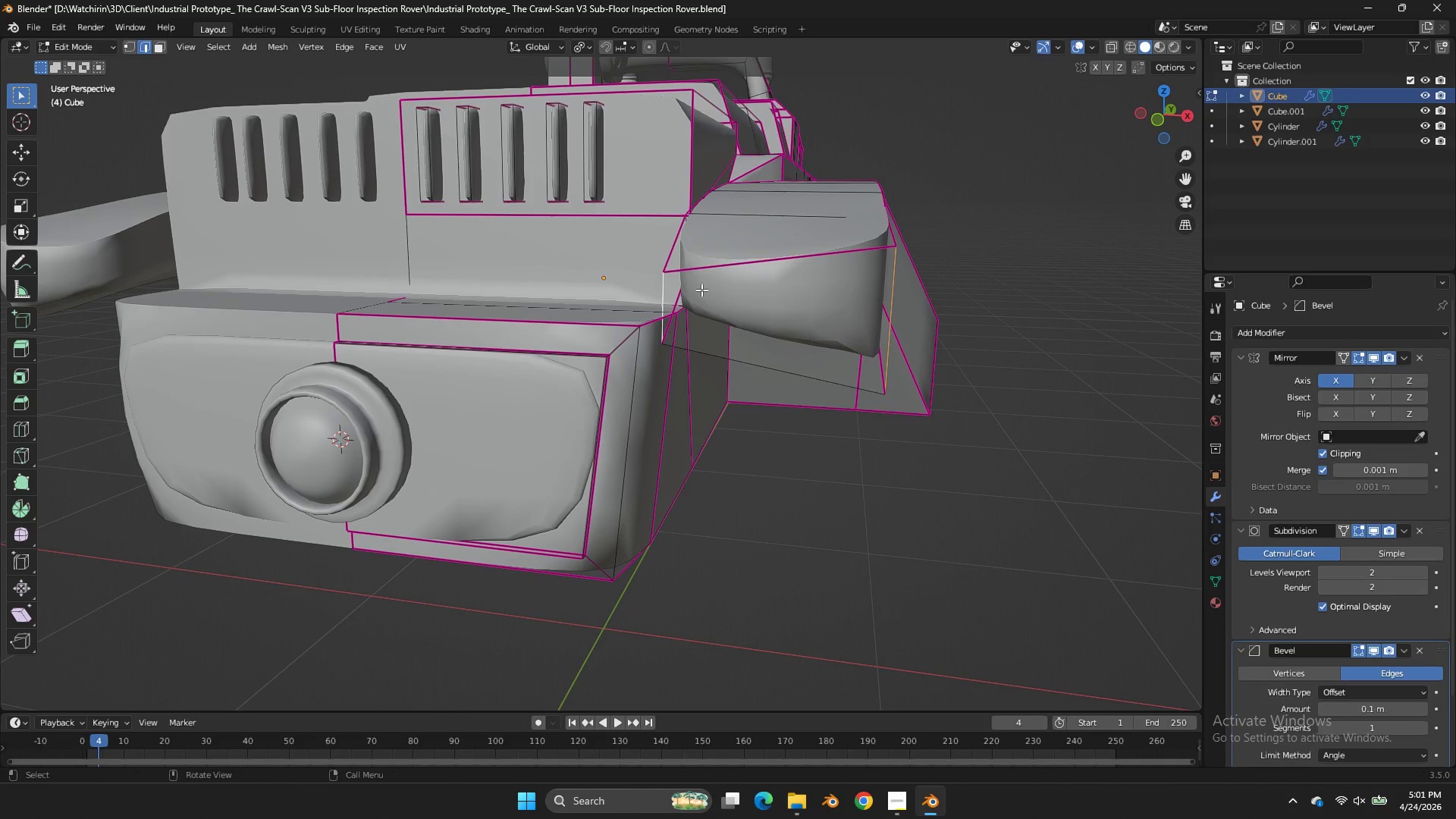 
key(Tab)
 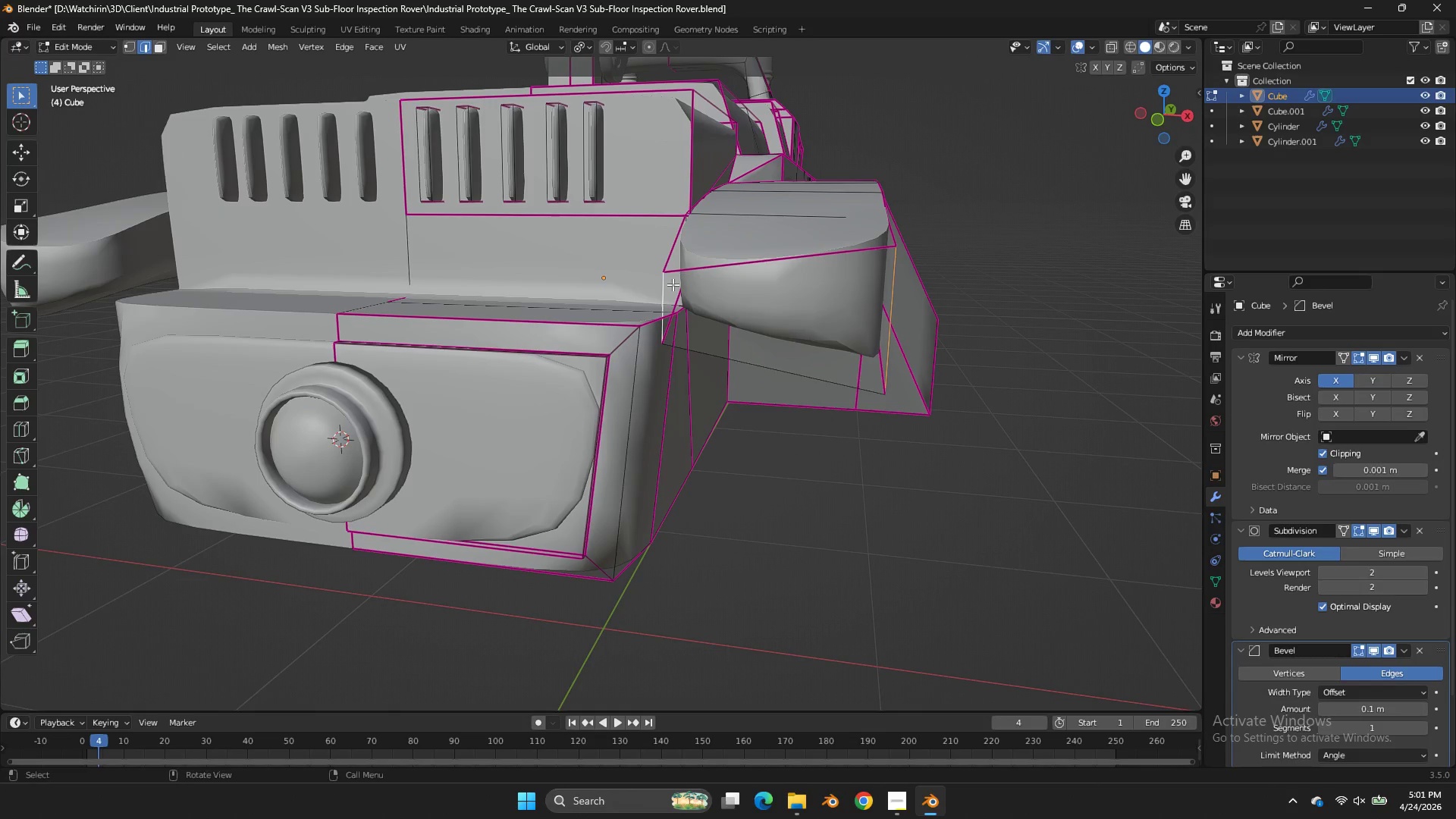 
left_click([672, 285])
 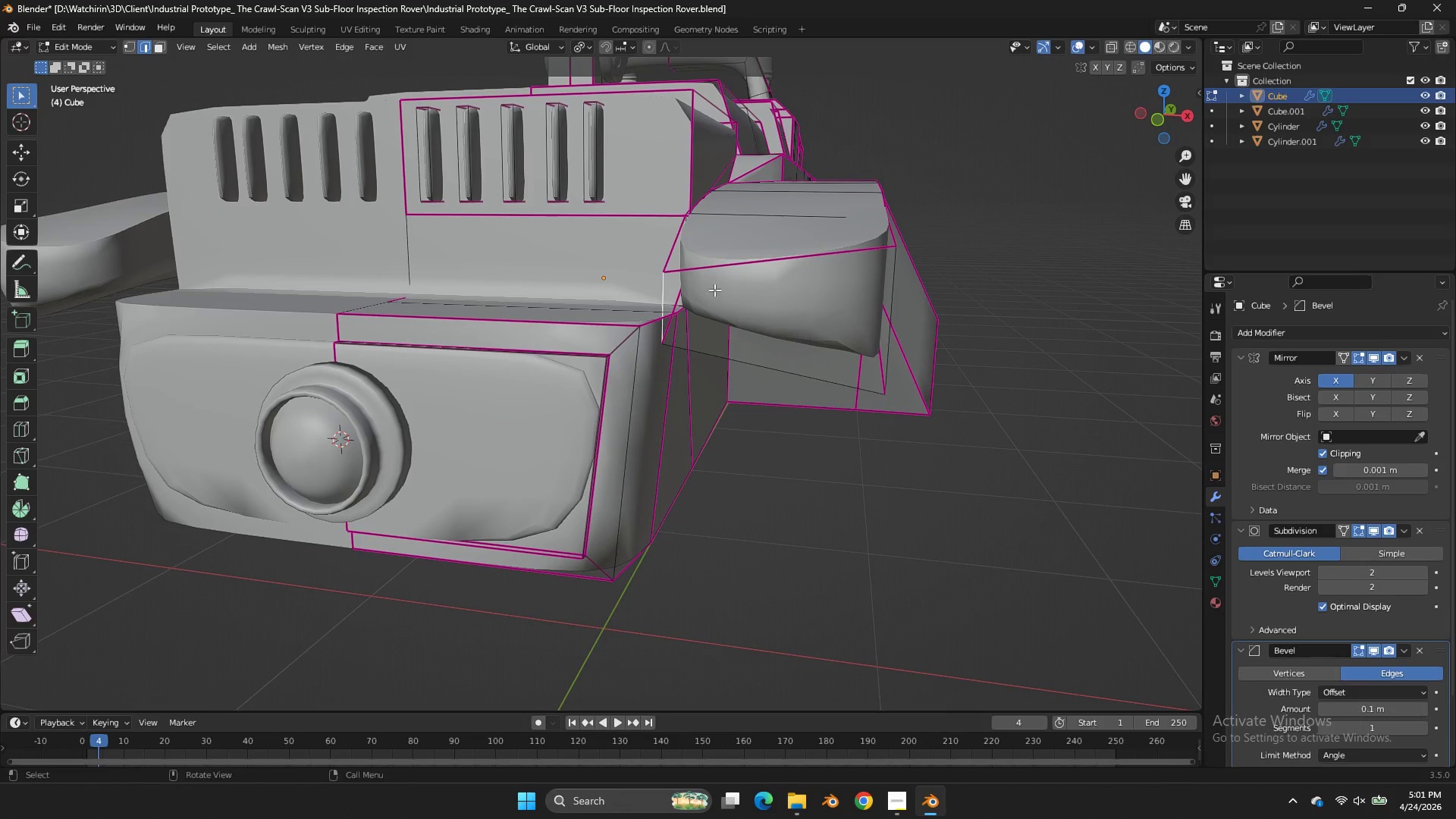 
type(sz)
 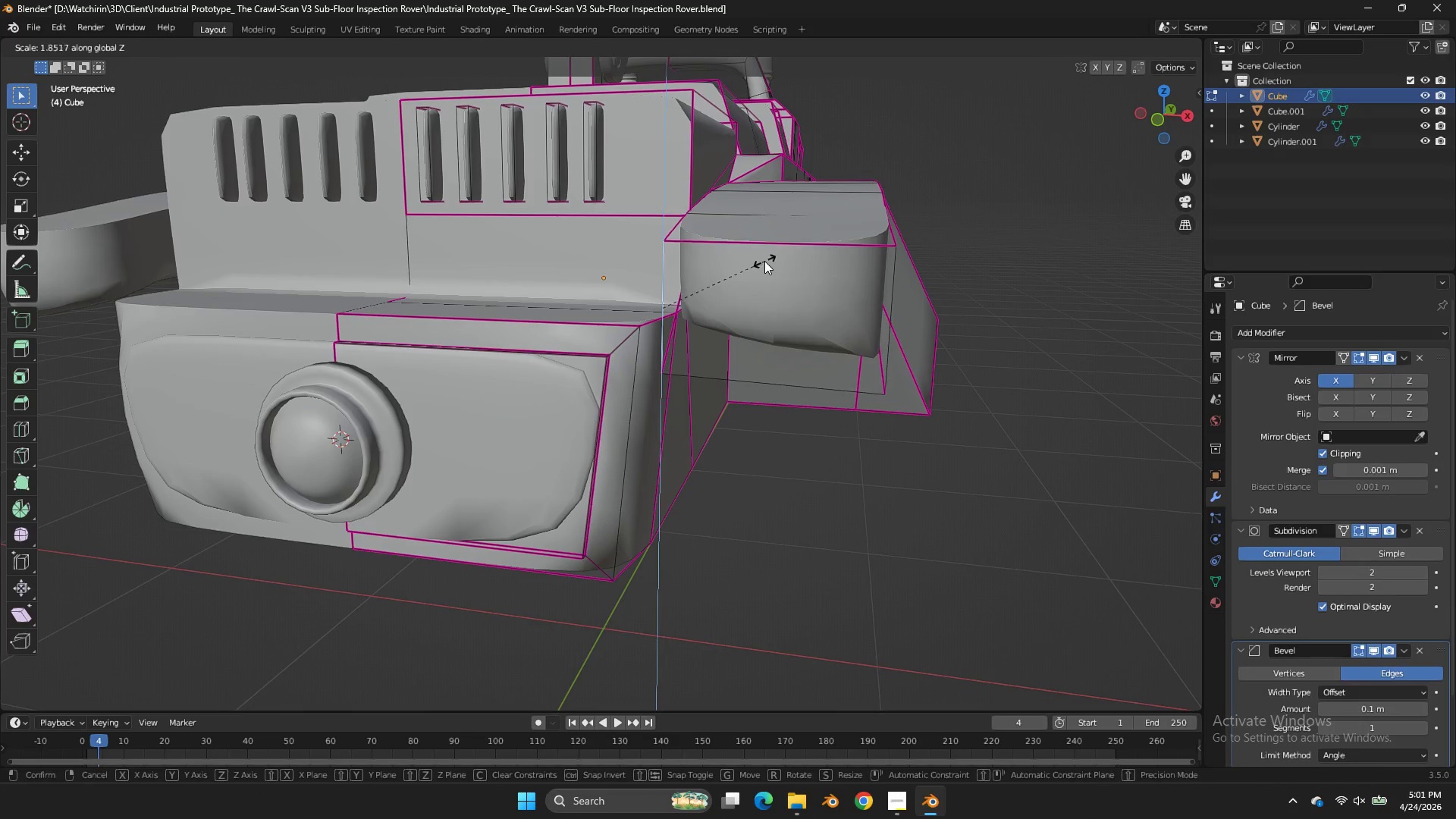 
left_click([764, 261])
 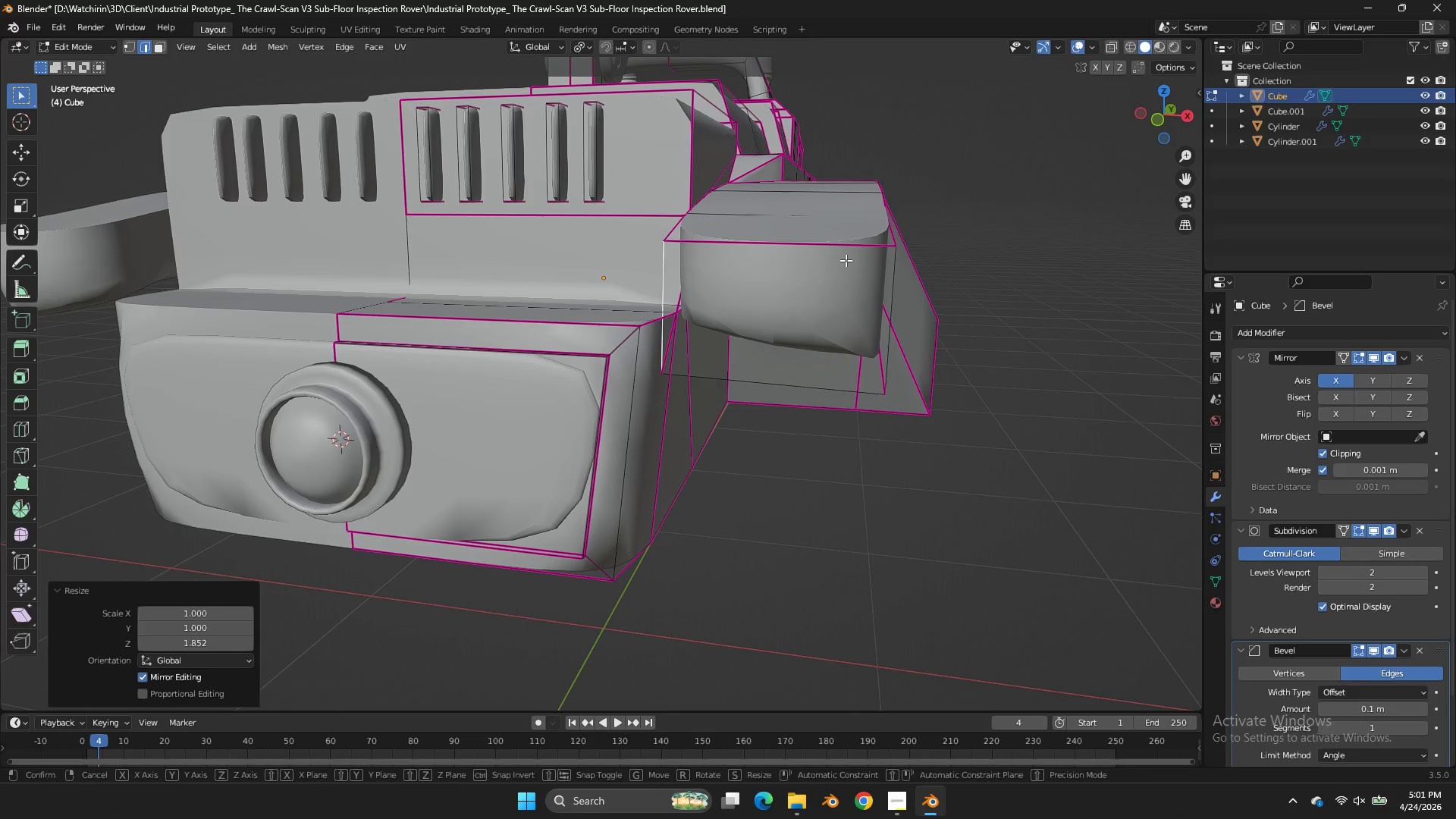 
type(gz)
 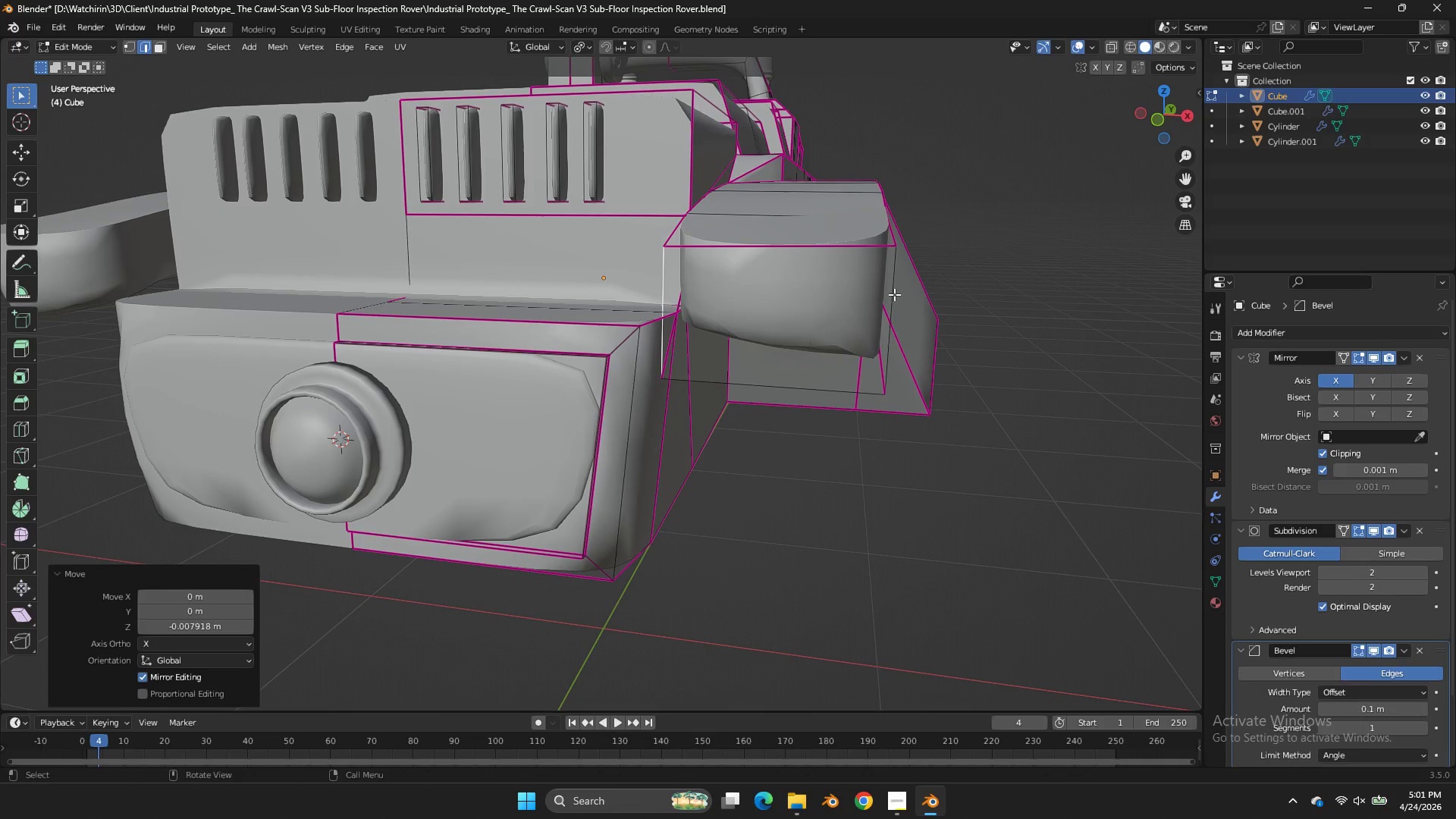 
double_click([906, 300])
 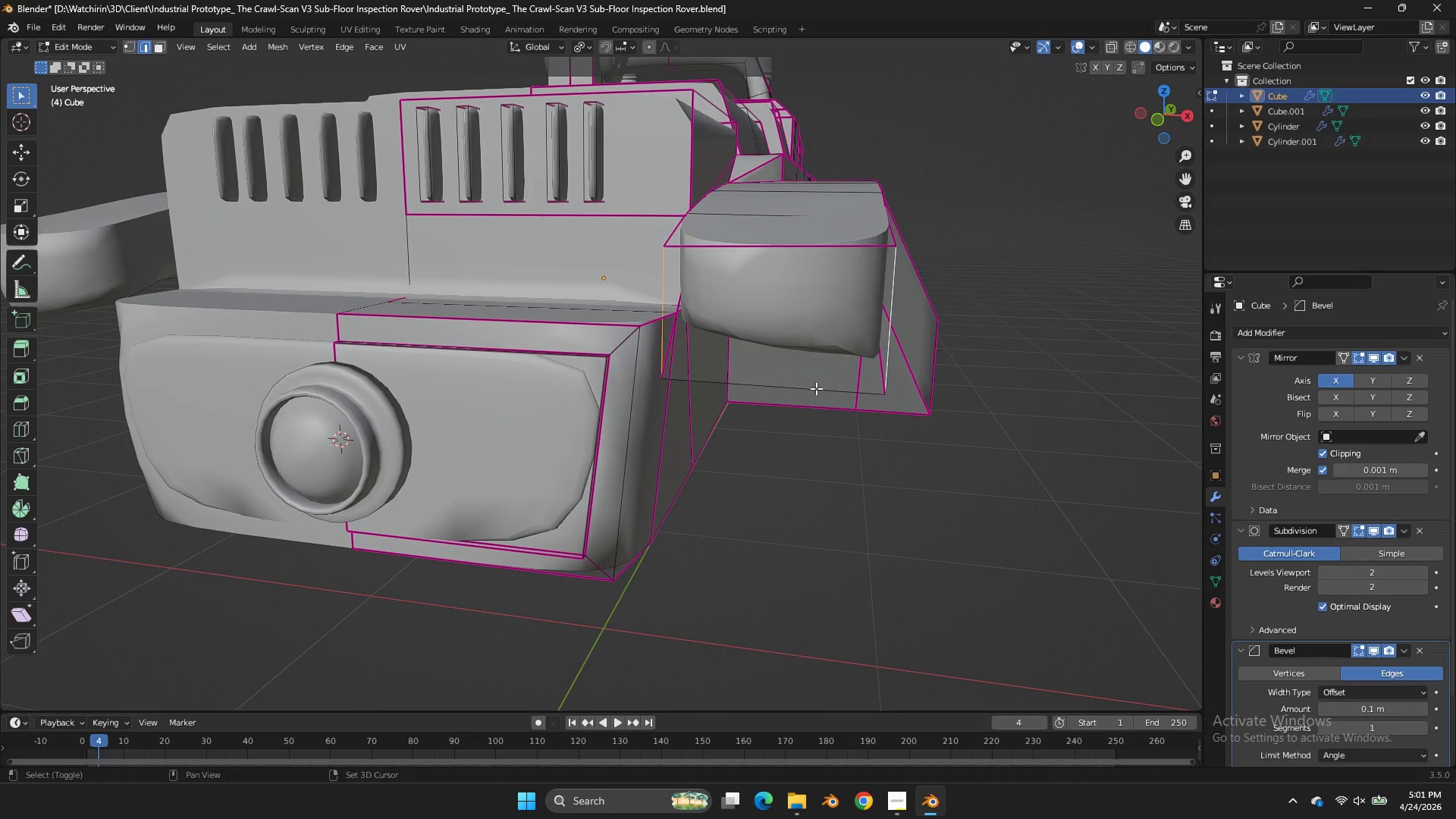 
triple_click([816, 388])
 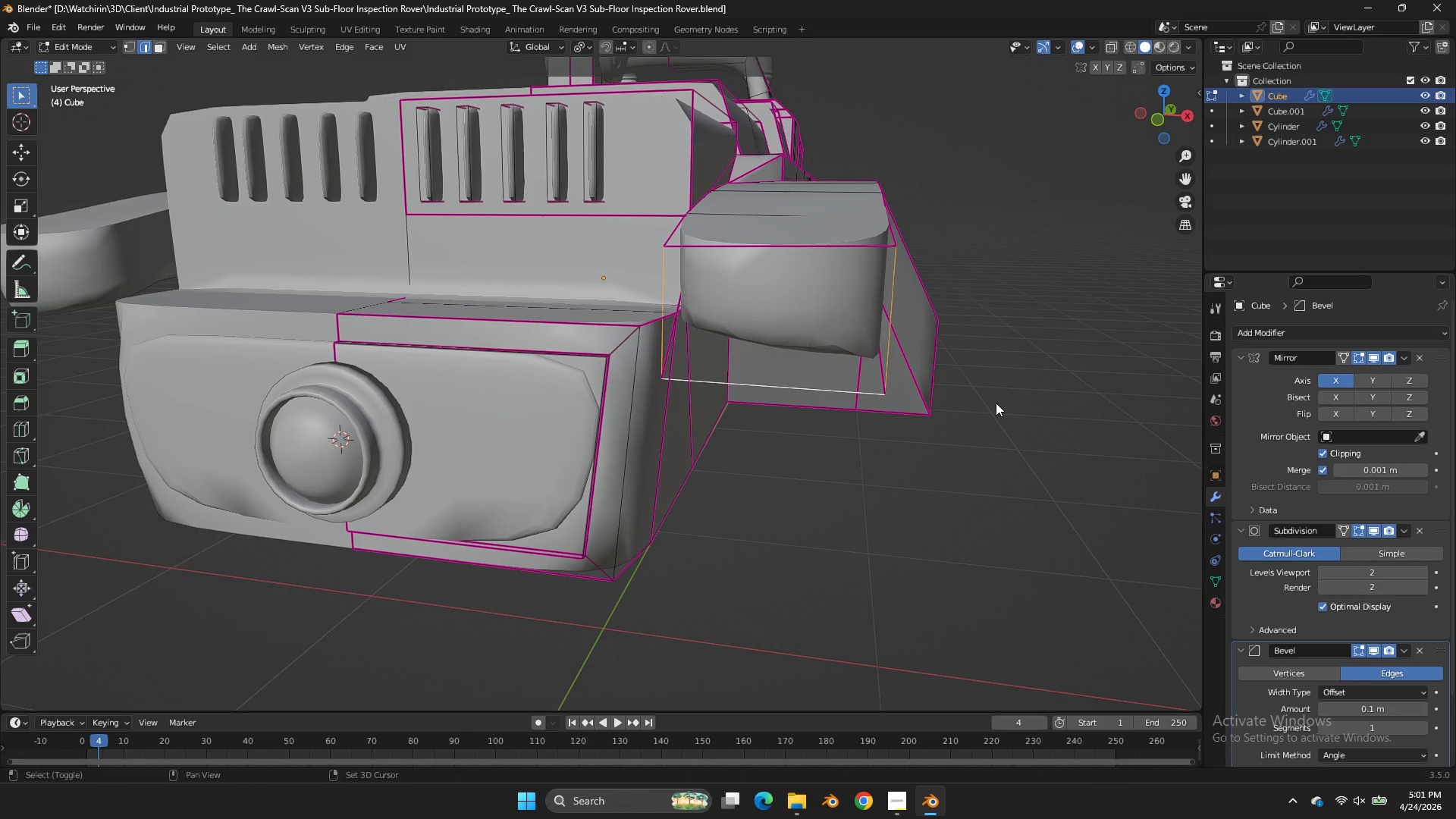 
key(Shift+E)
 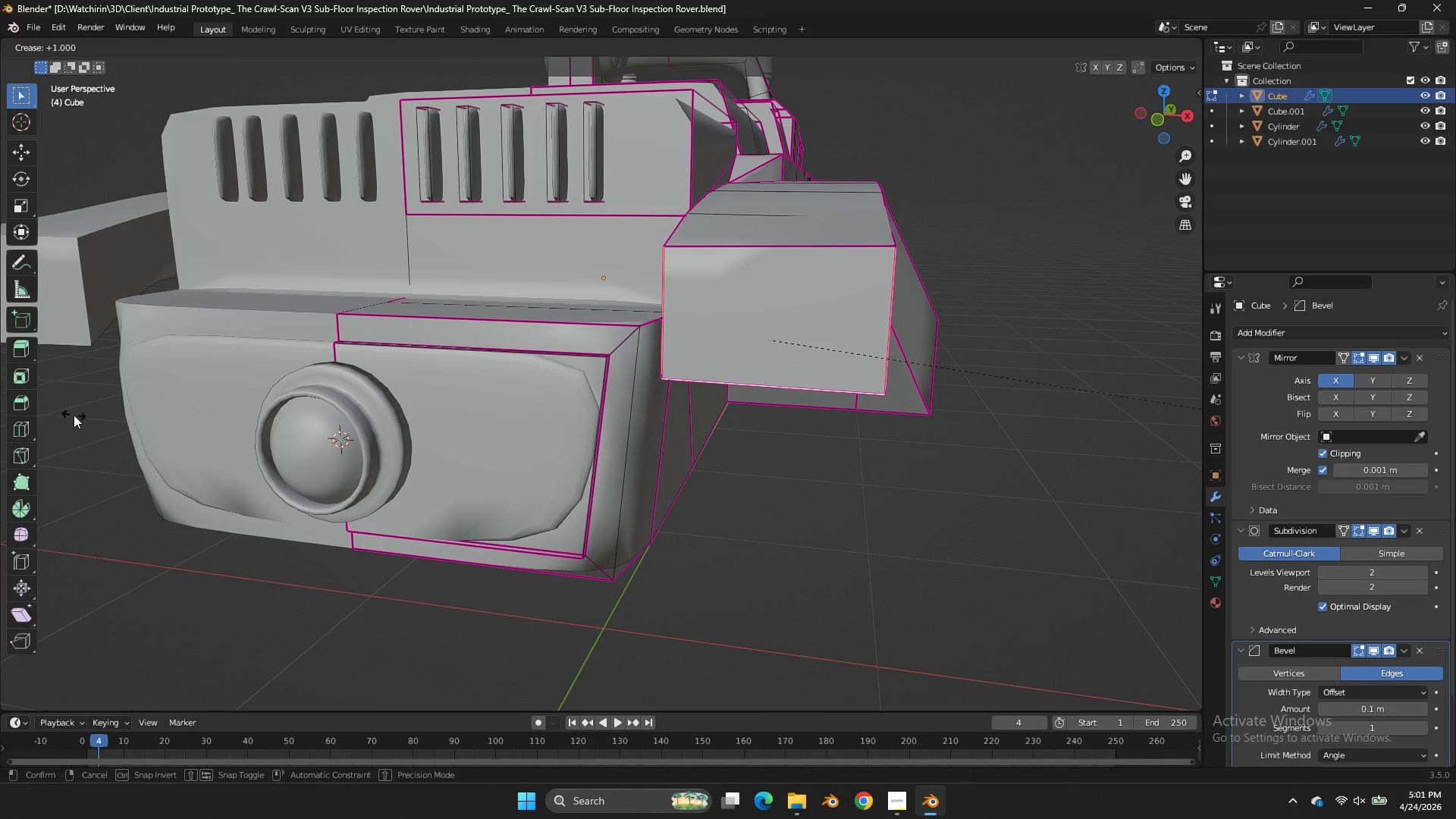 
left_click_drag(start_coordinate=[74, 415], to_coordinate=[78, 411])
 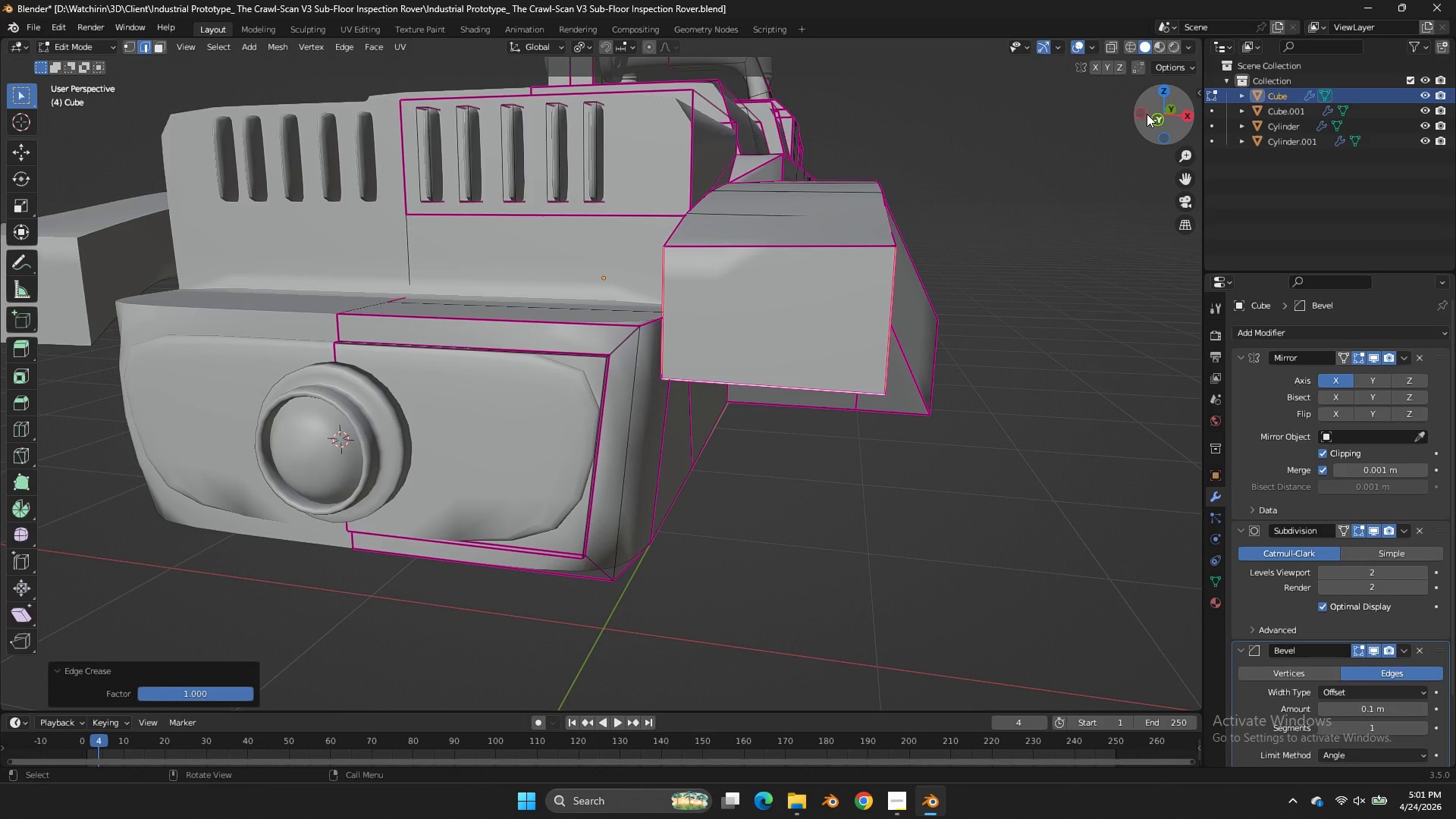 
left_click_drag(start_coordinate=[1147, 116], to_coordinate=[1079, 126])
 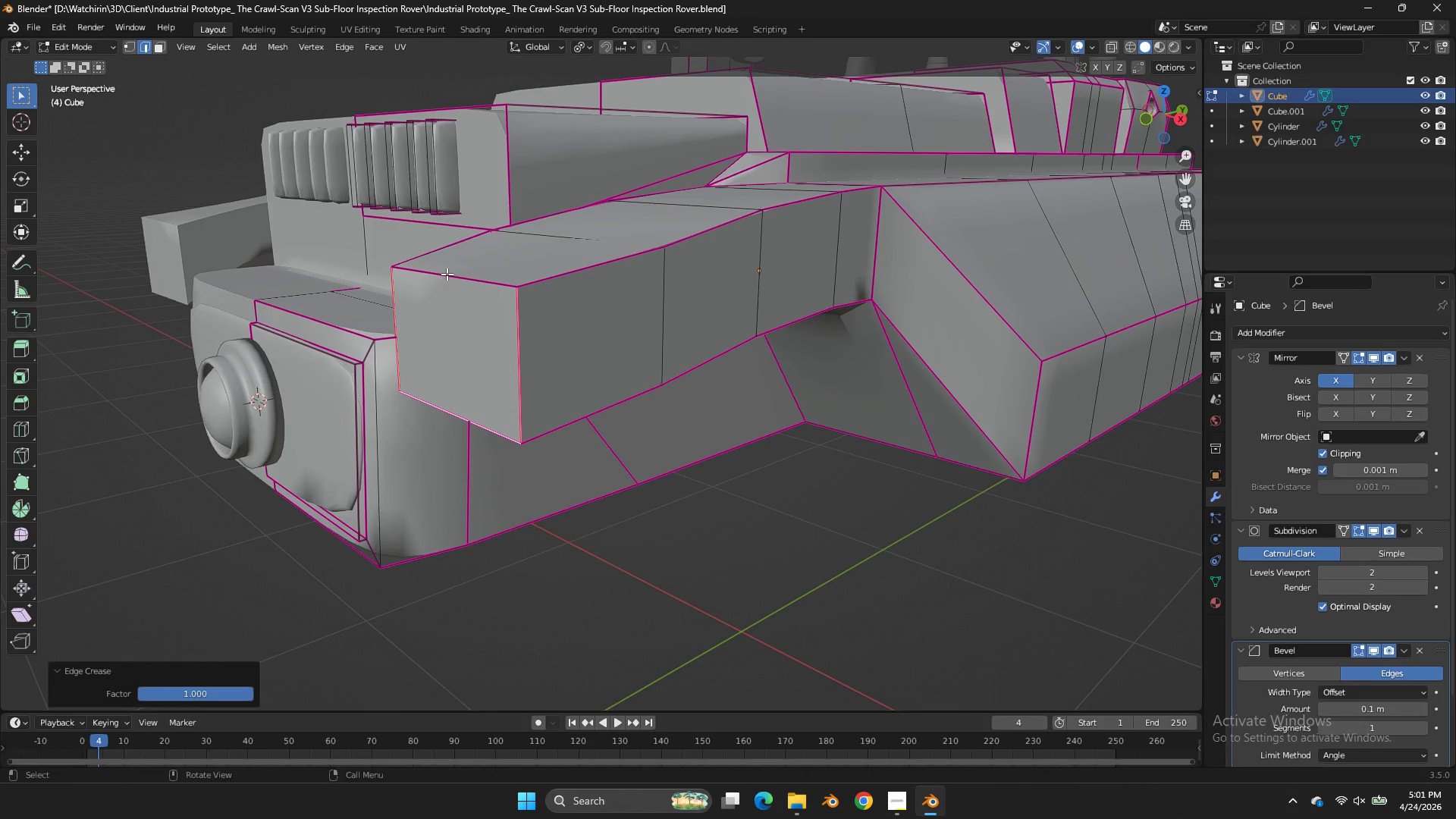 
key(Shift+ShiftLeft)
 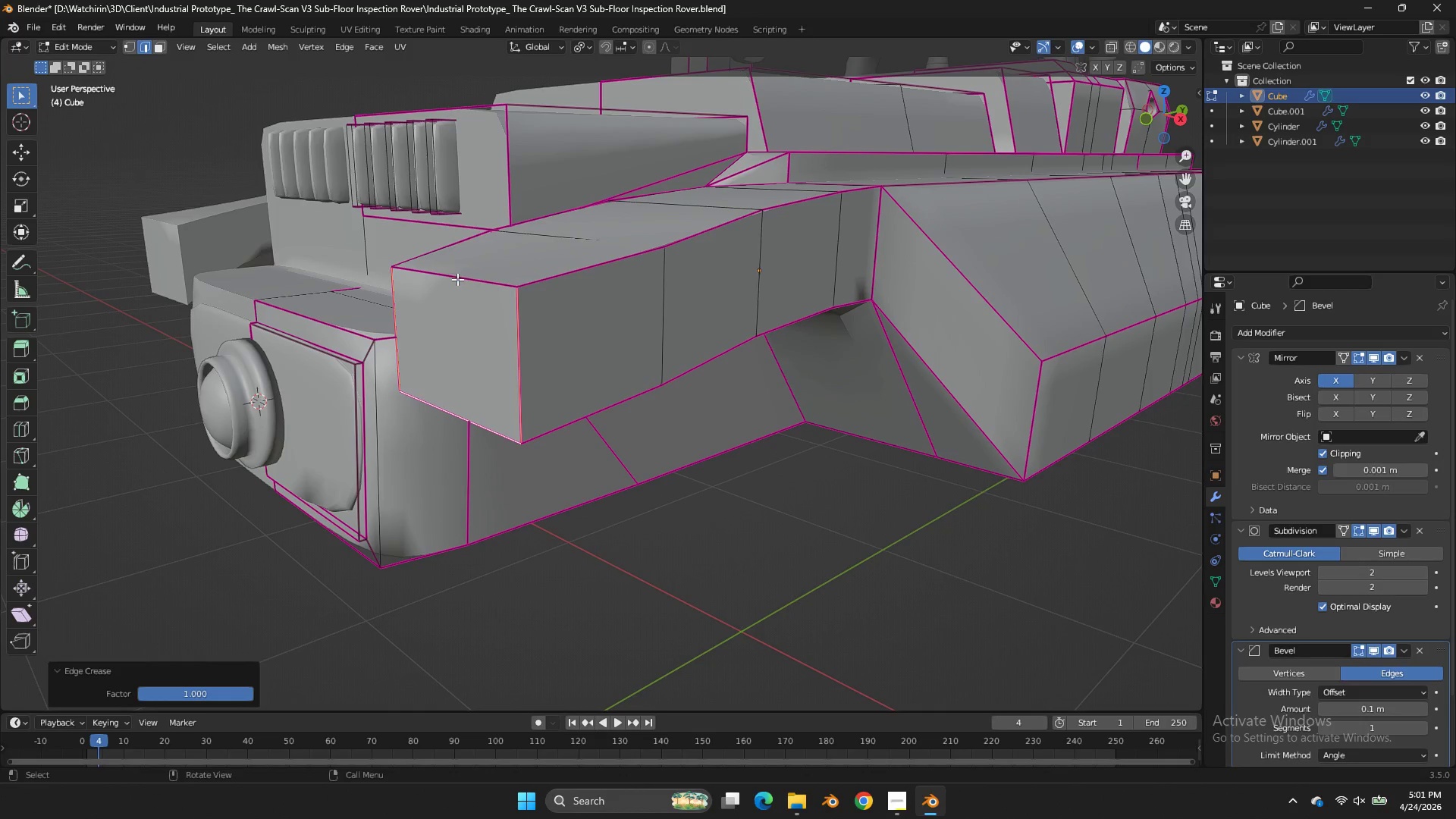 
left_click([457, 280])
 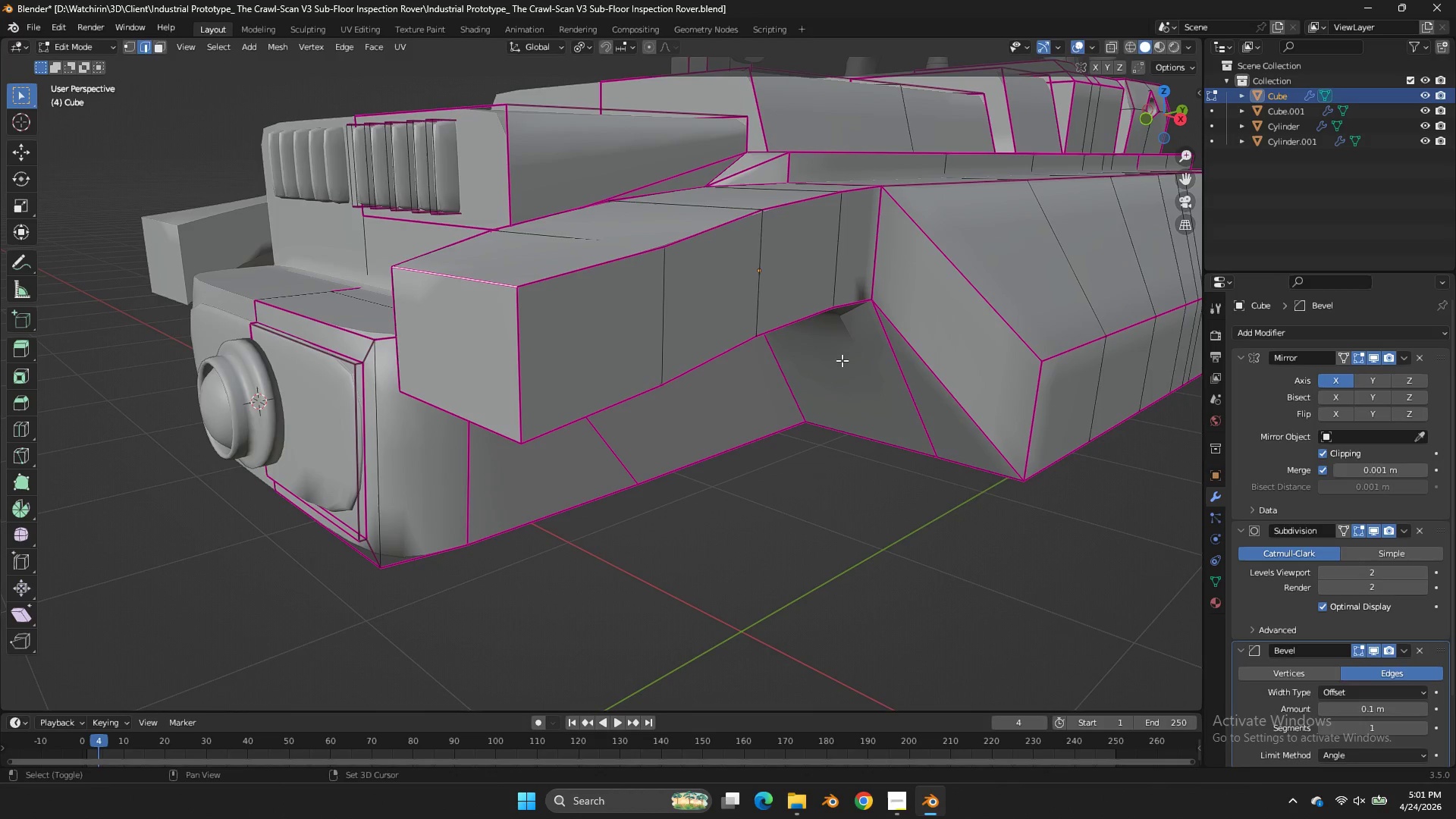 
type(EE)
 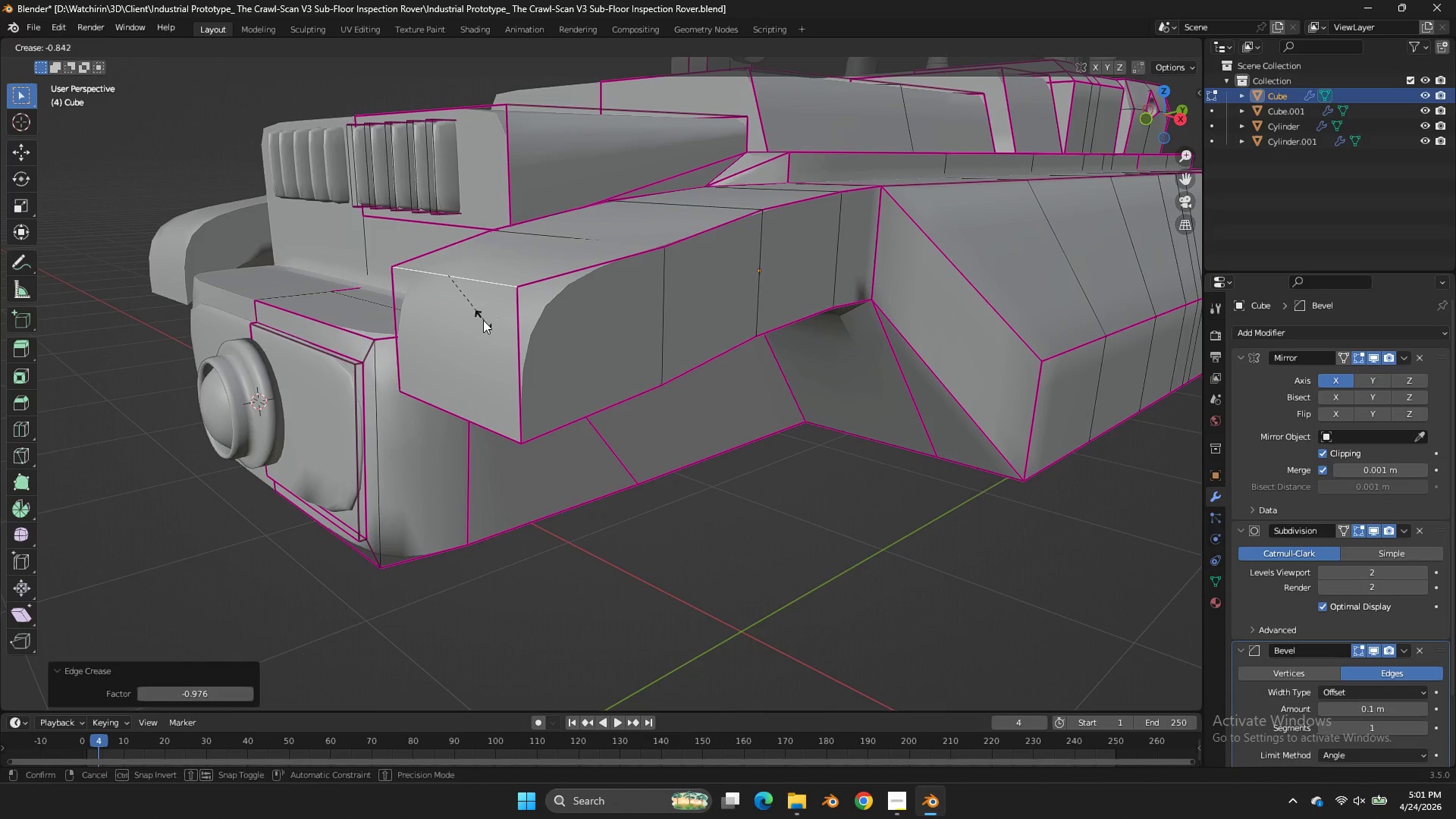 
left_click_drag(start_coordinate=[457, 270], to_coordinate=[480, 277])
 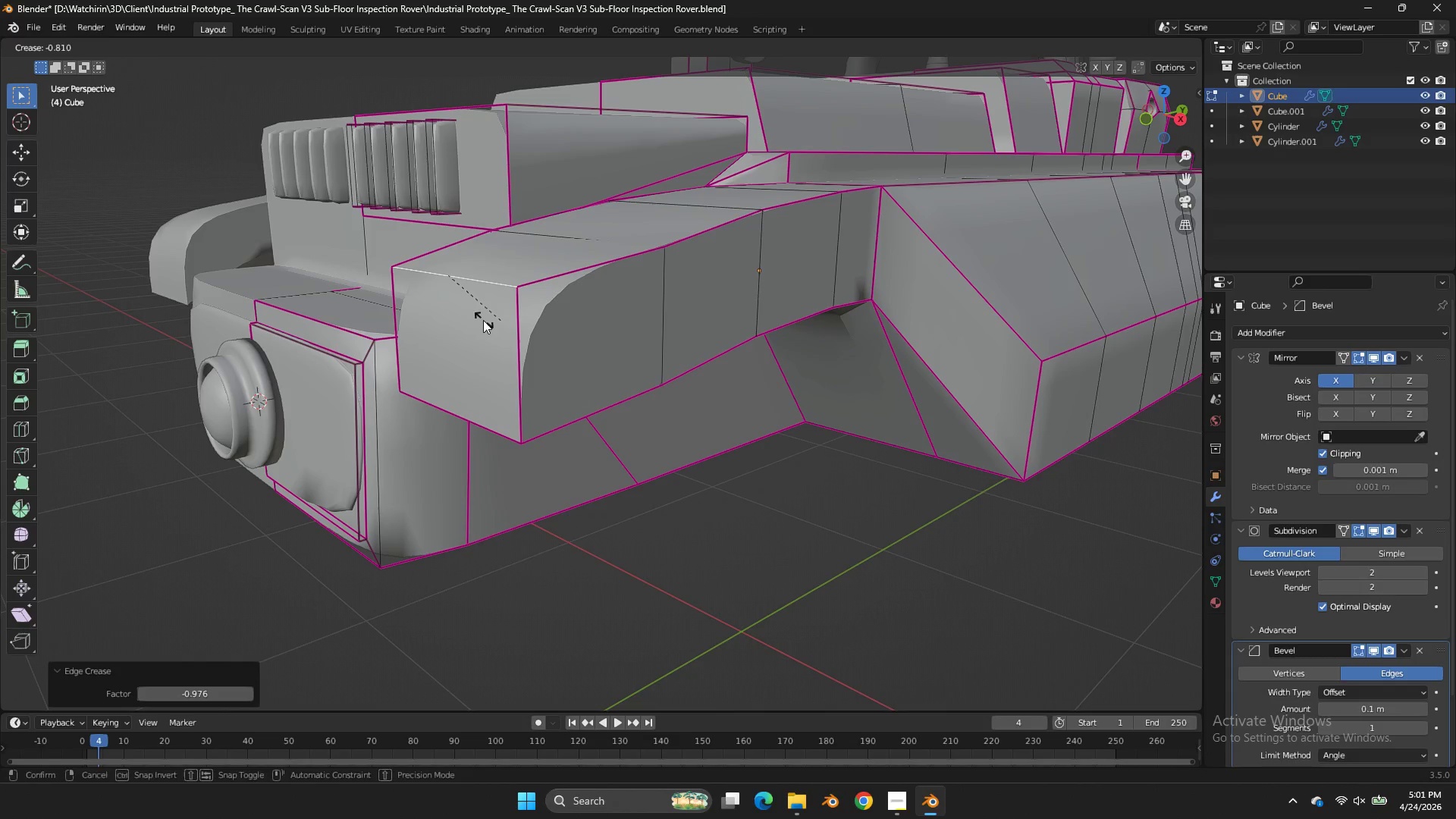 
left_click_drag(start_coordinate=[483, 320], to_coordinate=[554, 322])
 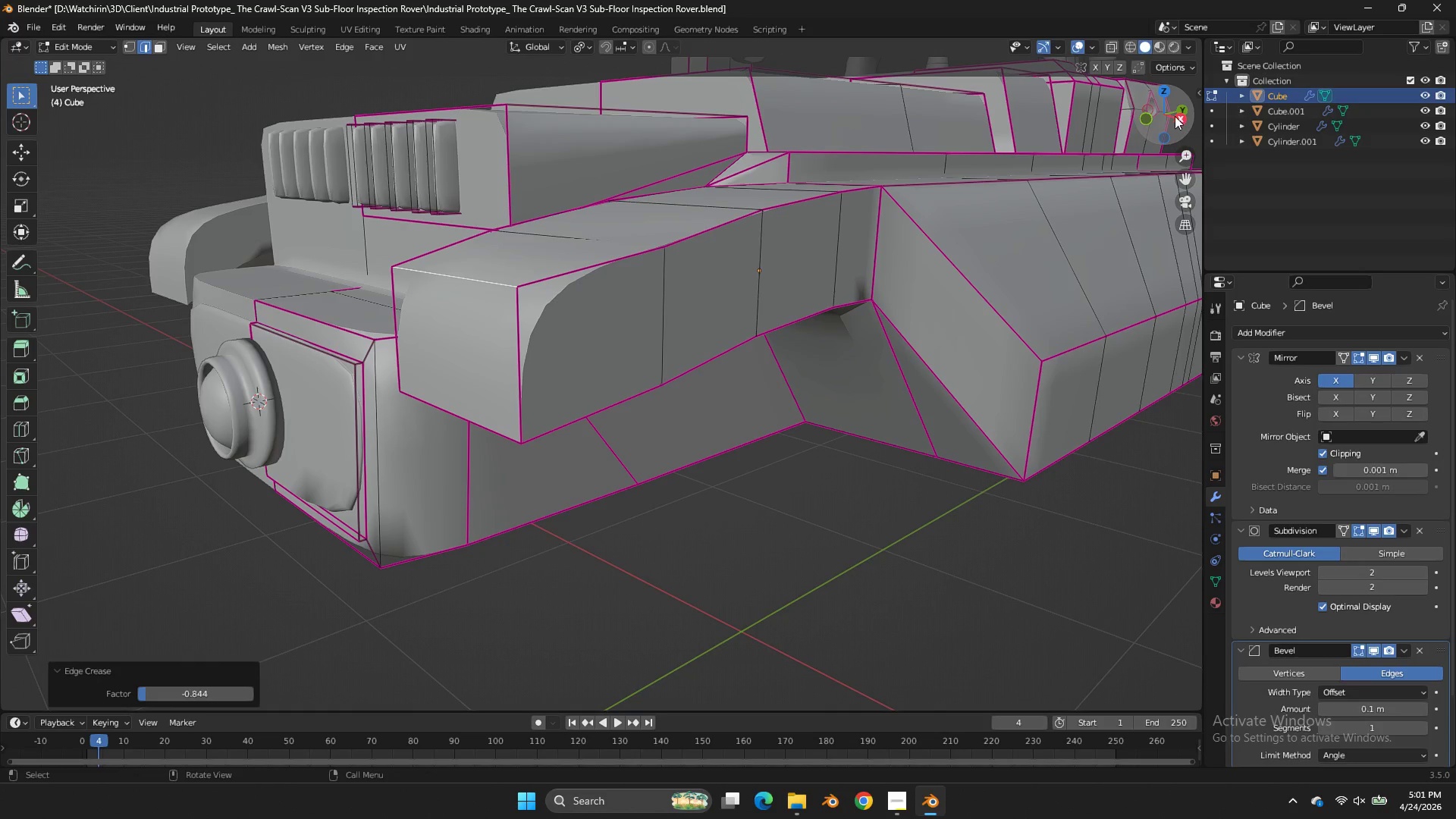 
left_click([1175, 116])
 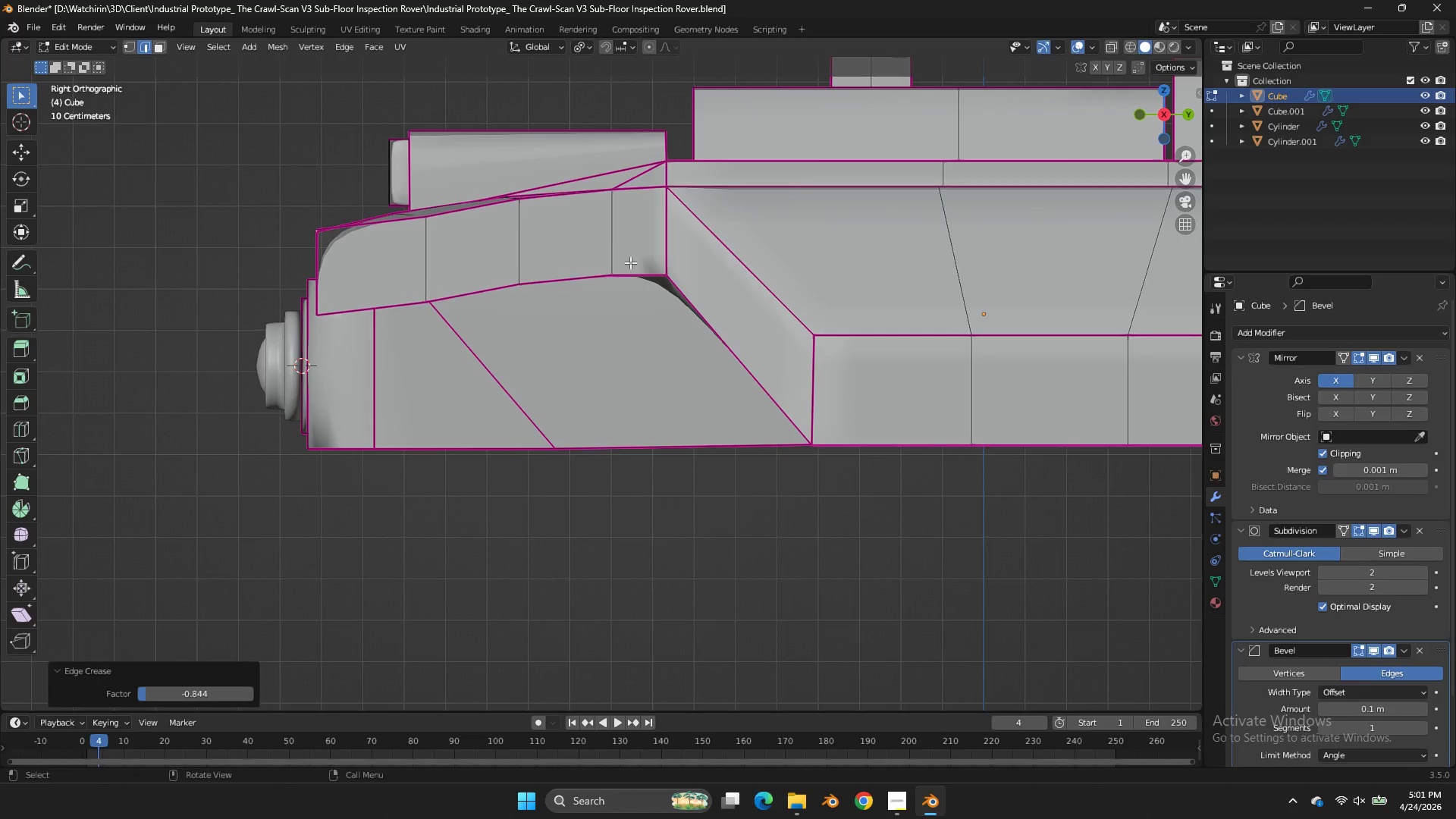 
key(Z)
 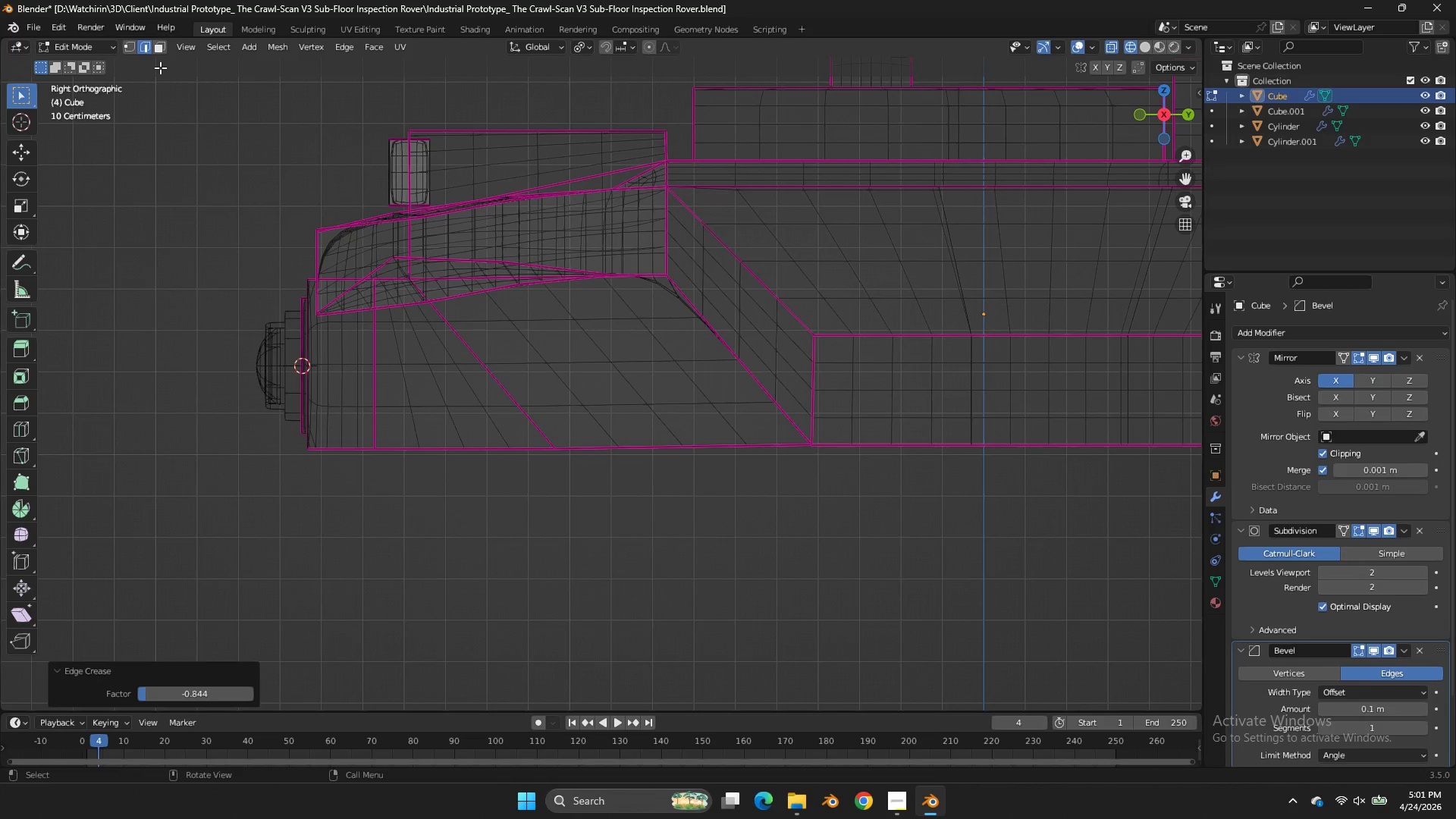 
left_click([133, 50])
 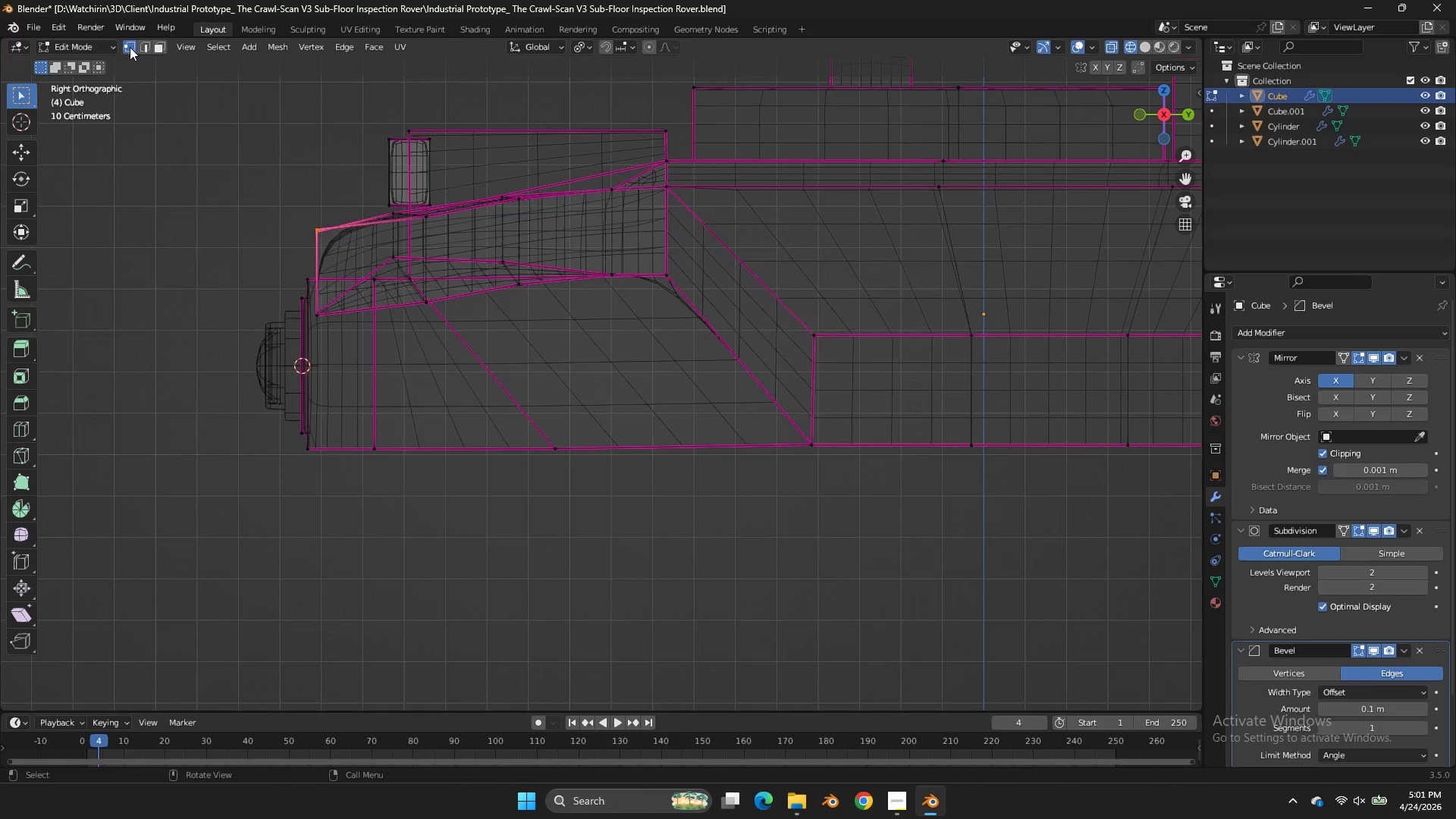 
left_click_drag(start_coordinate=[130, 47], to_coordinate=[133, 51])
 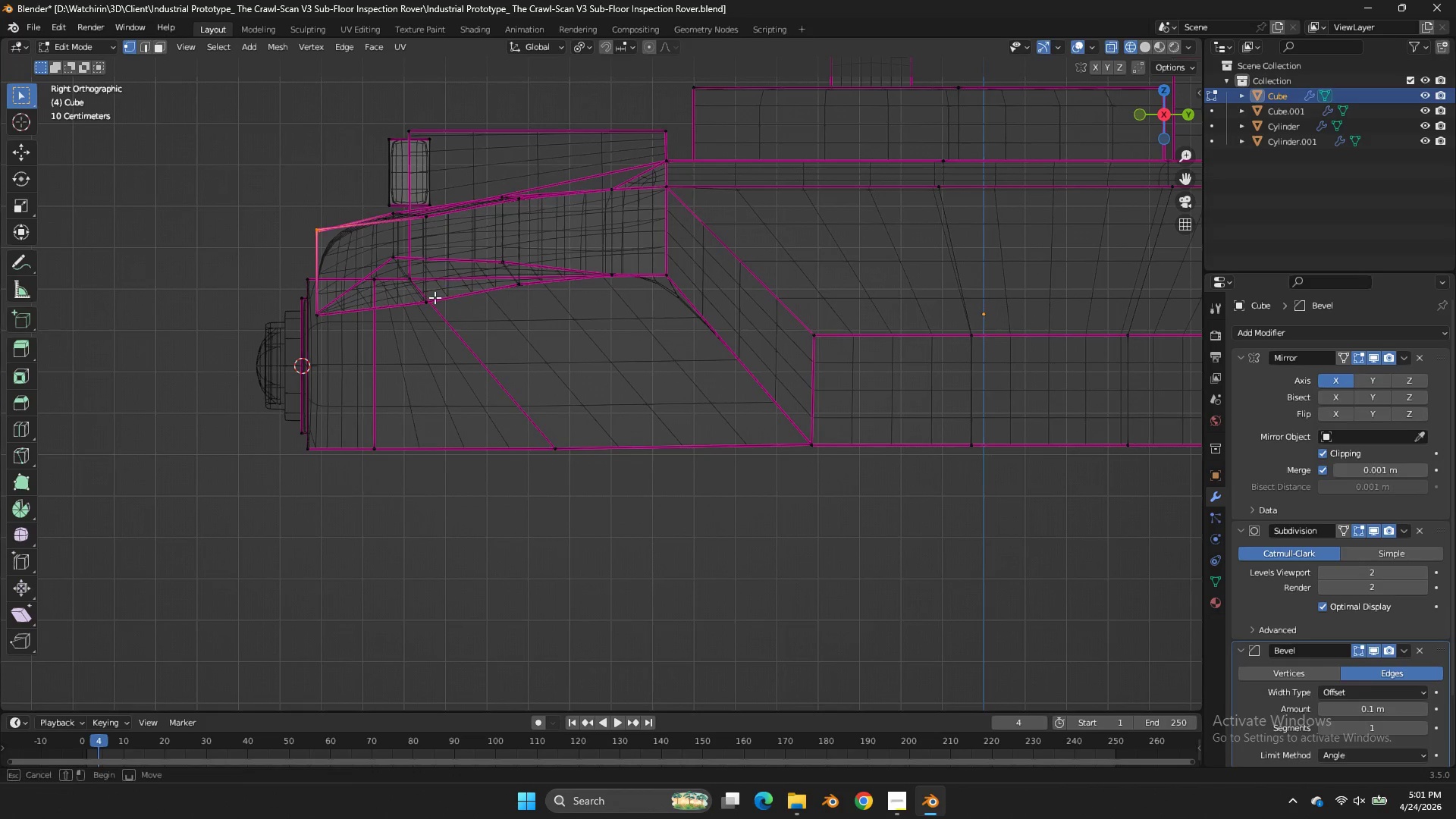 
left_click_drag(start_coordinate=[440, 293], to_coordinate=[406, 315])
 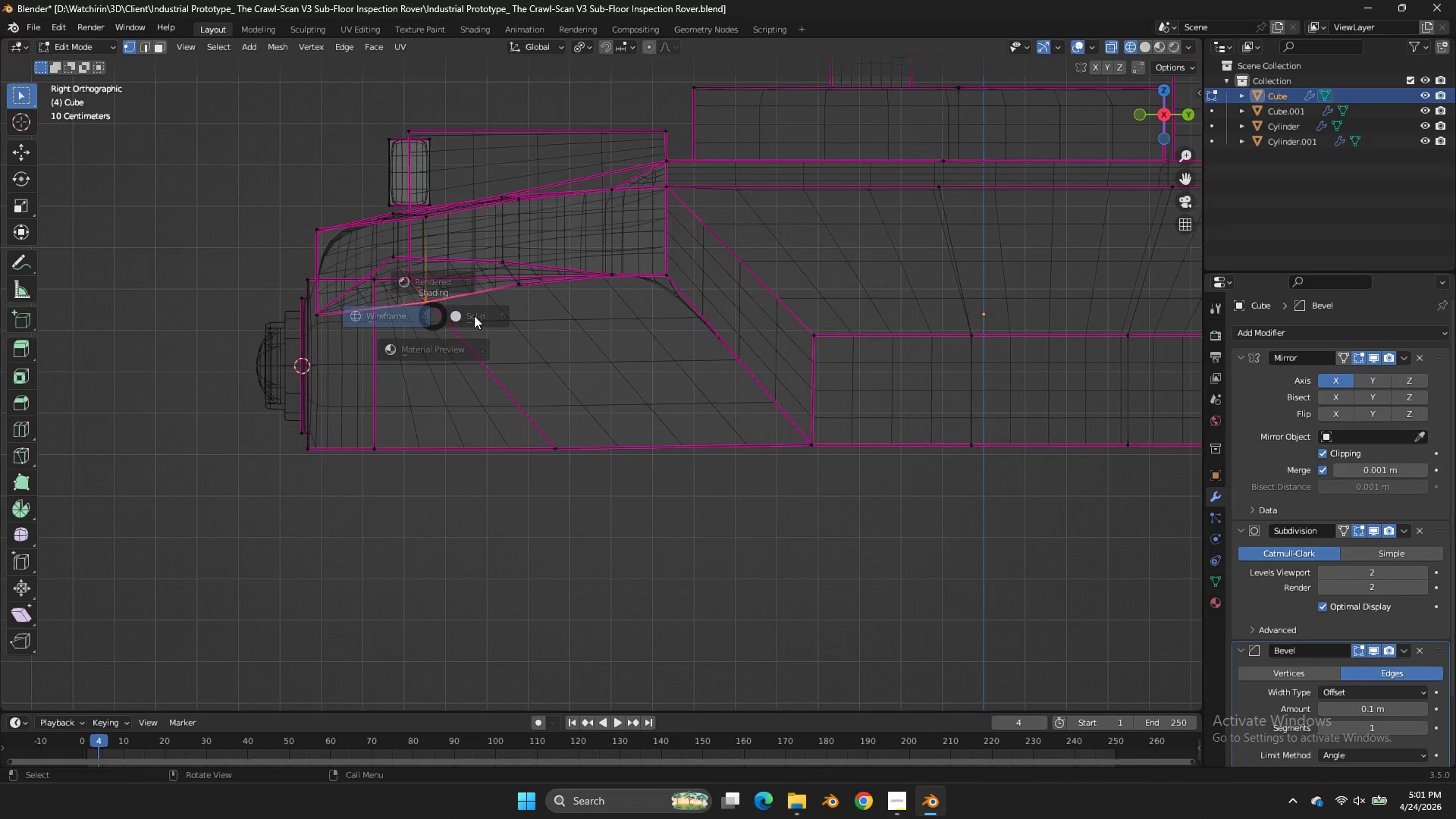 
type(zgz)
 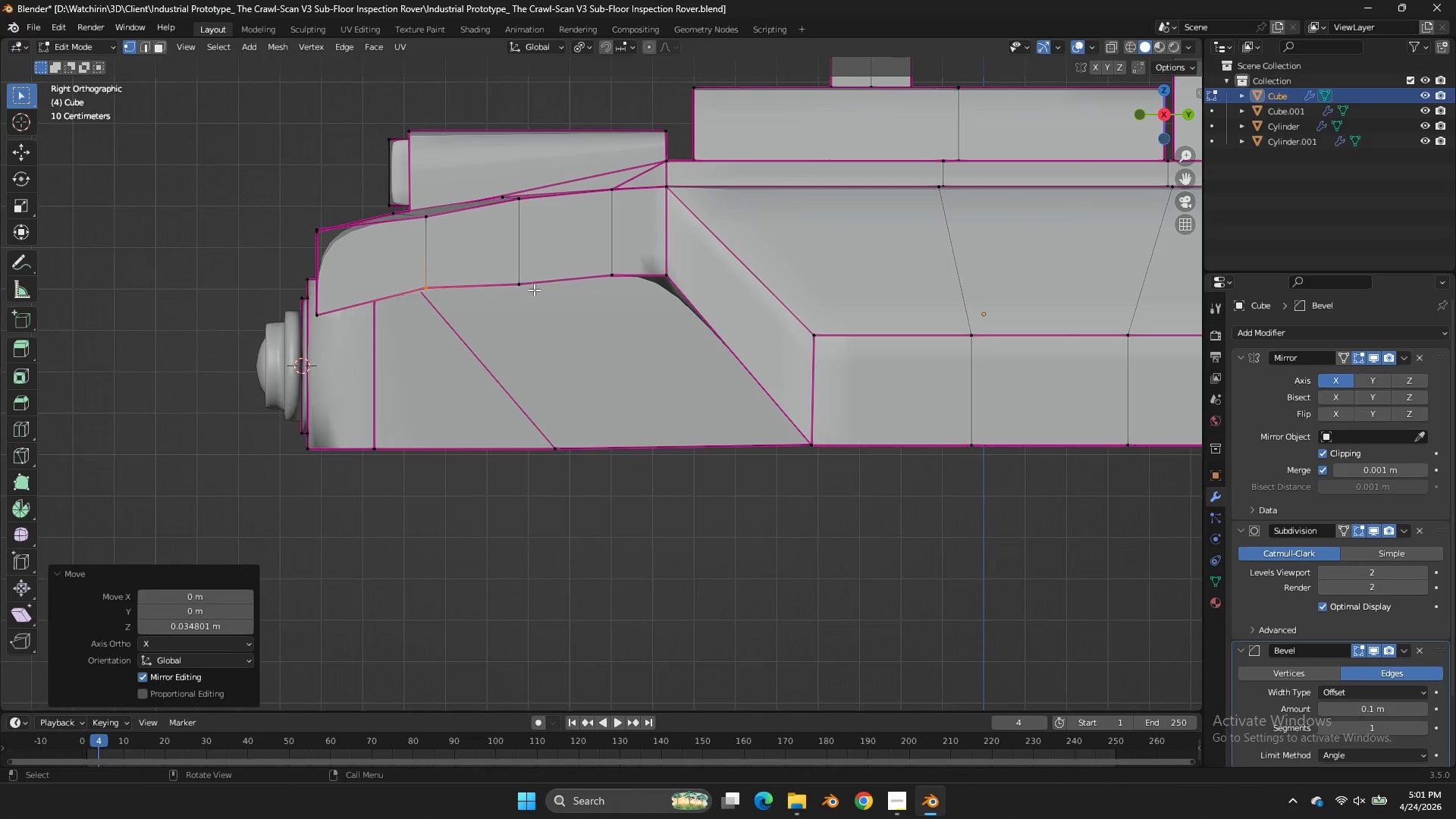 
key(Z)
 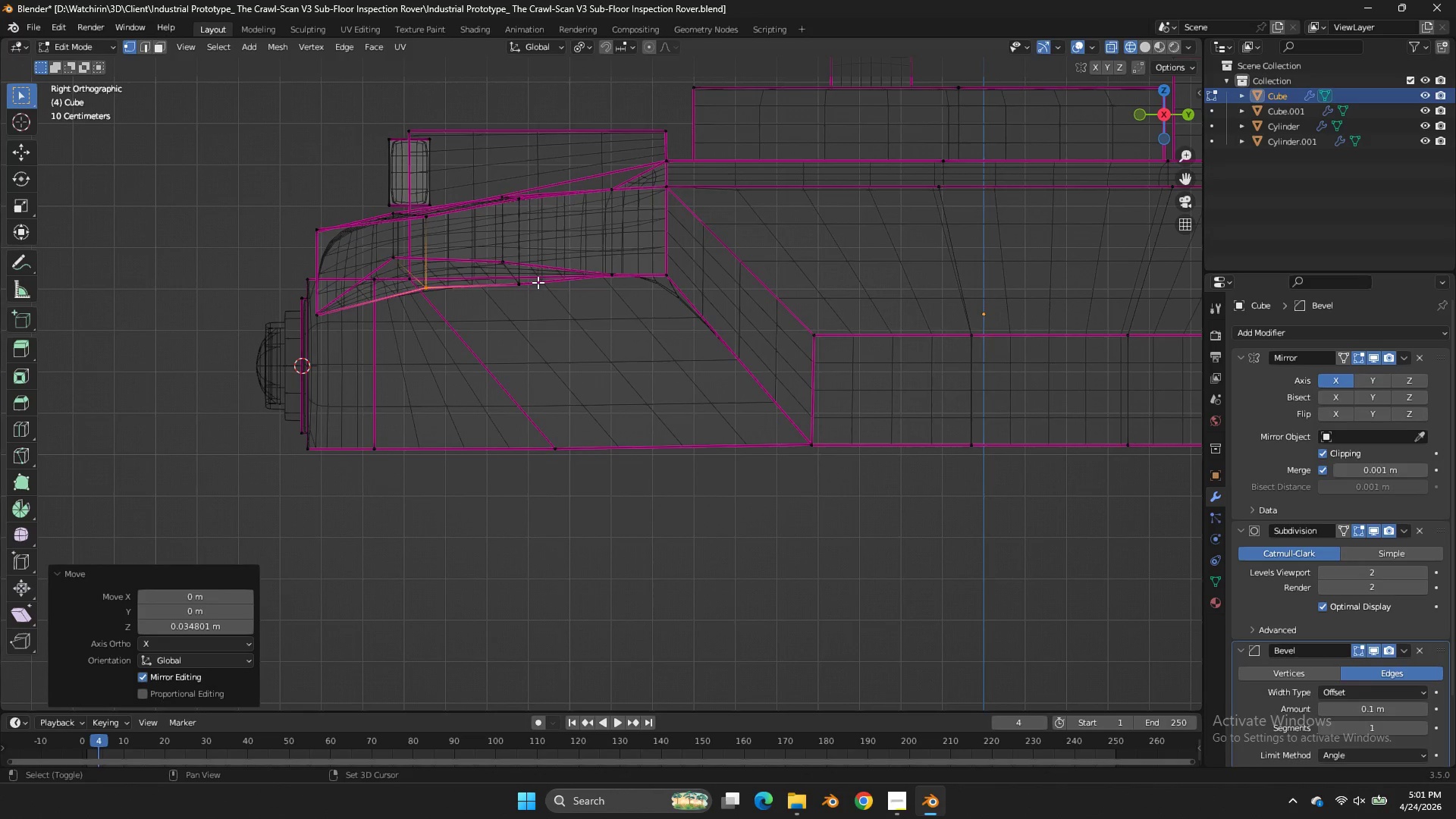 
hold_key(key=ShiftLeft, duration=0.55)
left_click_drag(start_coordinate=[530, 278], to_coordinate=[479, 293])
 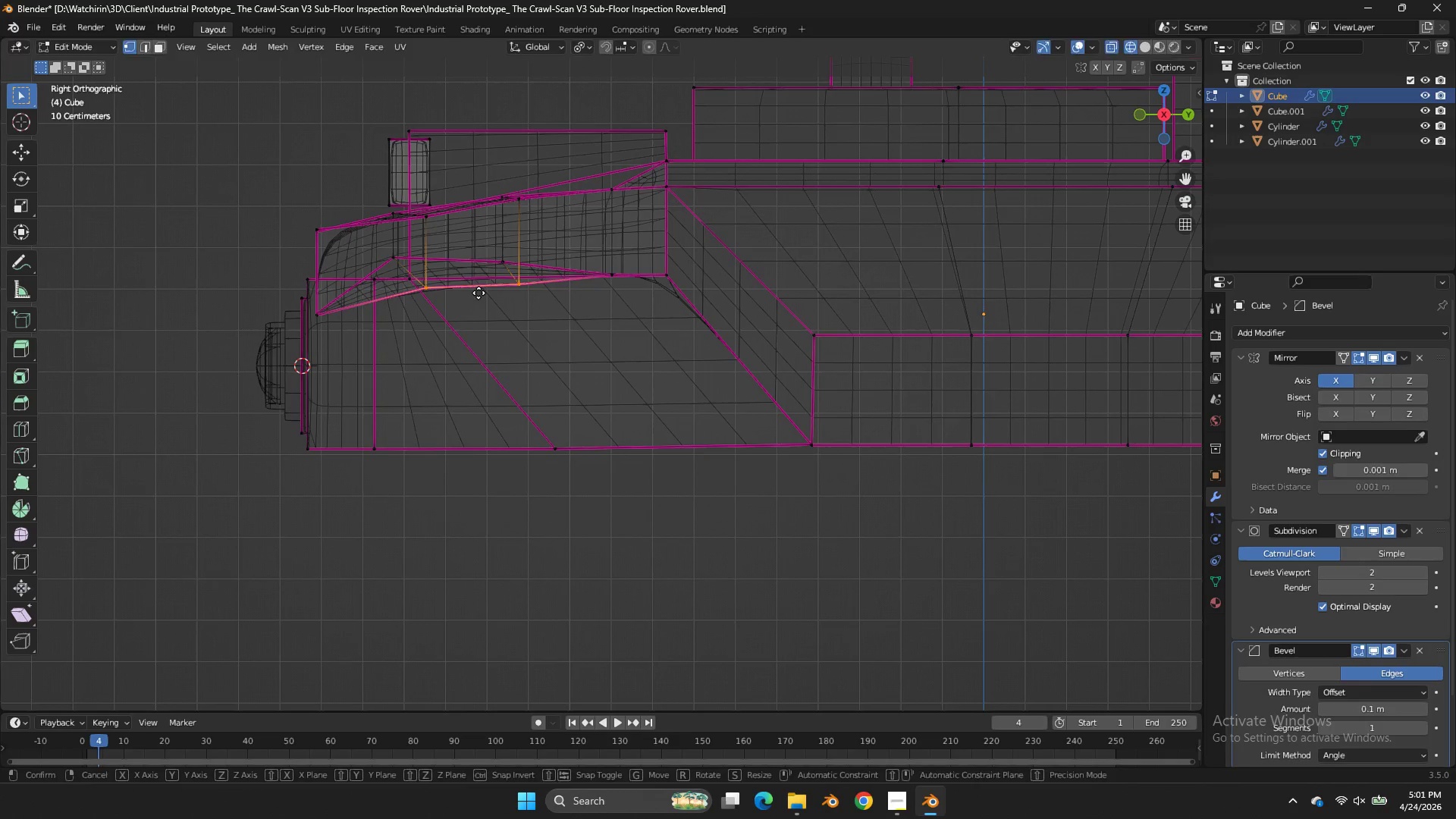 
type(gz)
 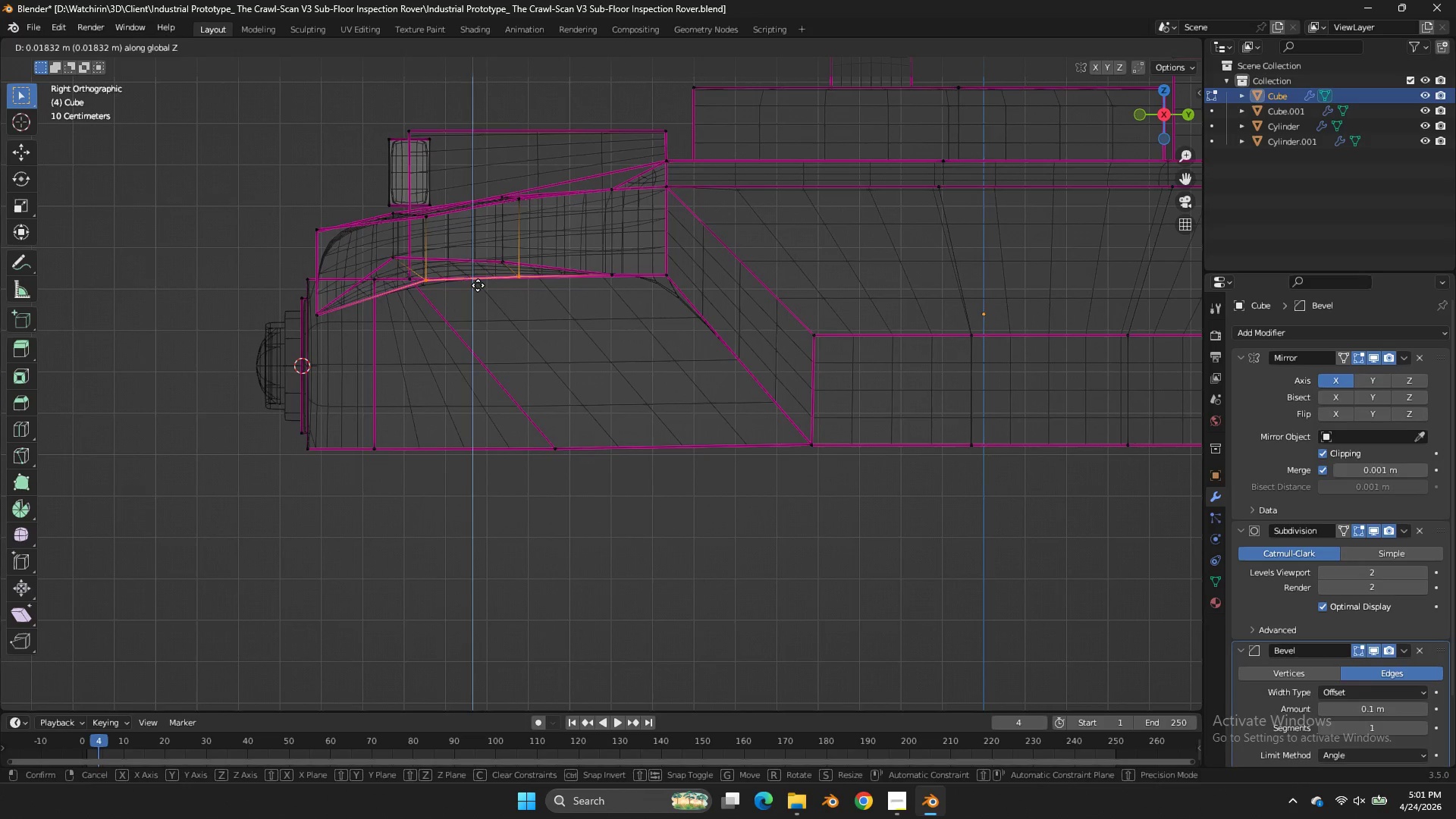 
left_click_drag(start_coordinate=[478, 284], to_coordinate=[488, 275])
 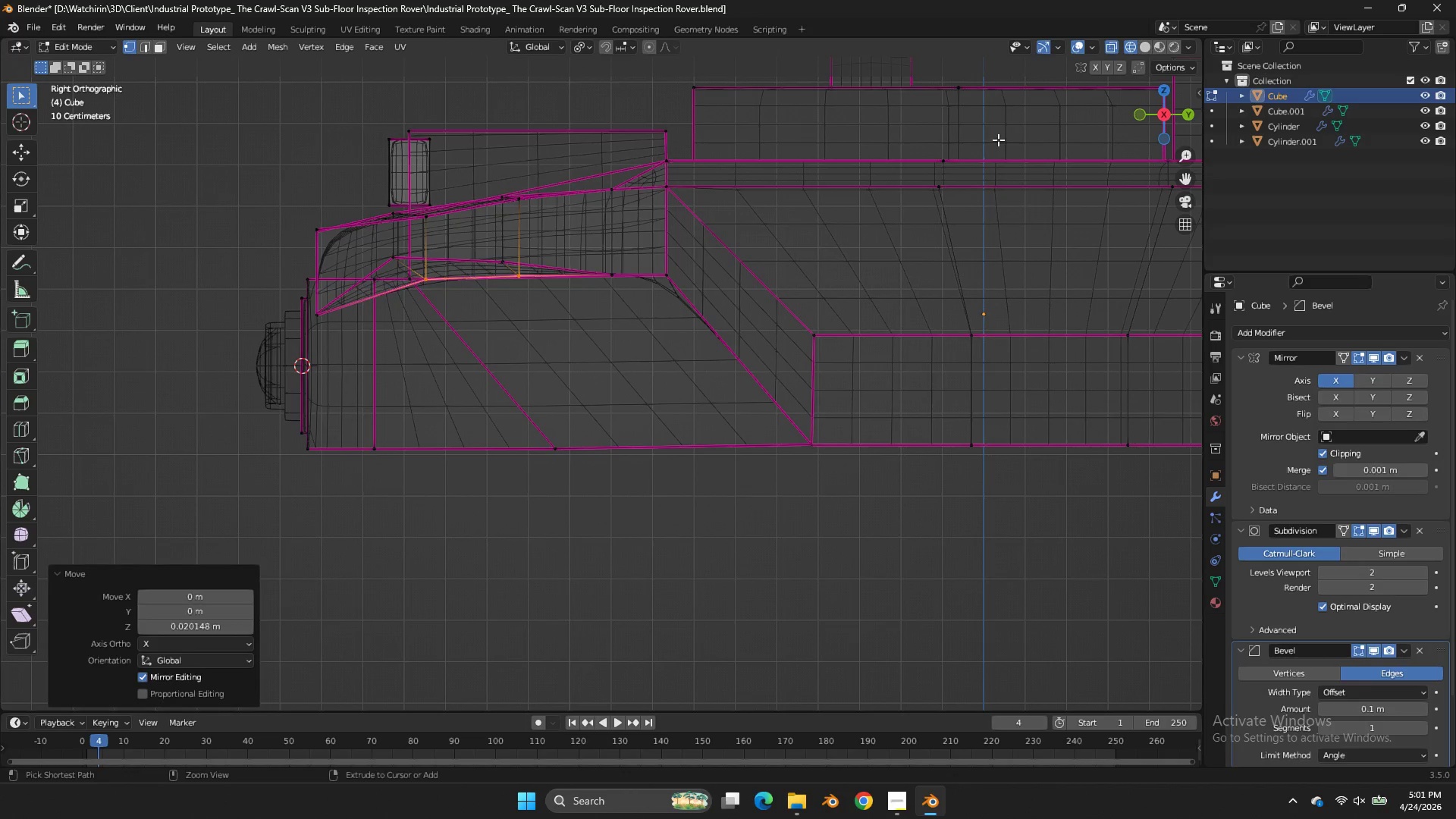 
key(Control+Z)
 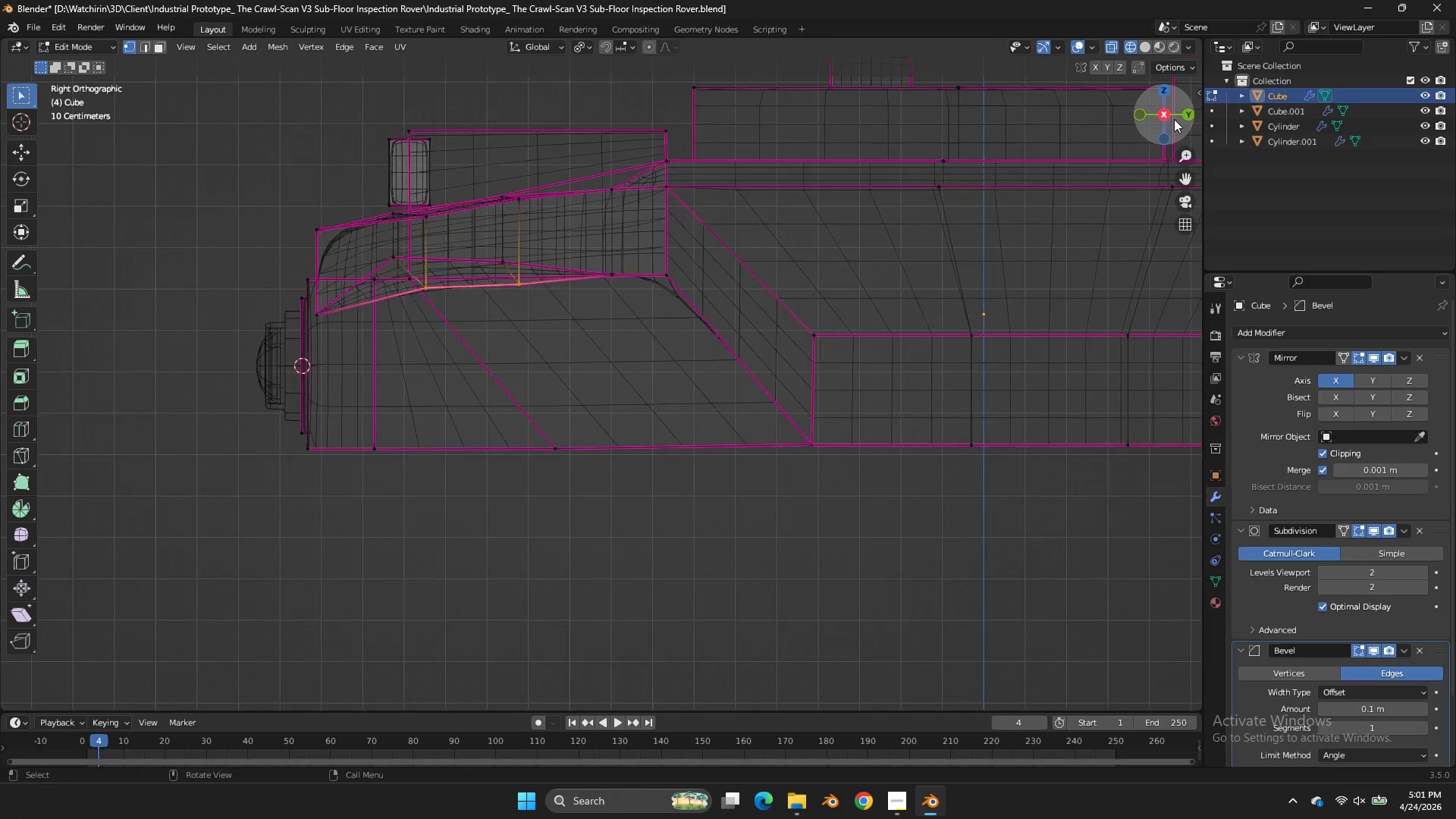 
left_click_drag(start_coordinate=[1176, 121], to_coordinate=[29, 142])
 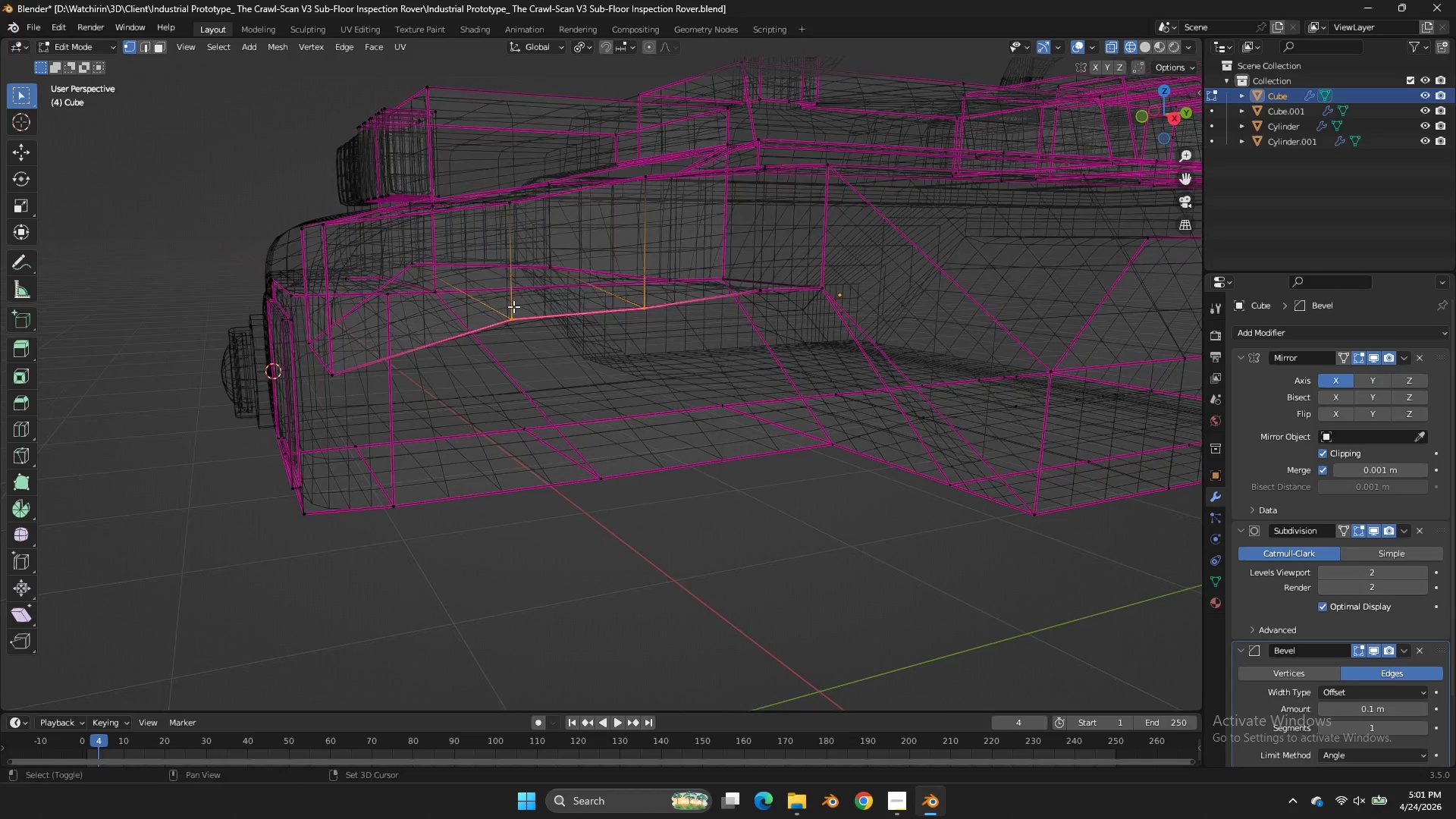 
hold_key(key=ShiftLeft, duration=1.34)
left_click([556, 269])
 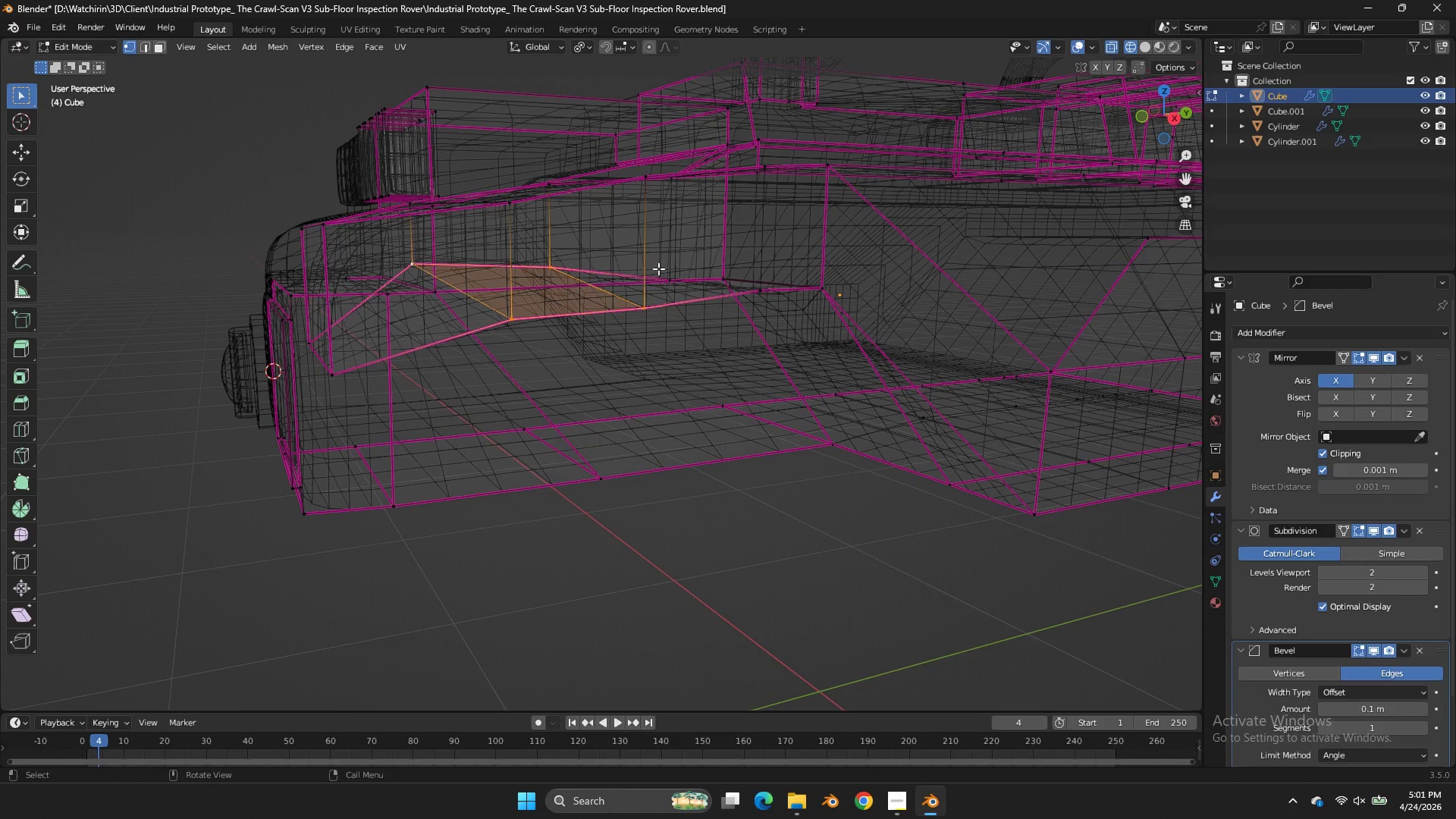 
type(sz0)
 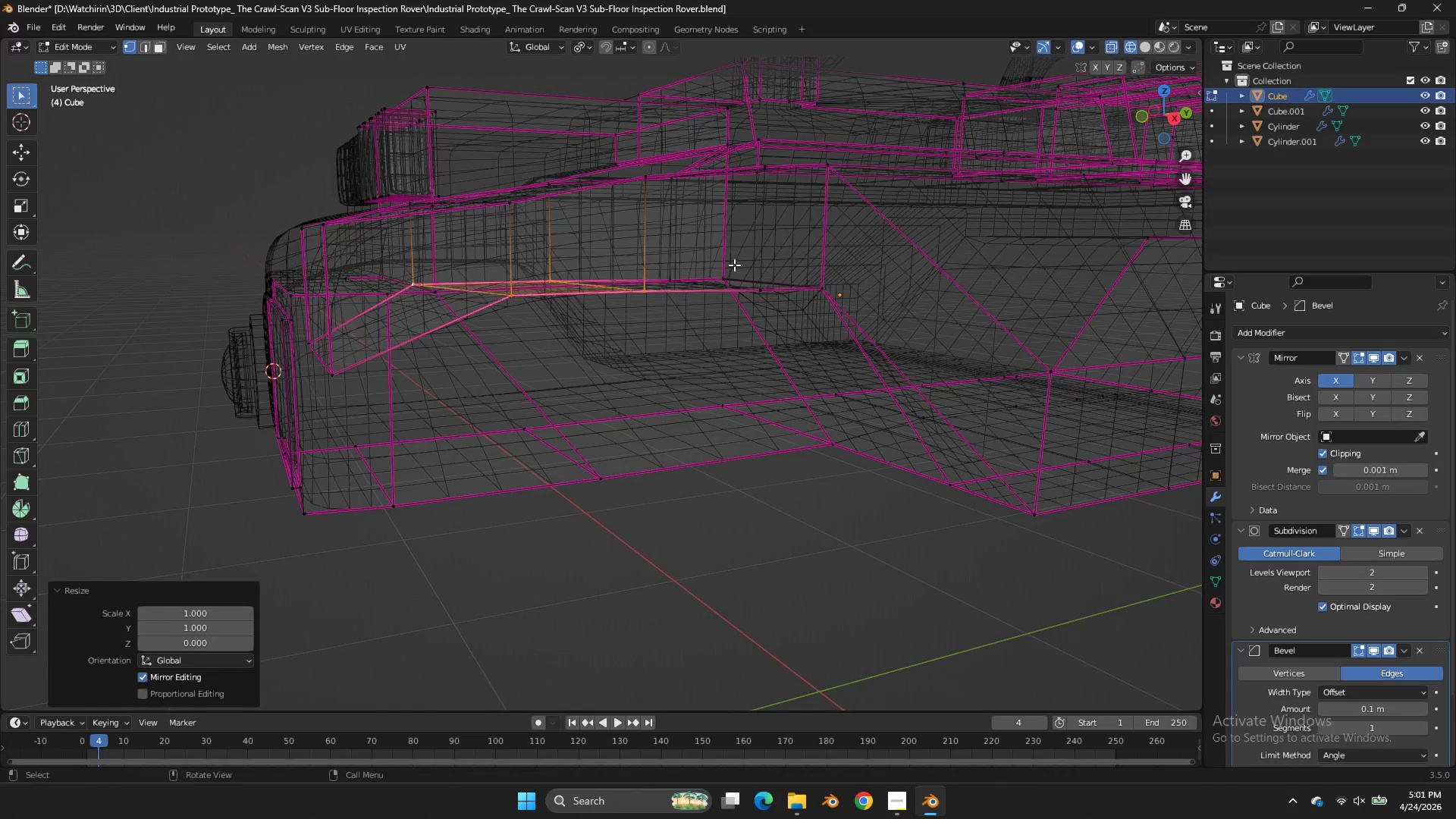 
key(Enter)
 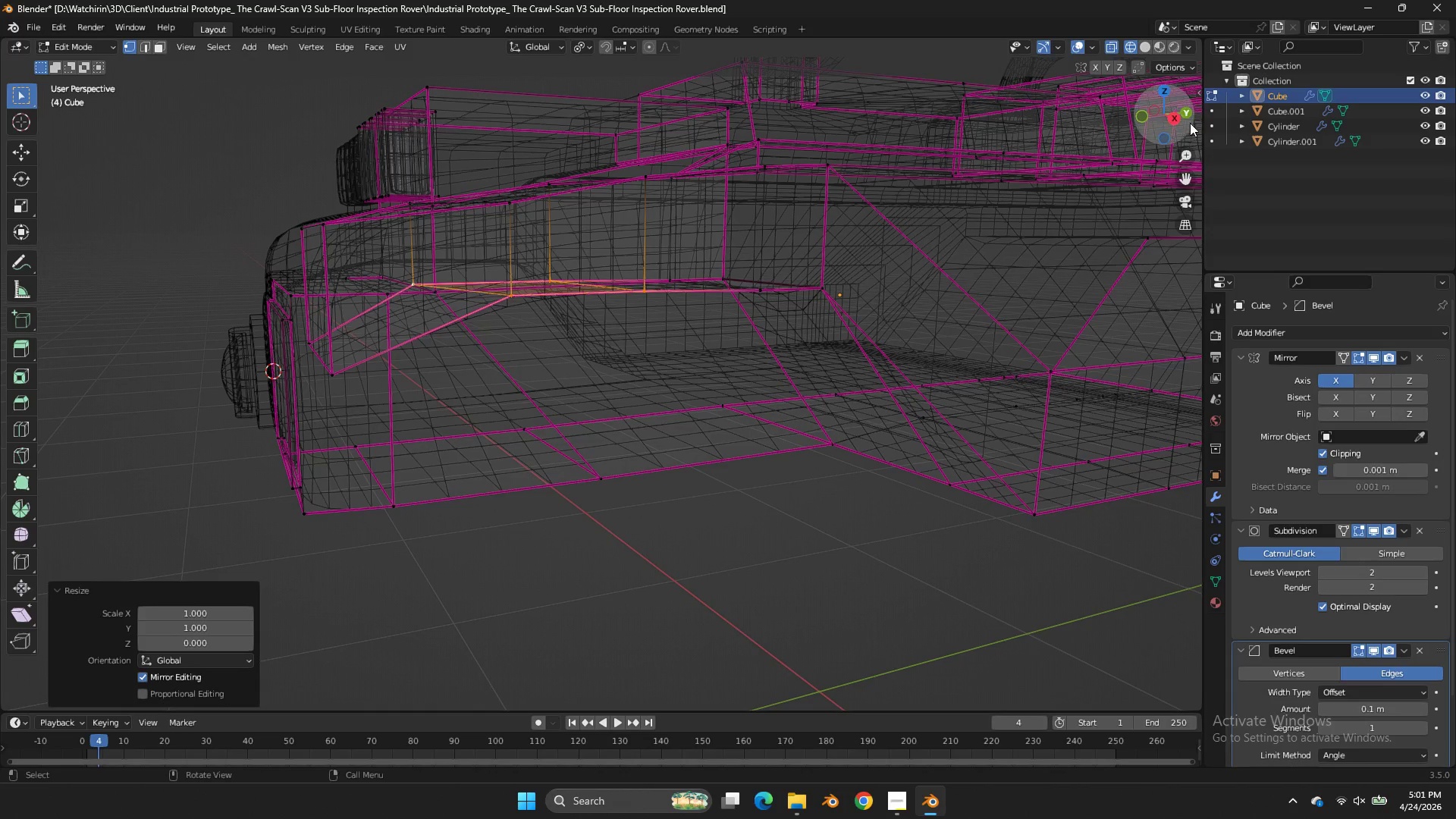 
left_click([1172, 124])
 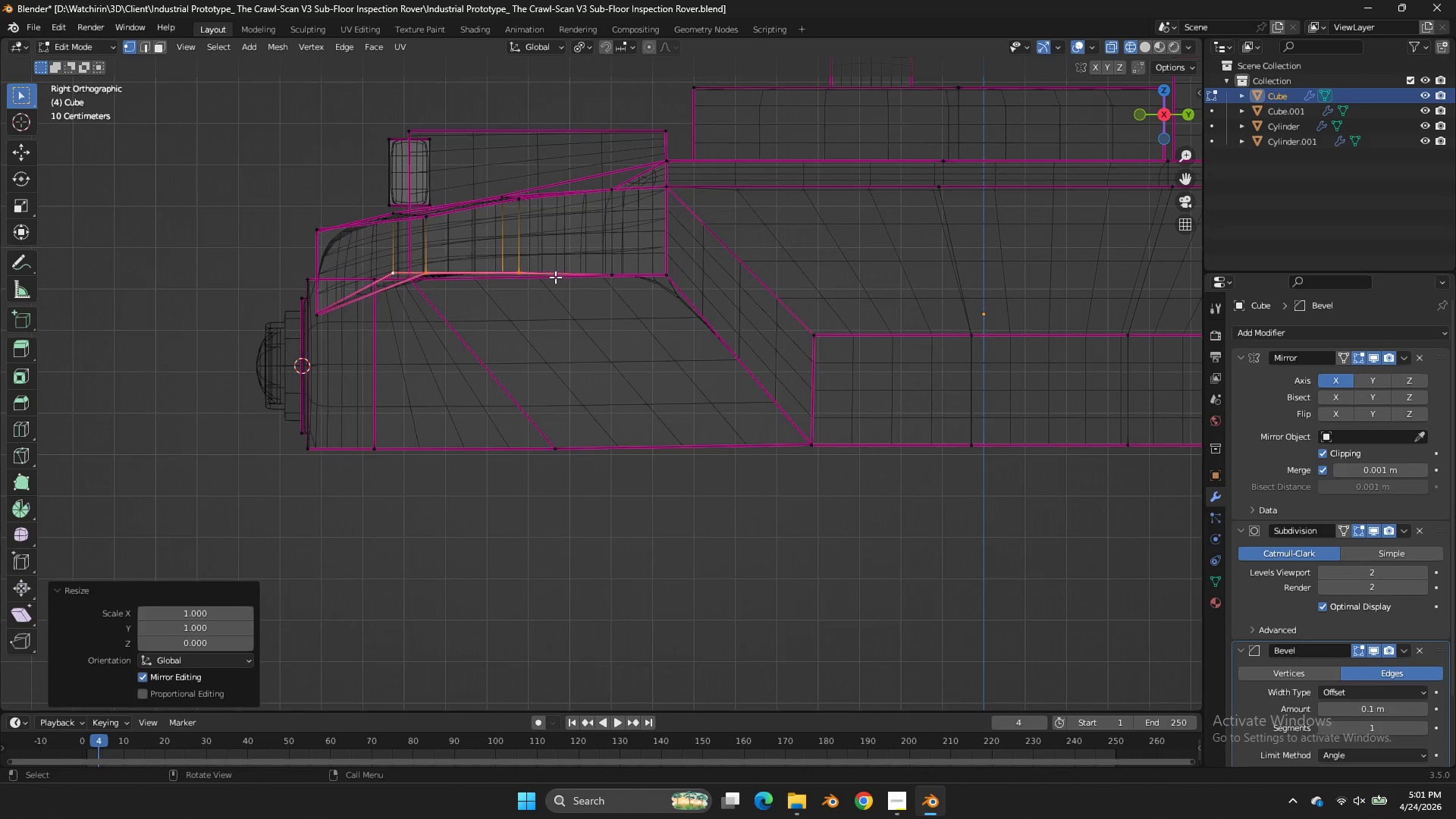 
type(gz)
 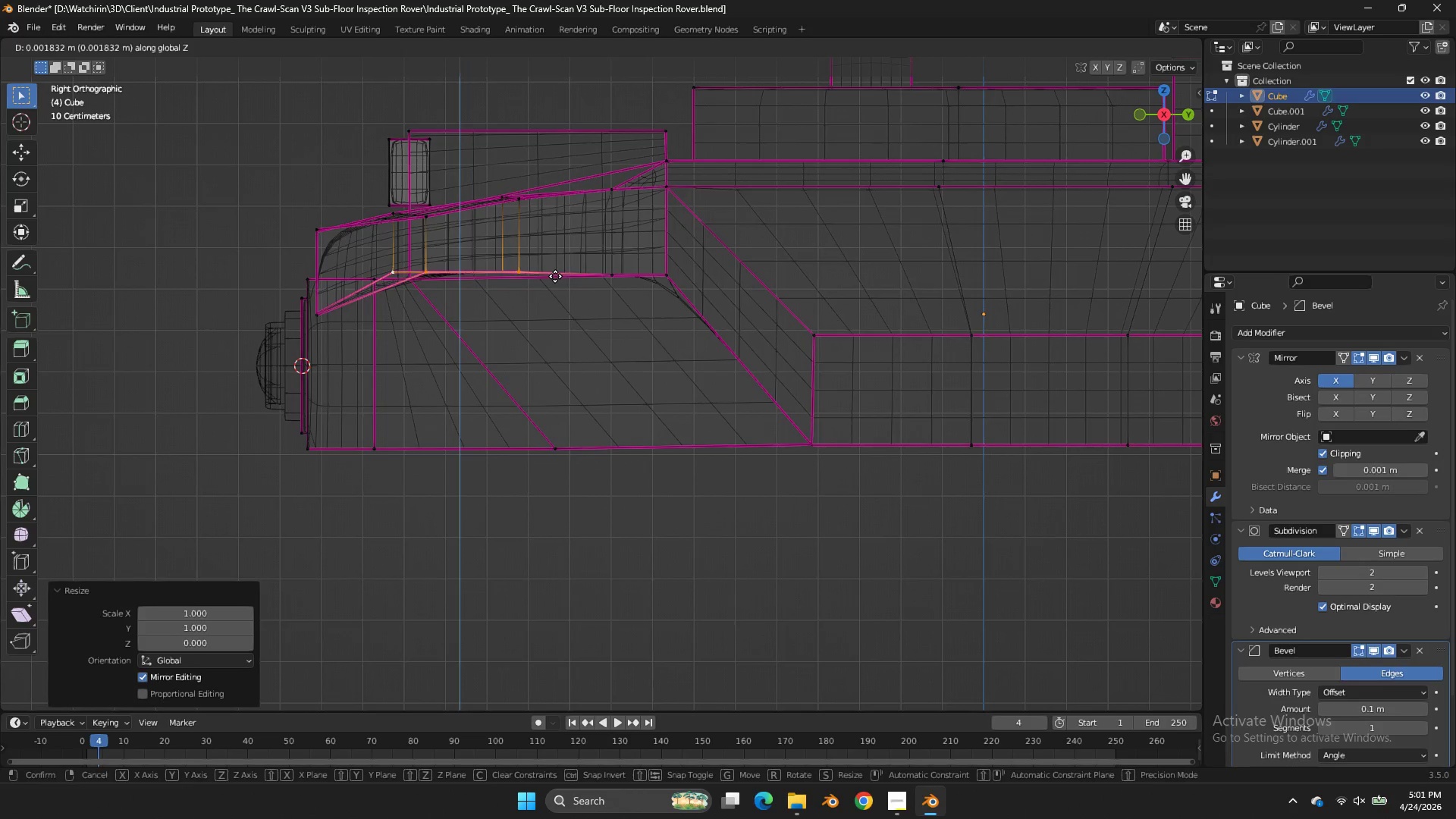 
hold_key(key=ShiftLeft, duration=0.67)
left_click([565, 282])
 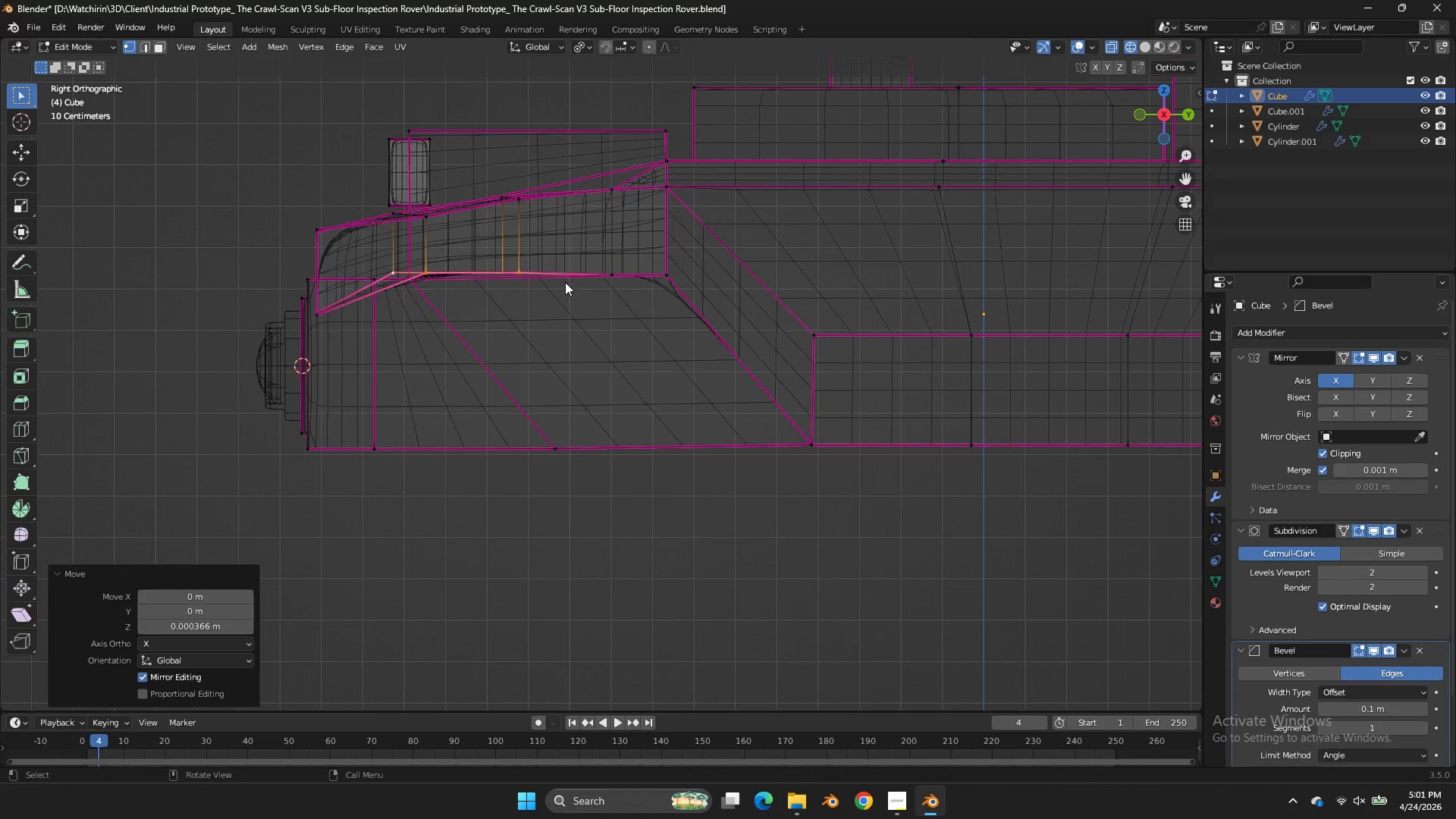 
key(Tab)
 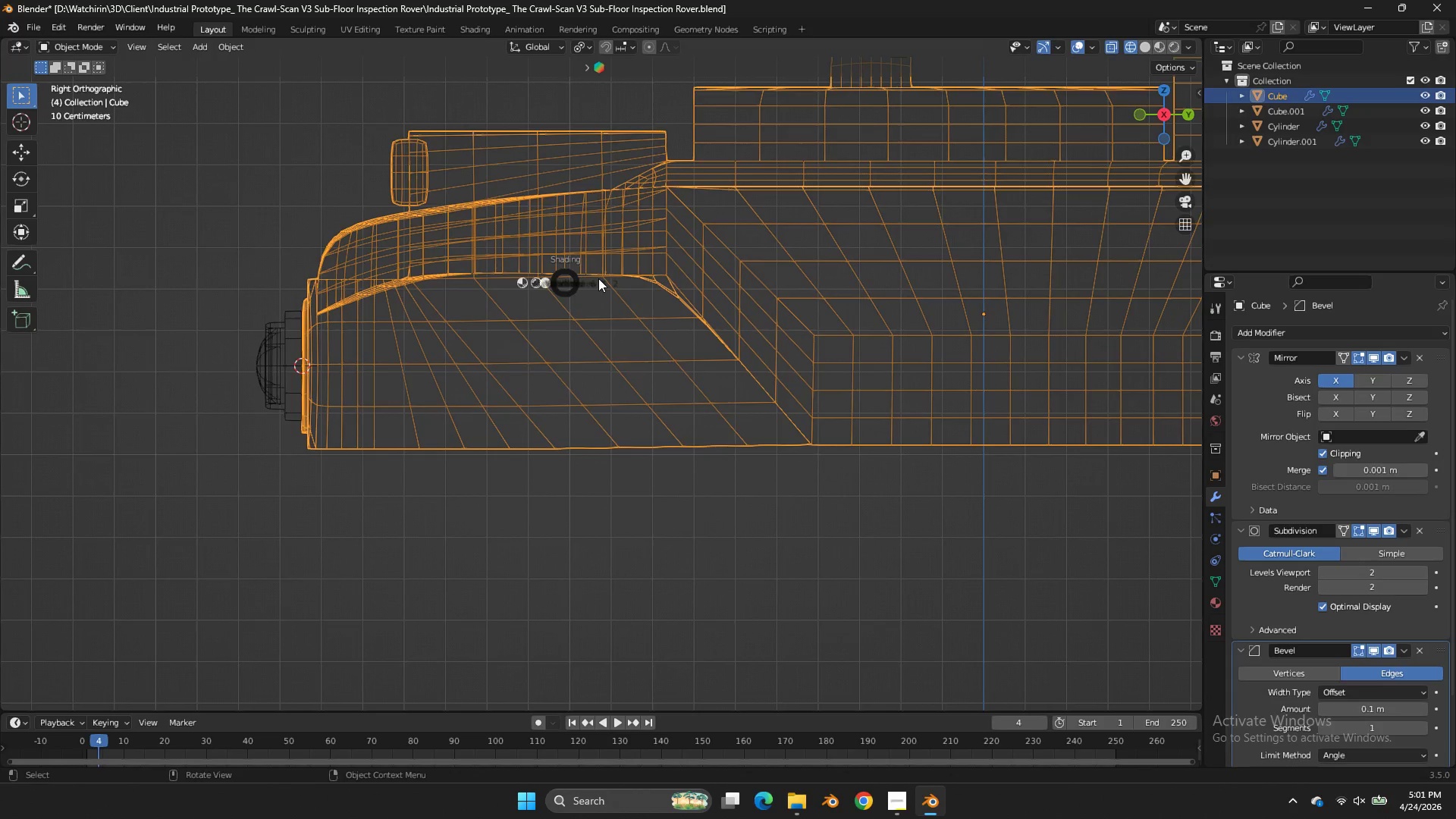 
key(Z)
 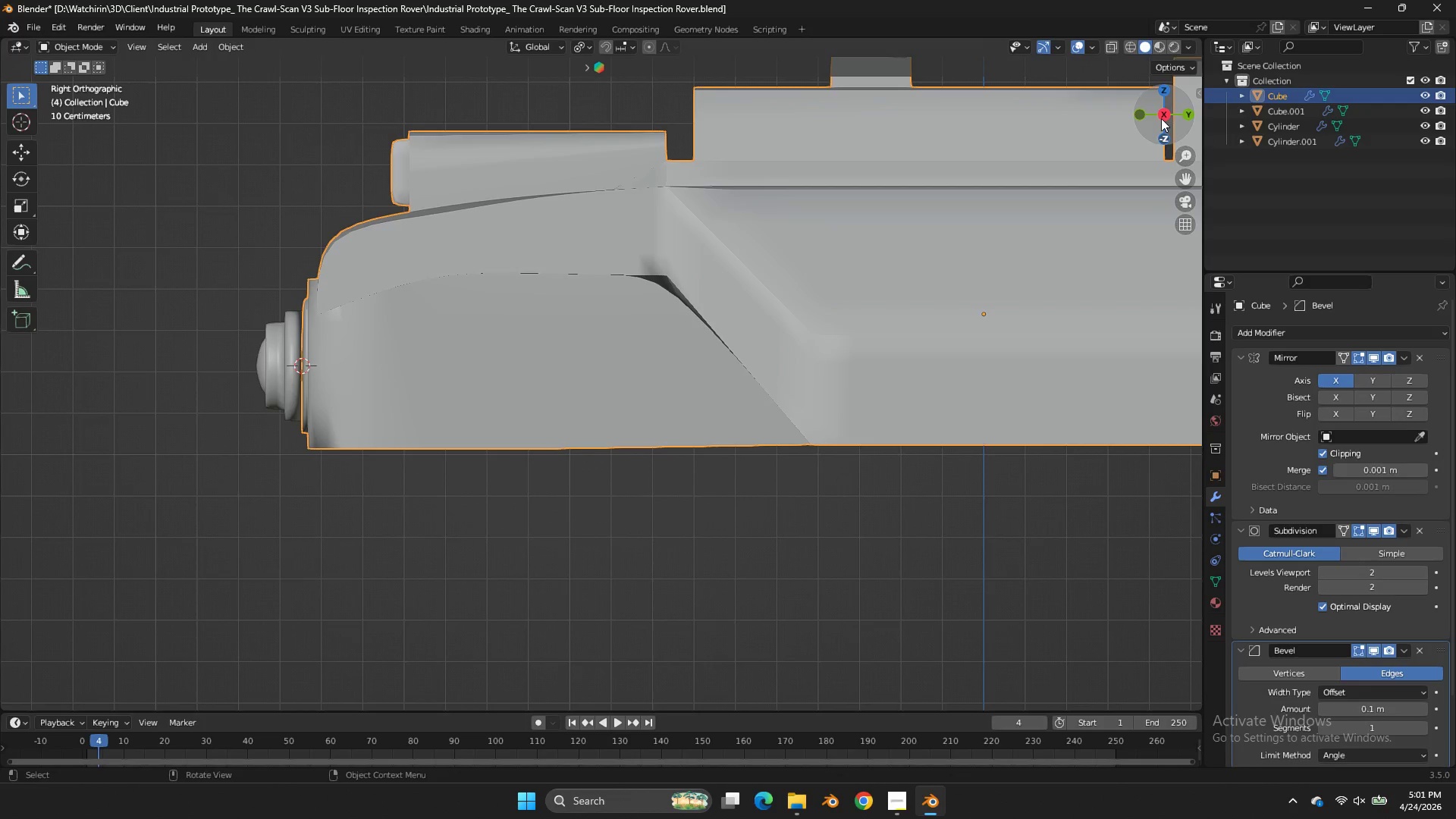 
left_click_drag(start_coordinate=[1163, 89], to_coordinate=[171, 163])
 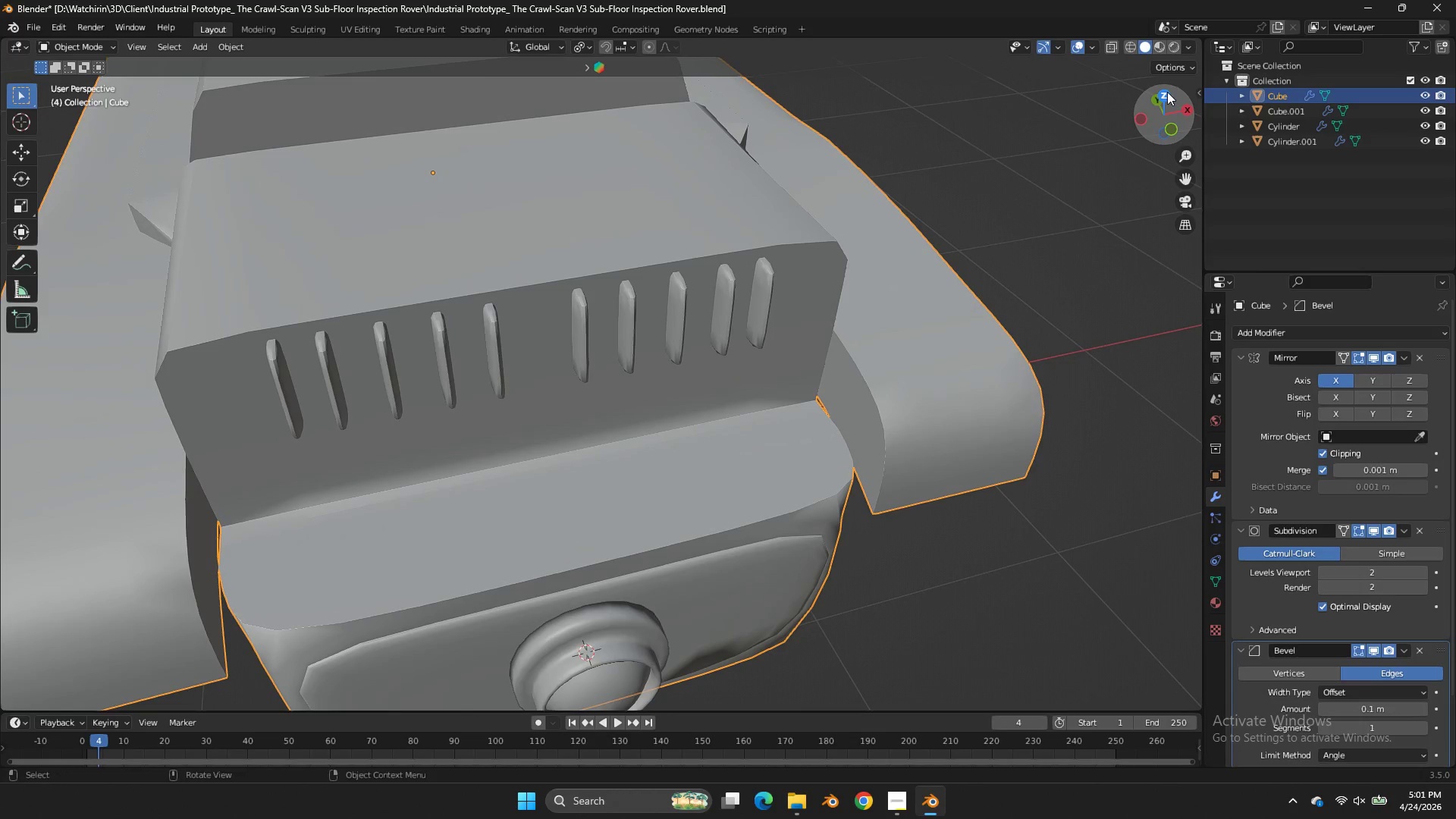 
mouse_move([1146, 111])
 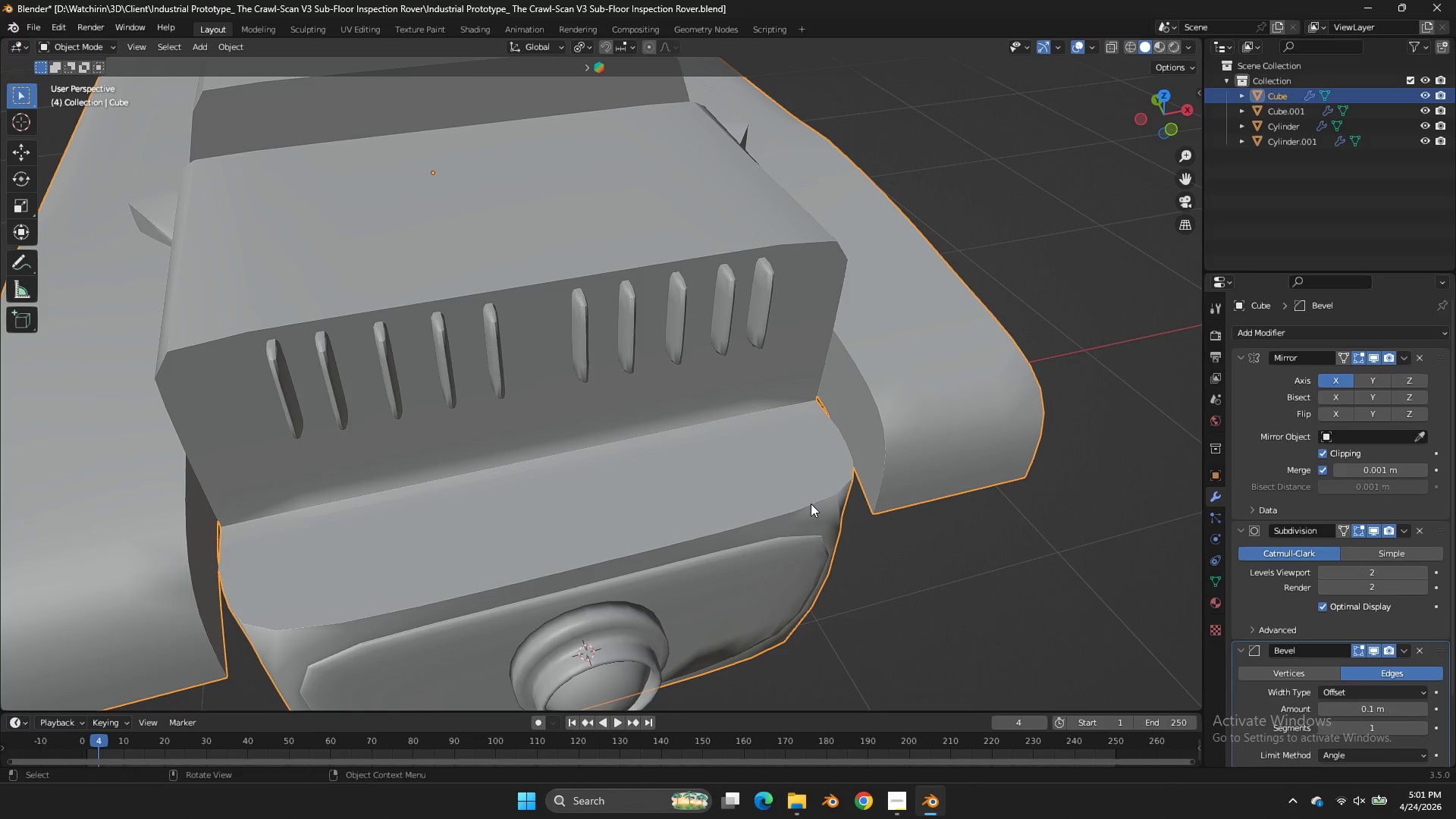 
key(Tab)
 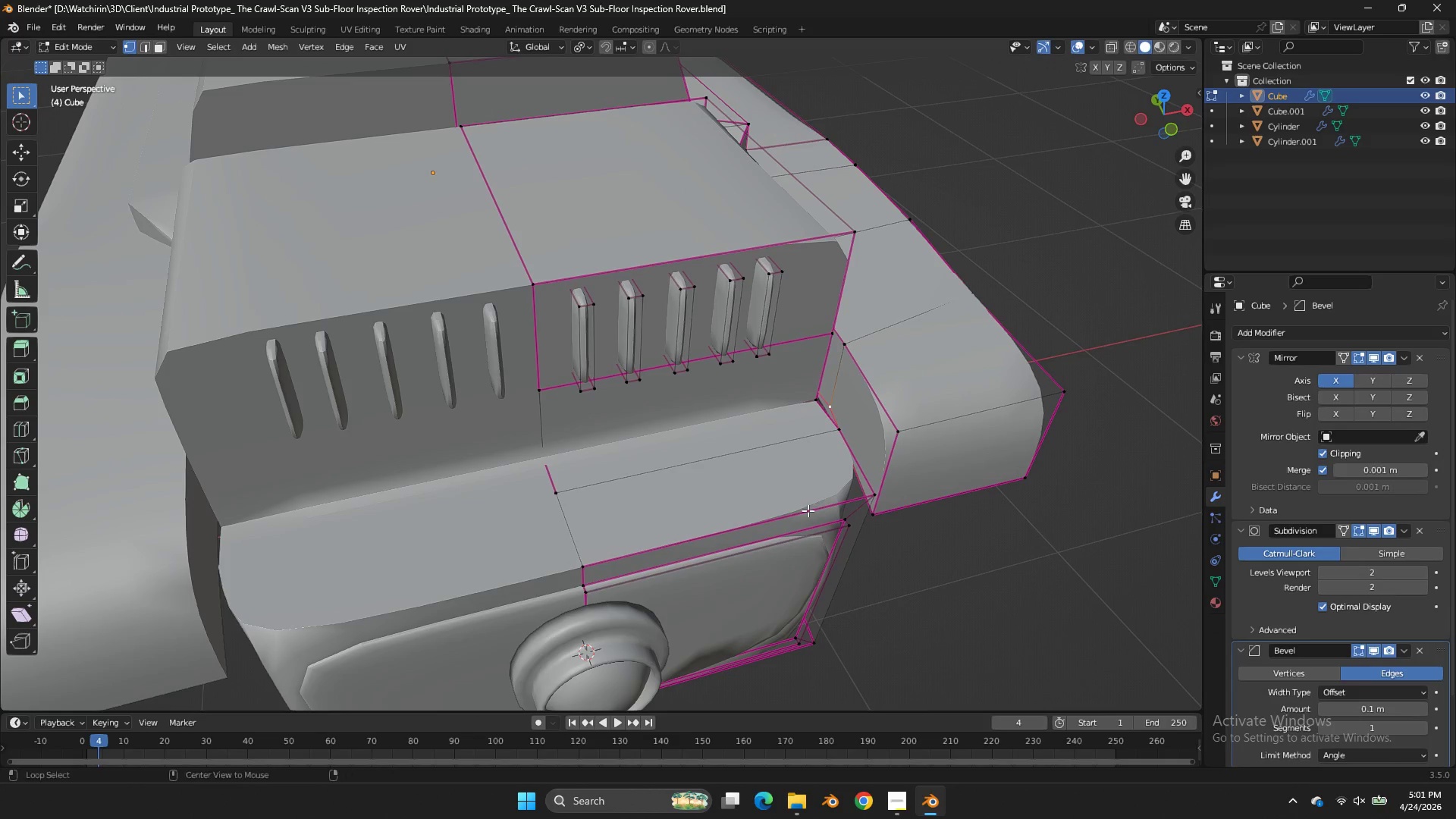 
hold_key(key=AltLeft, duration=0.7)
 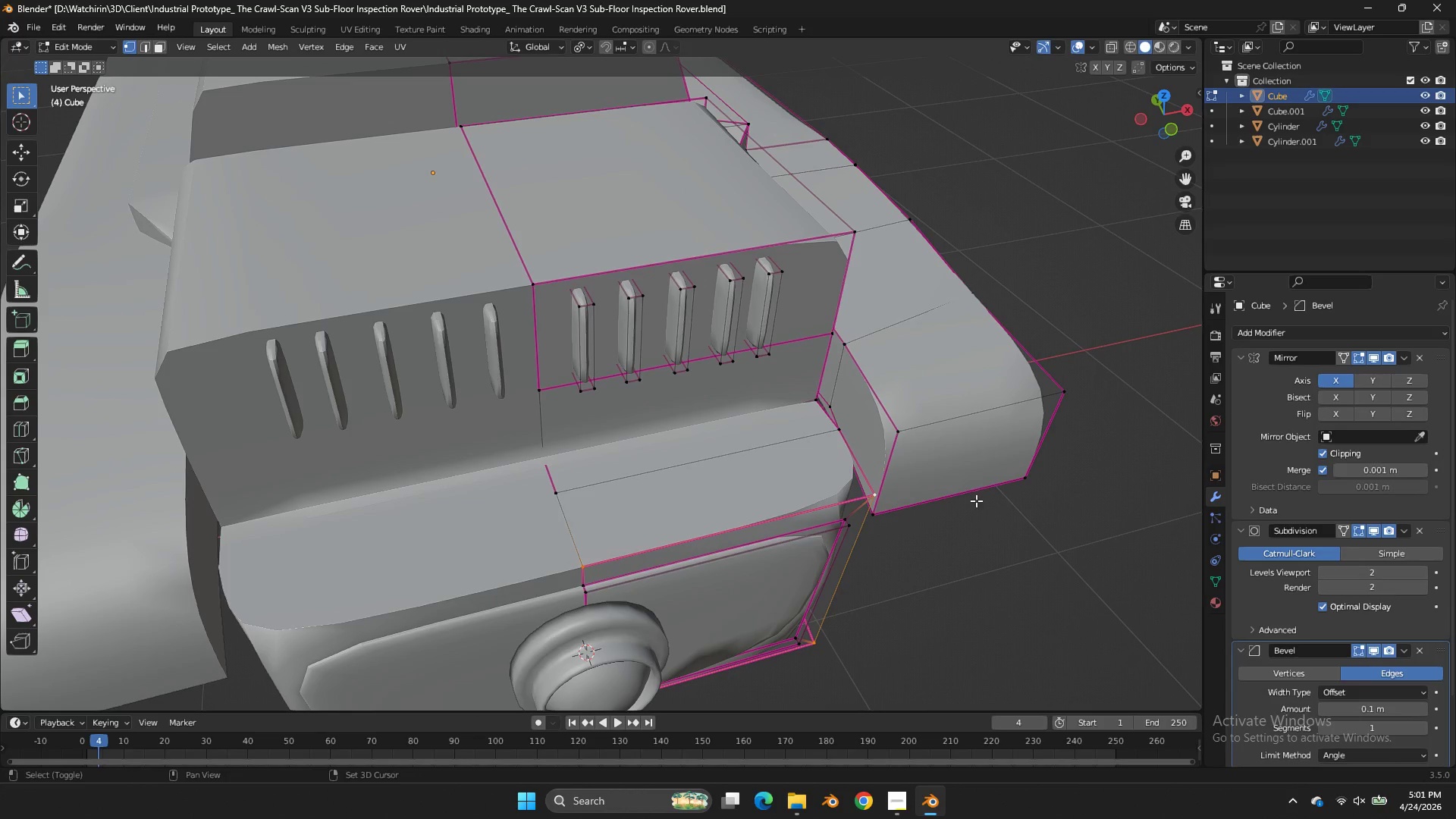 
hold_key(key=ShiftLeft, duration=0.53)
 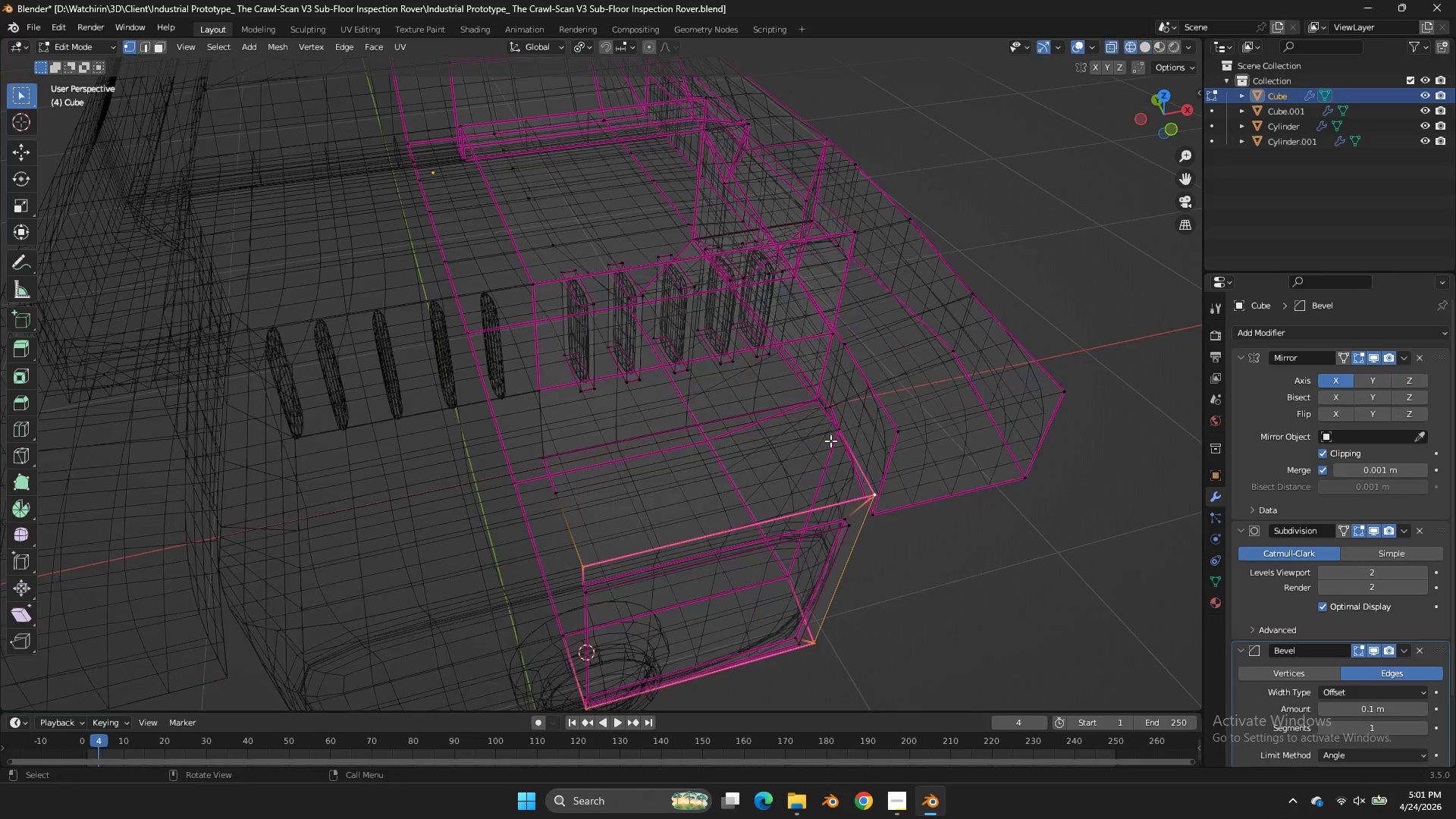 
type(zz)
 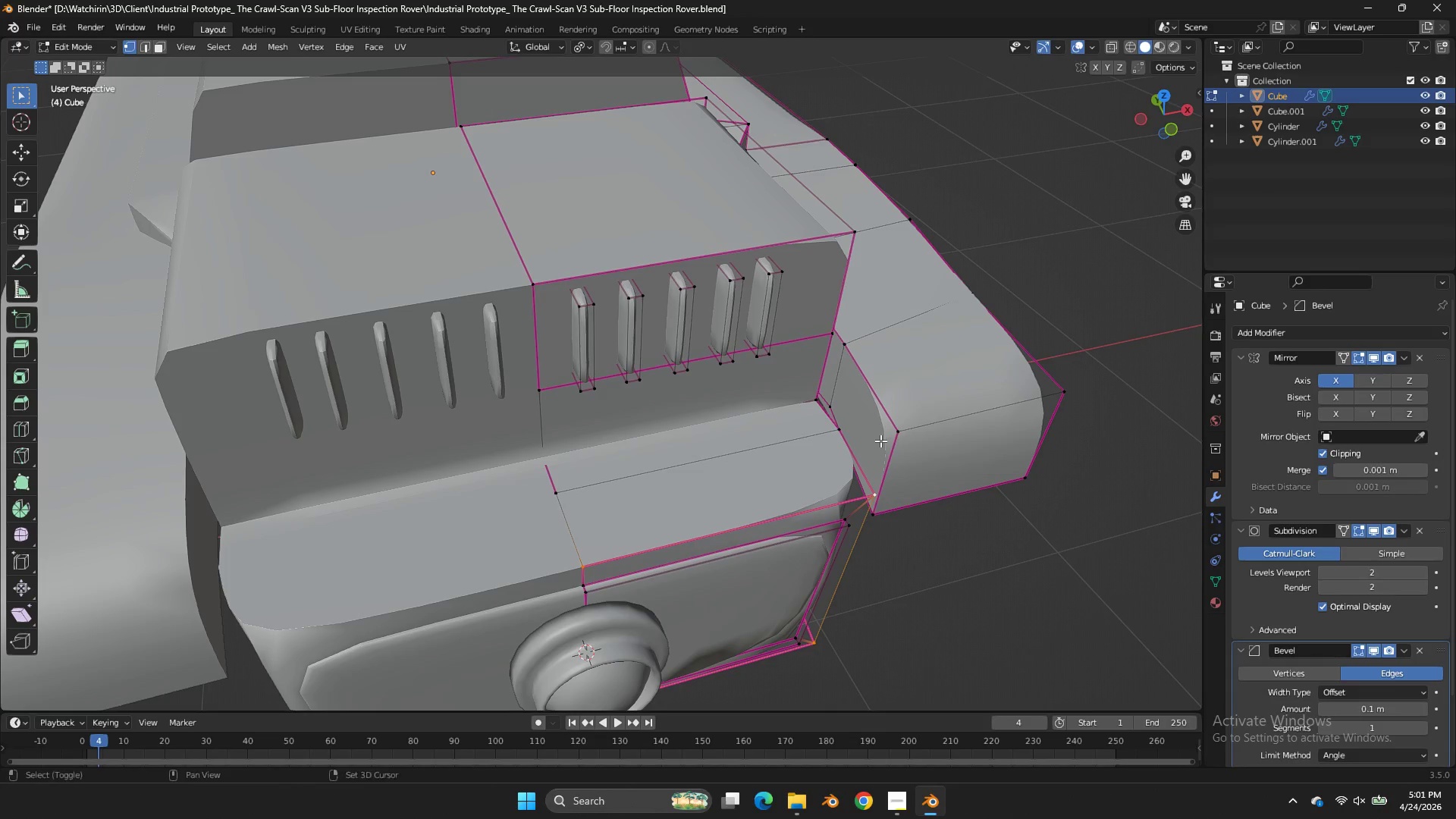 
left_click([842, 433])
 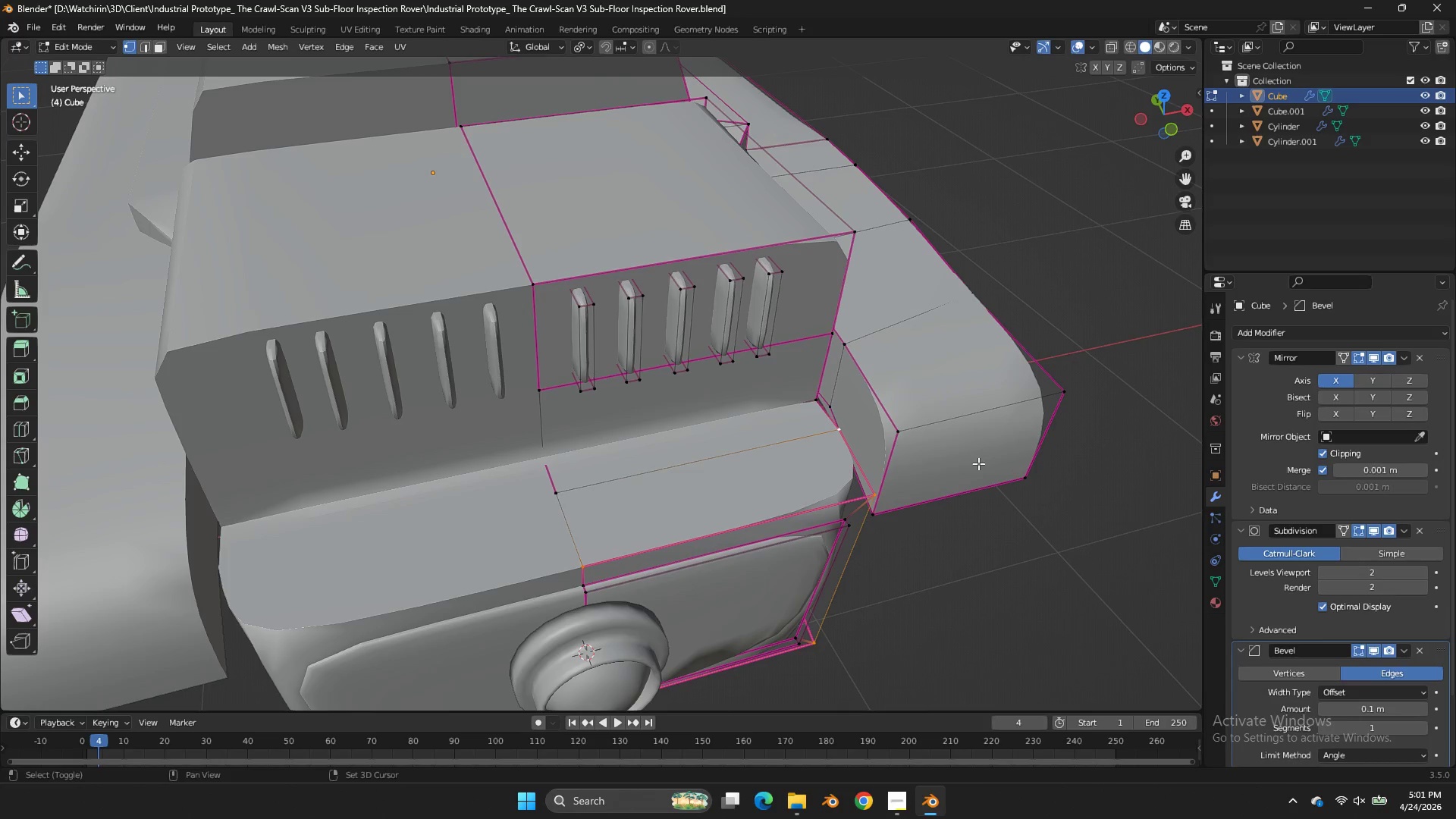 
key(Shift+E)
 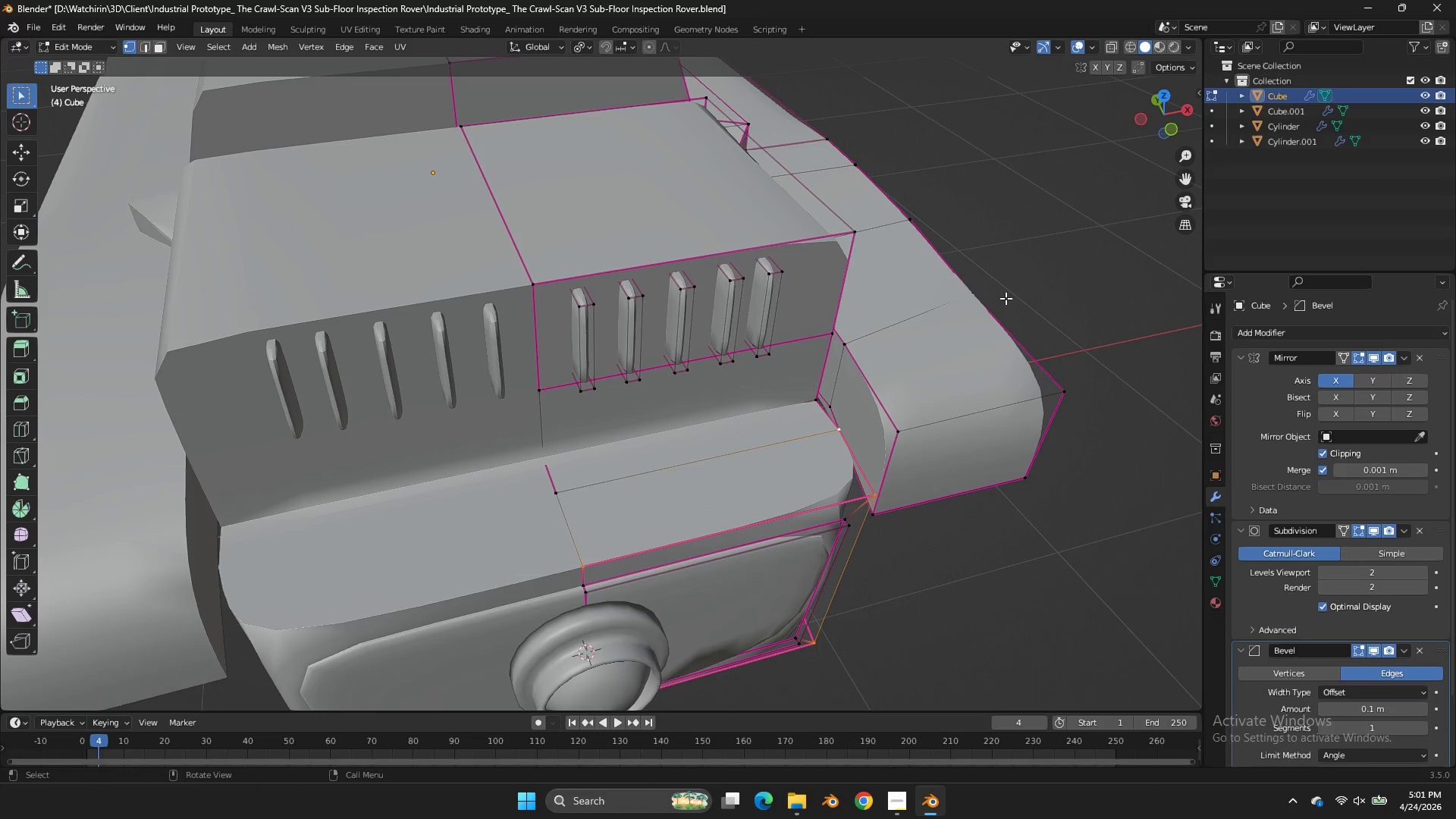 
left_click_drag(start_coordinate=[1156, 117], to_coordinate=[1046, 689])
 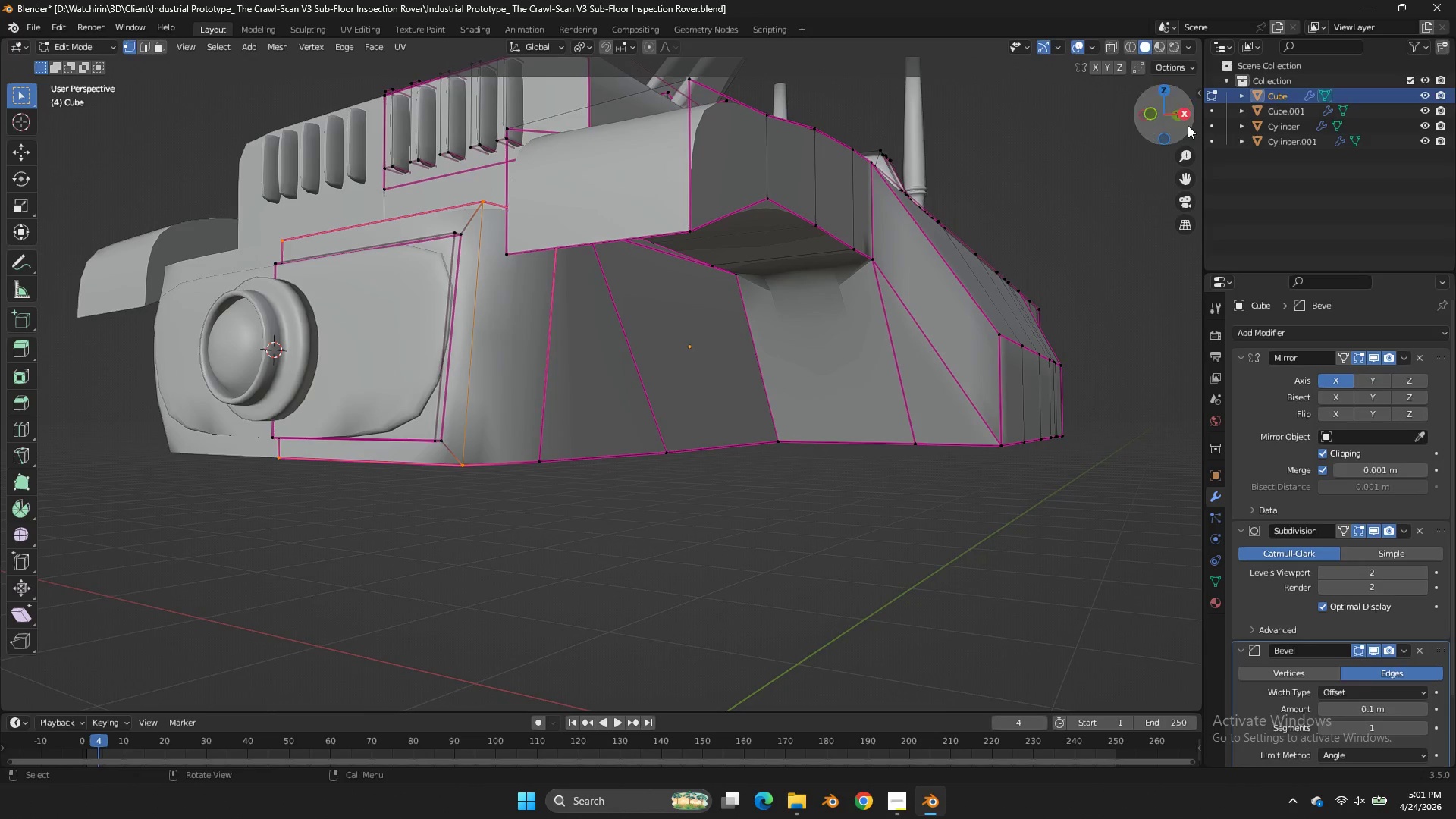 
left_click_drag(start_coordinate=[1188, 125], to_coordinate=[1197, 64])
 